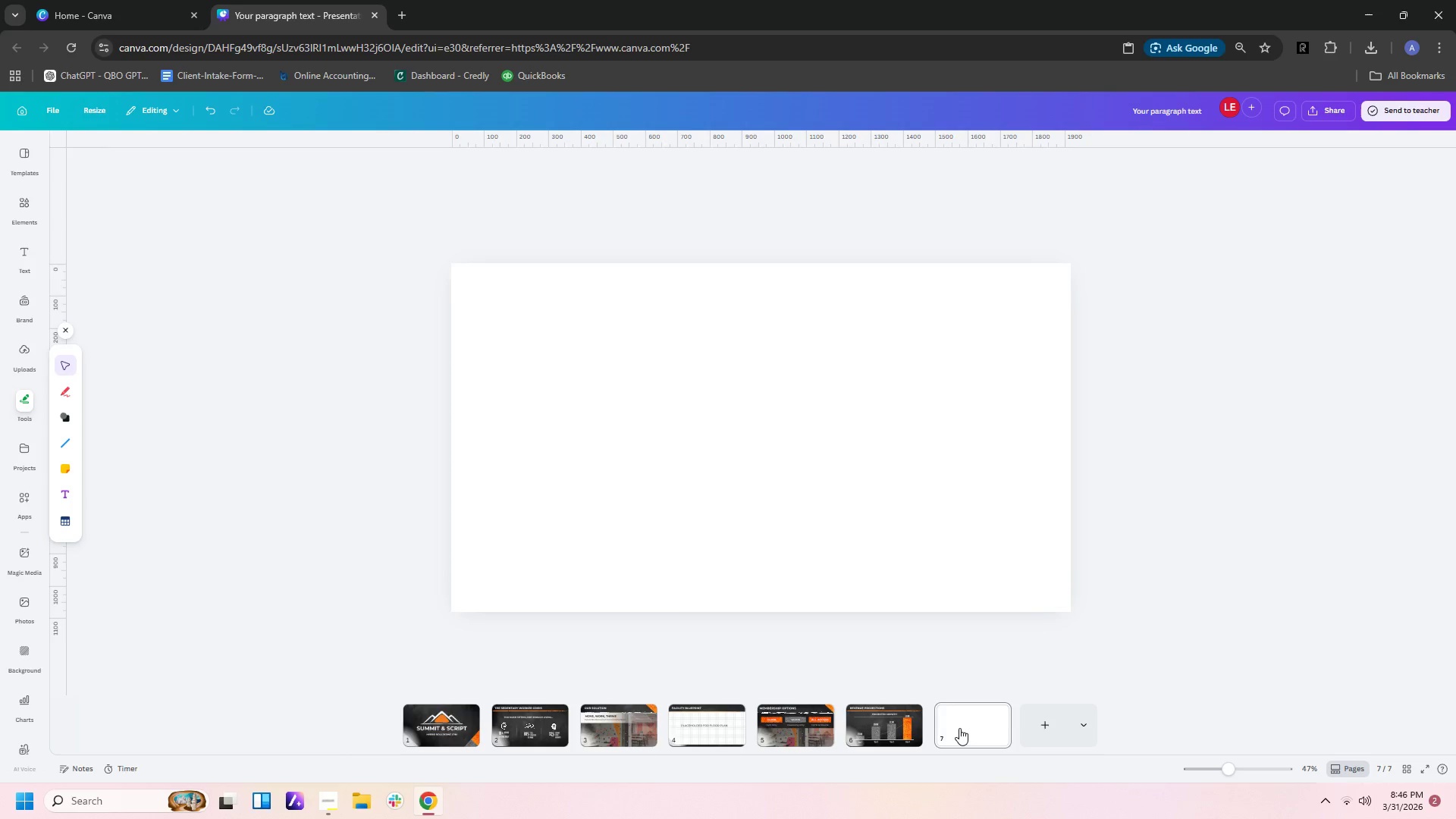 
left_click([959, 727])
 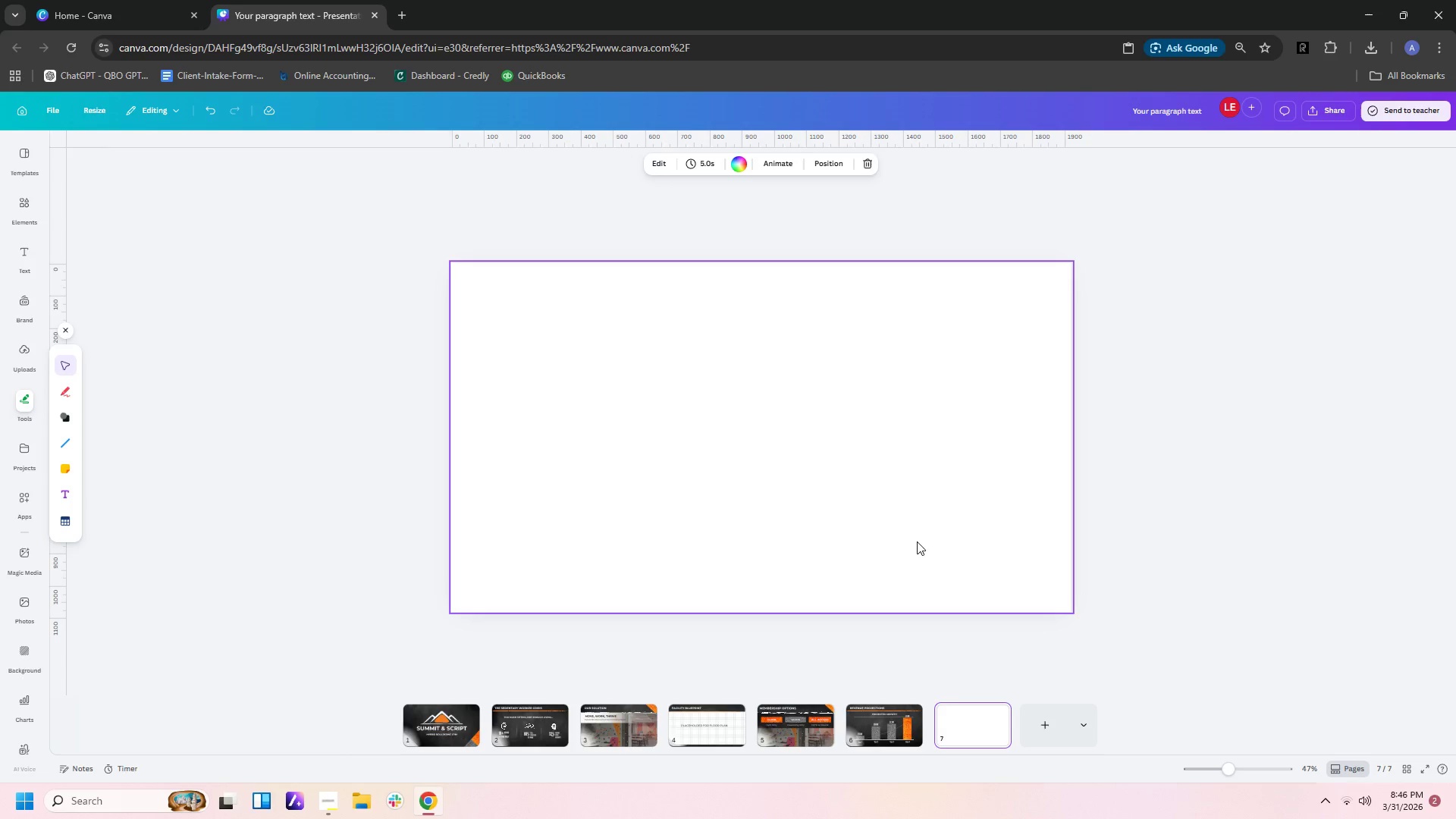 
key(Control+V)
 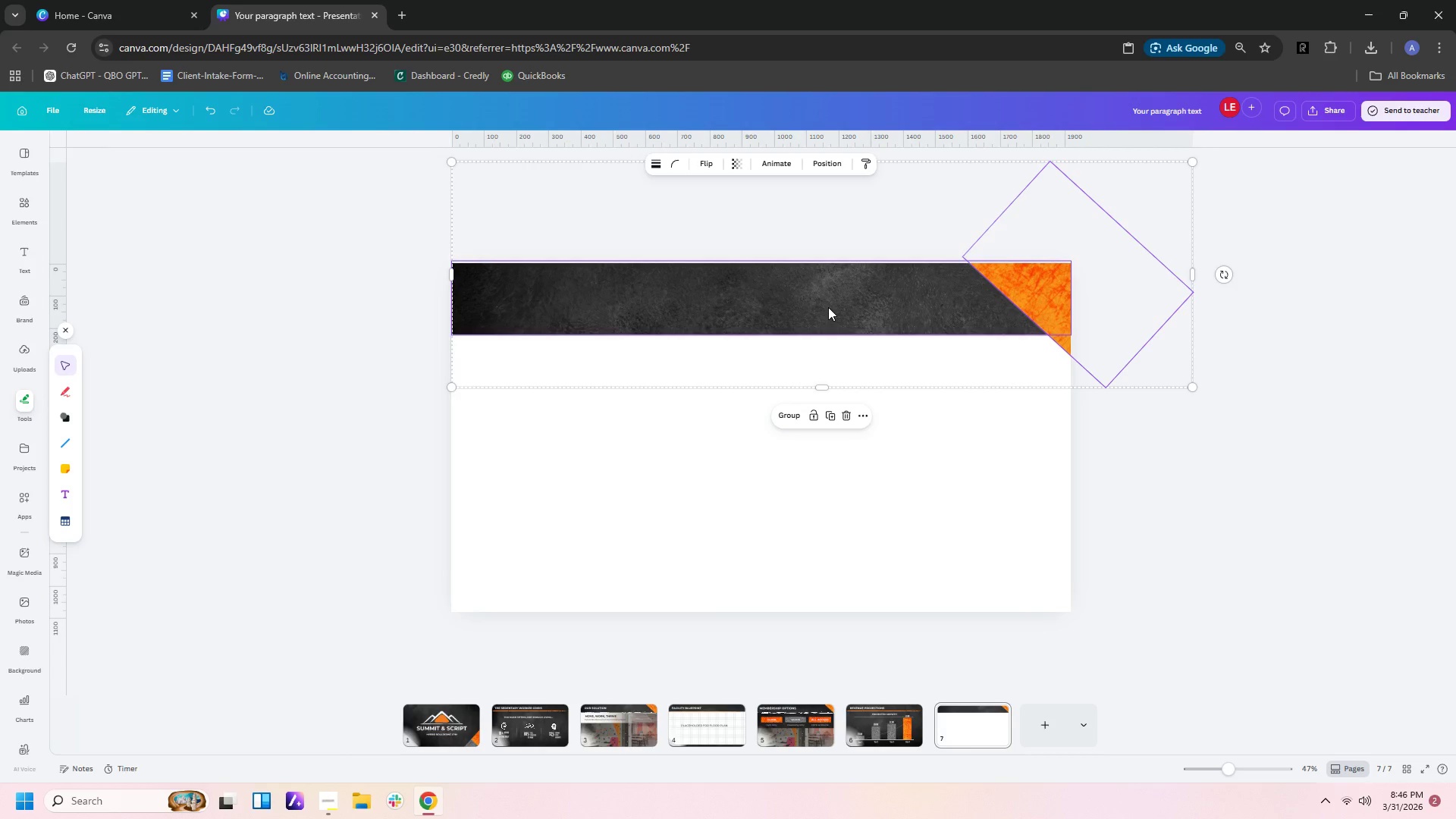 
left_click_drag(start_coordinate=[828, 307], to_coordinate=[836, 310])
 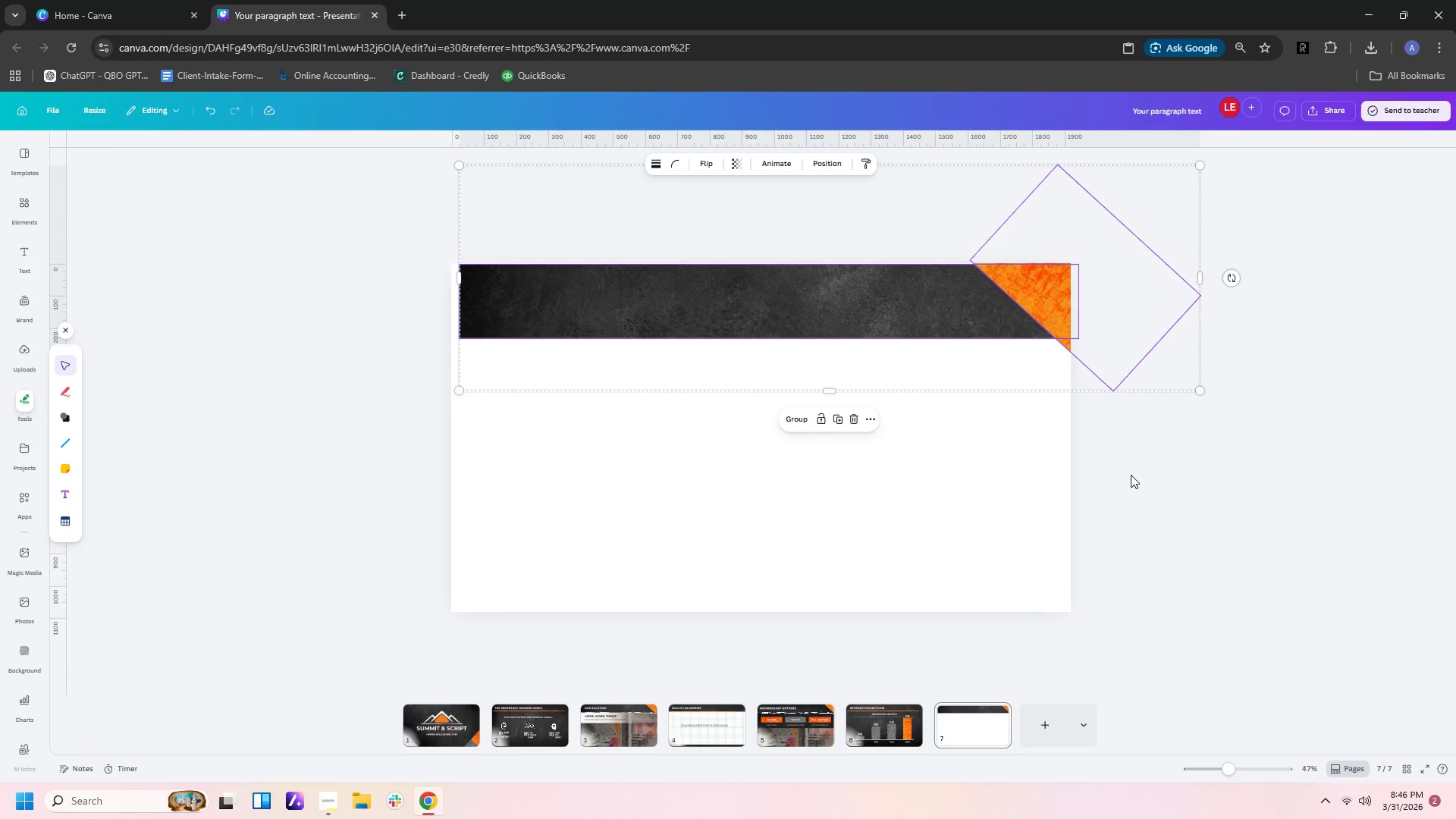 
left_click([1134, 475])
 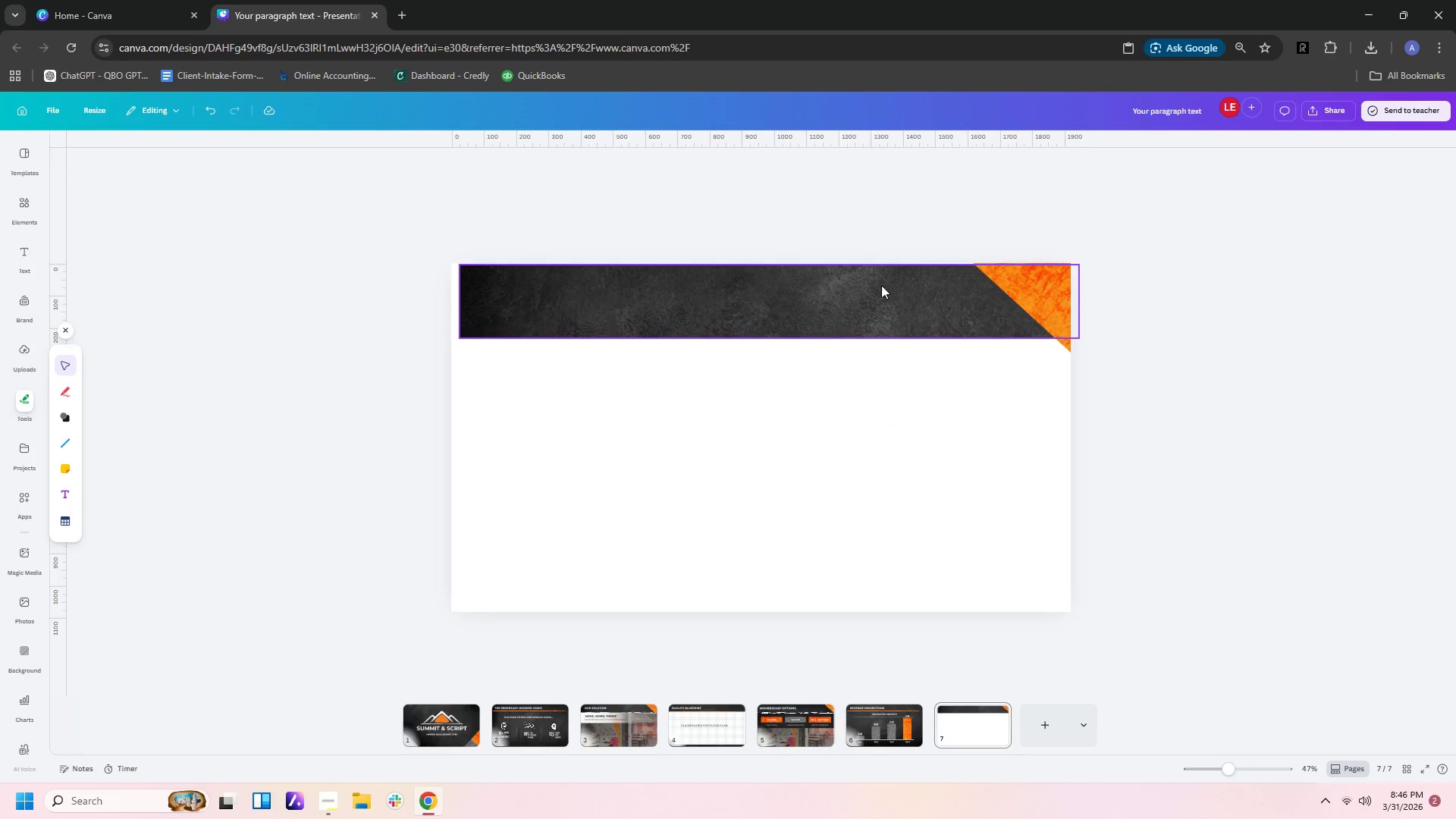 
left_click([881, 285])
 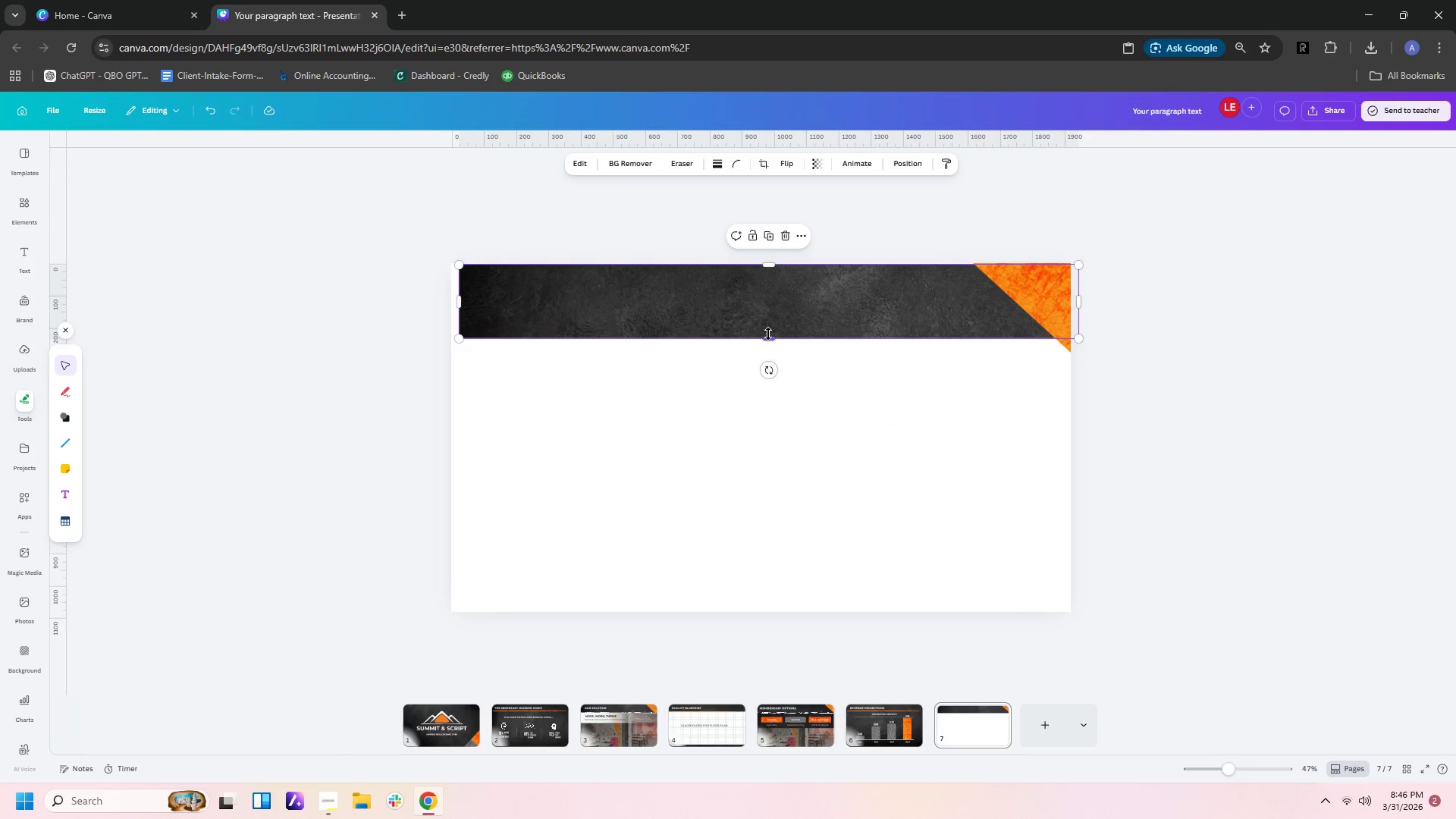 
left_click_drag(start_coordinate=[768, 334], to_coordinate=[786, 610])
 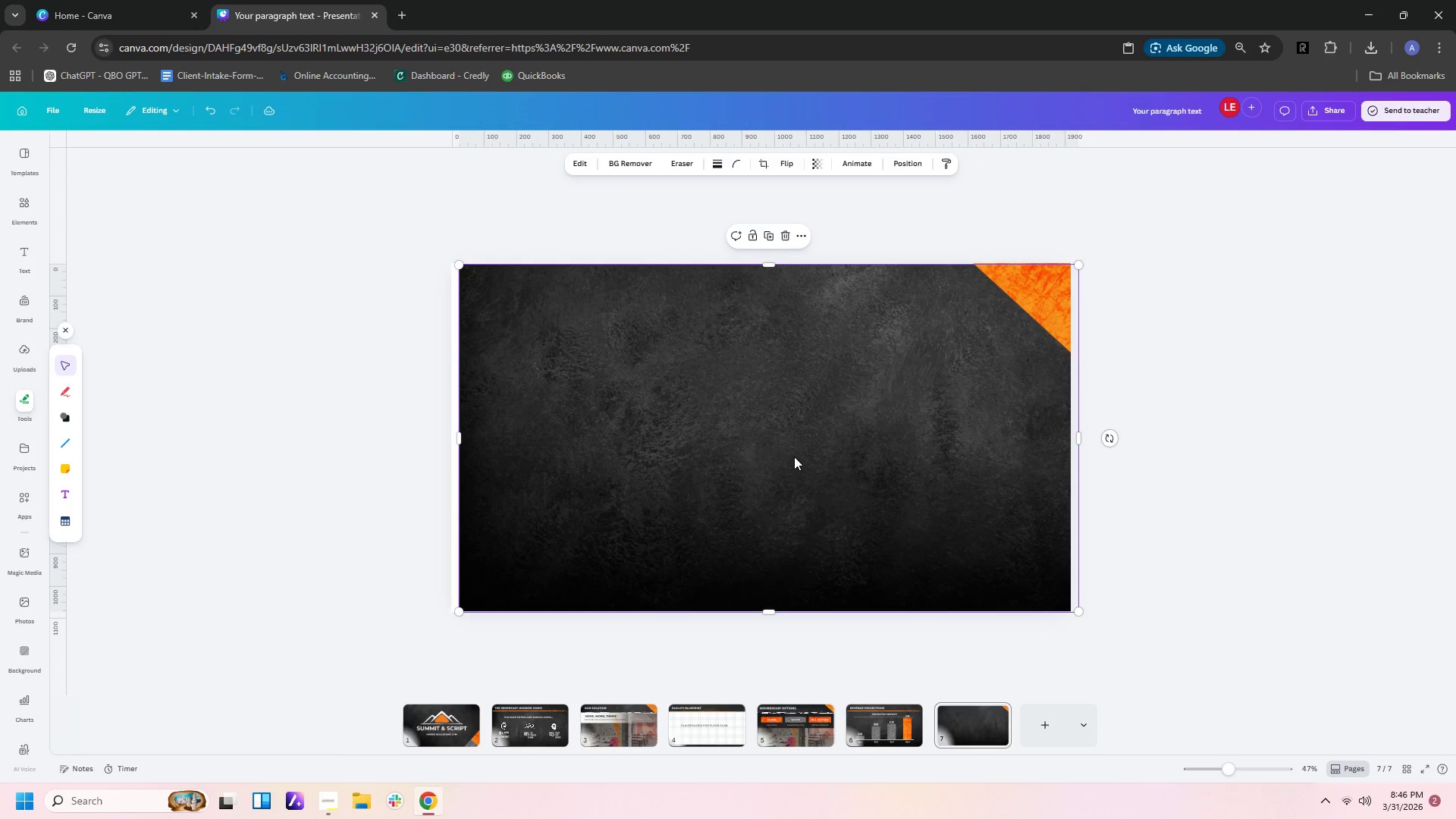 
left_click_drag(start_coordinate=[794, 457], to_coordinate=[786, 459])
 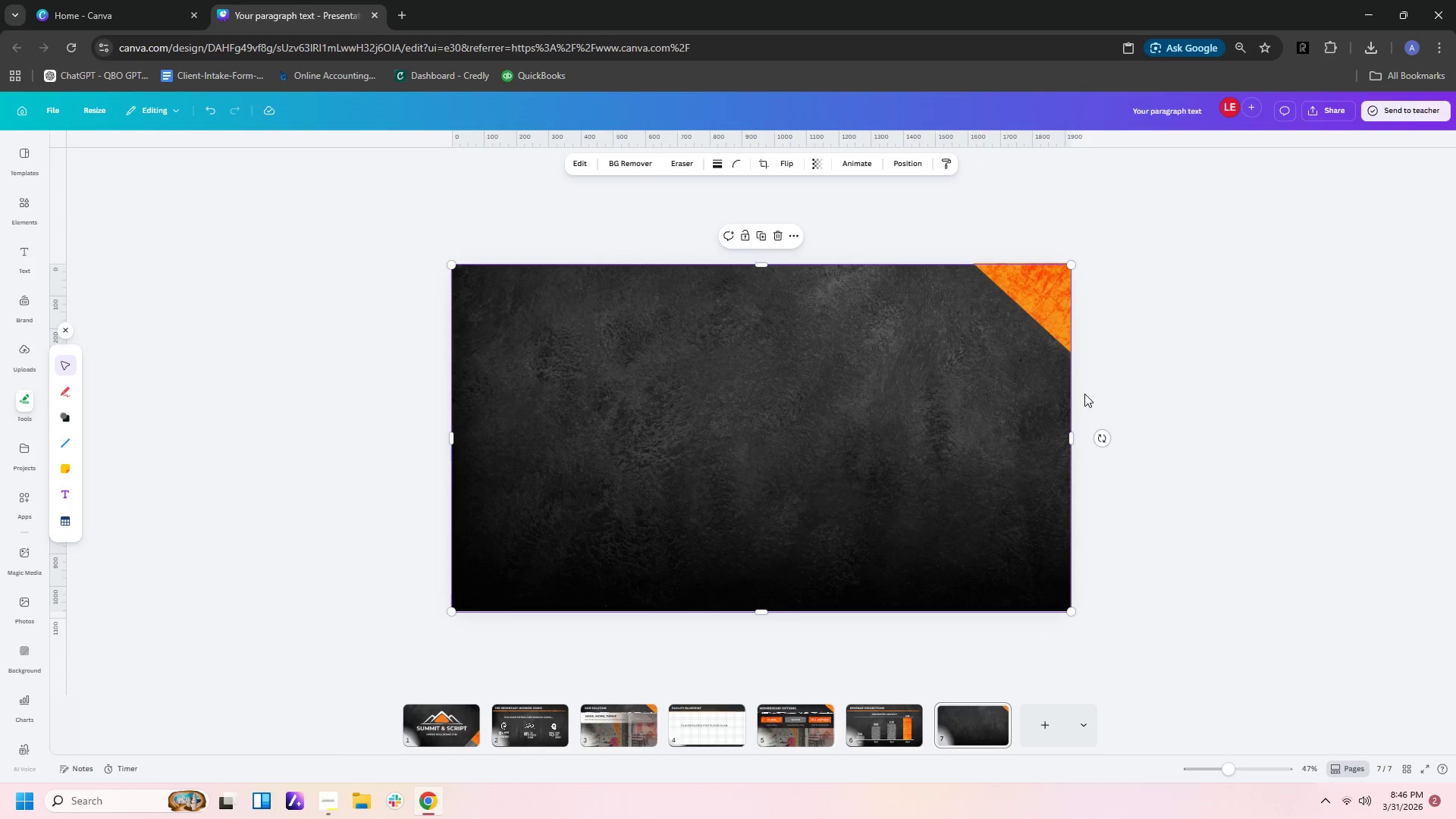 
left_click([1084, 394])
 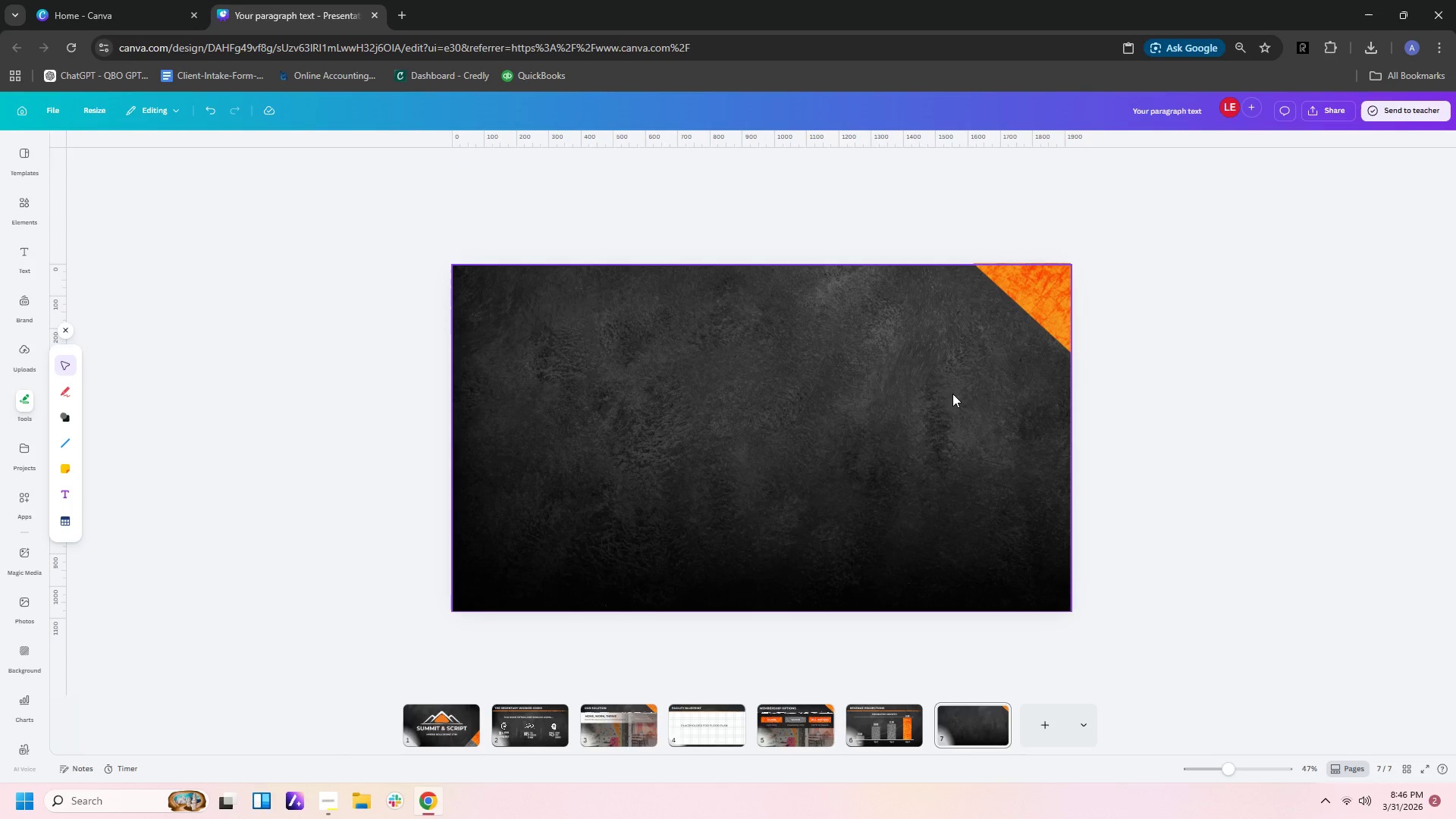 
left_click([1047, 283])
 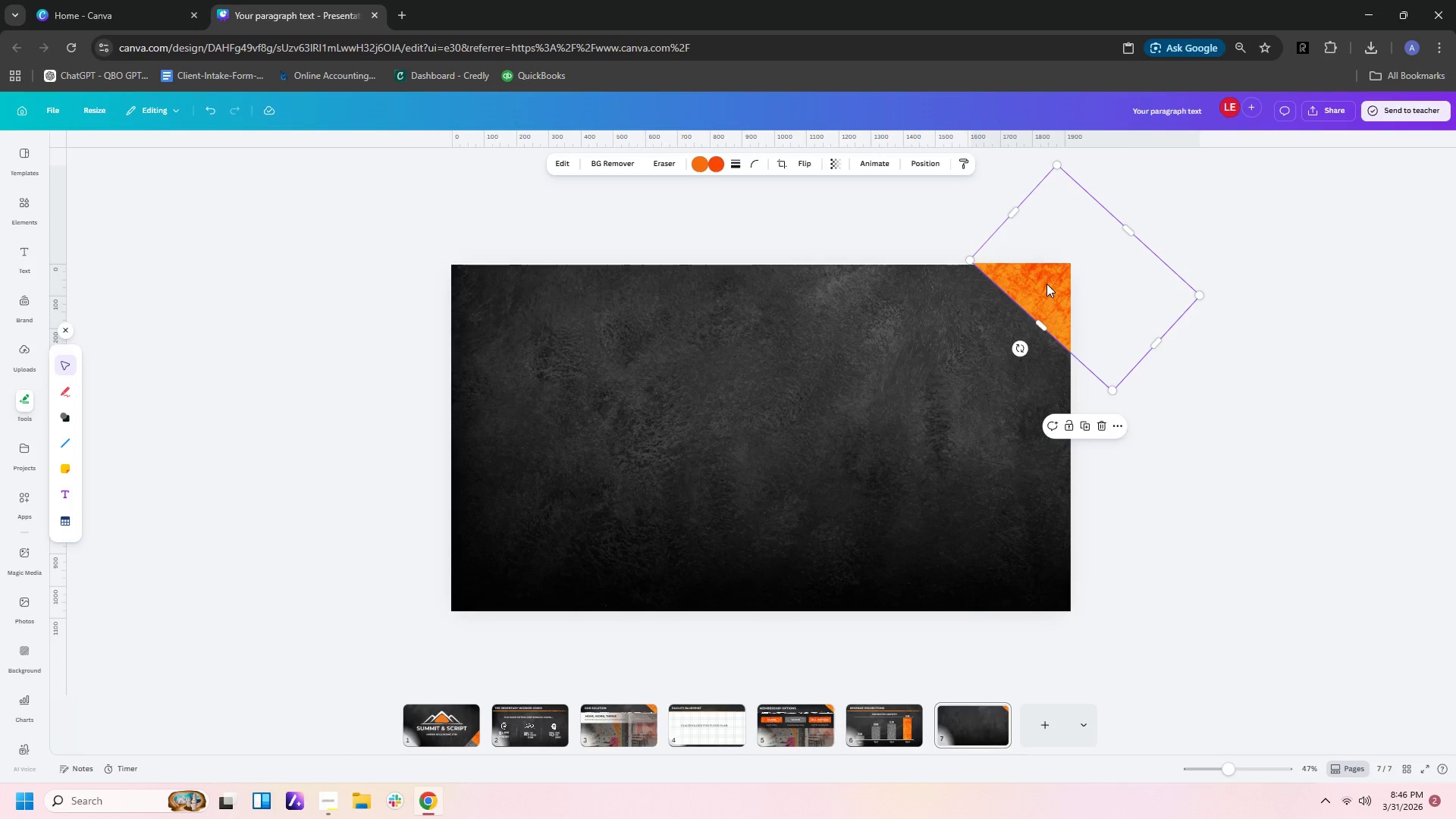 
left_click_drag(start_coordinate=[1046, 284], to_coordinate=[1051, 268])
 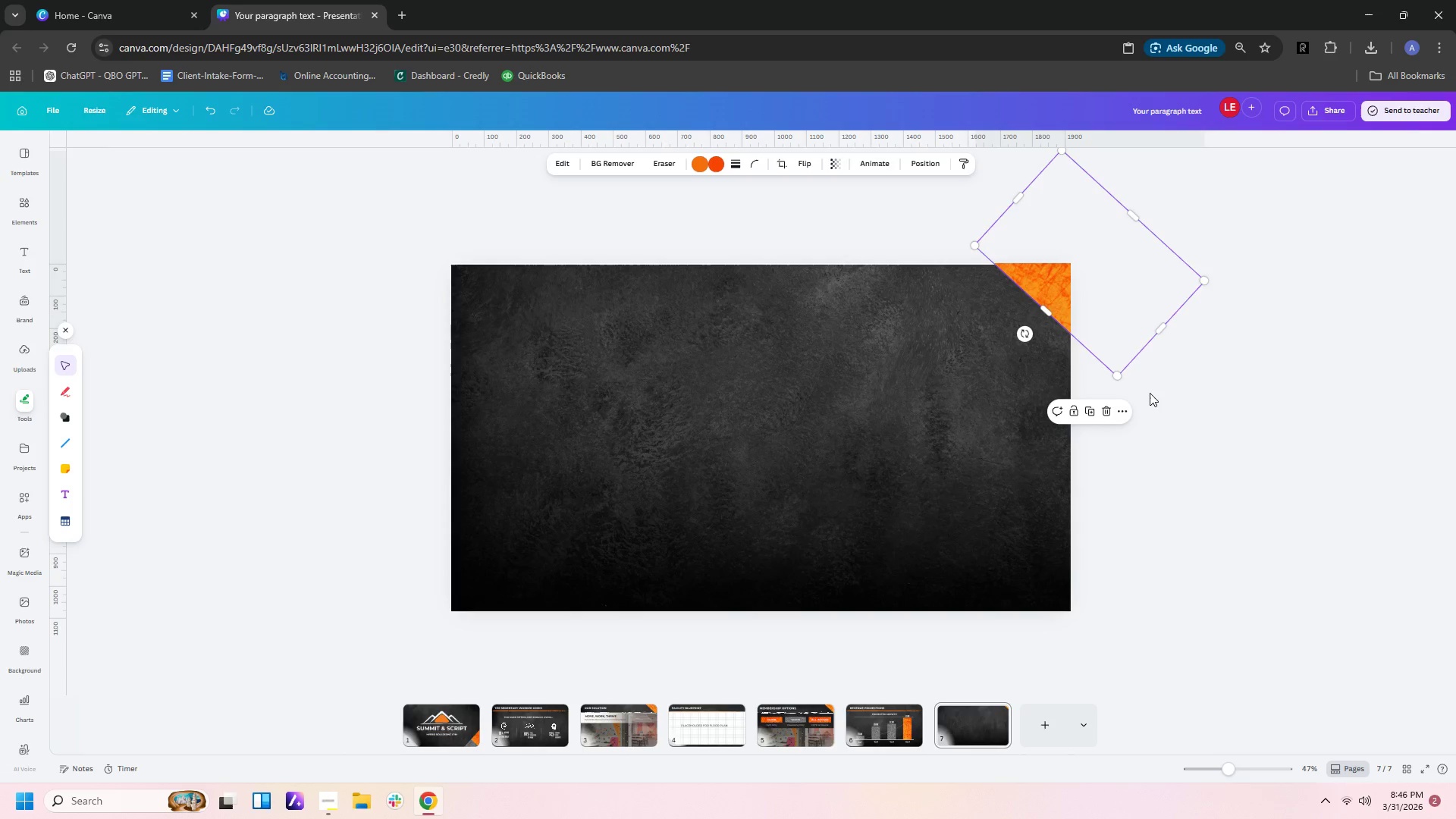 
left_click([1150, 393])
 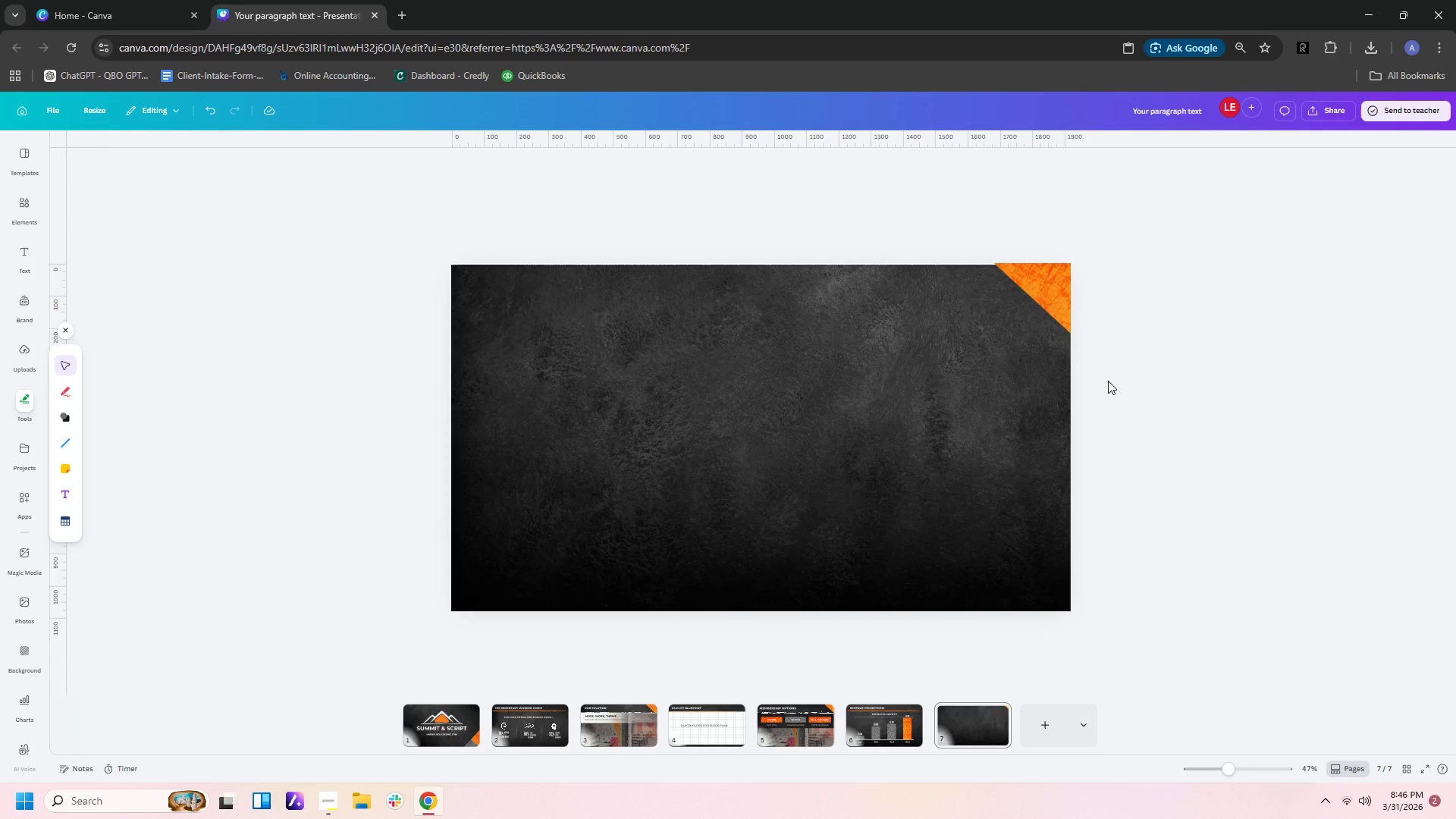 
scroll: coordinate [1108, 381], scroll_direction: up, amount: 2.0
 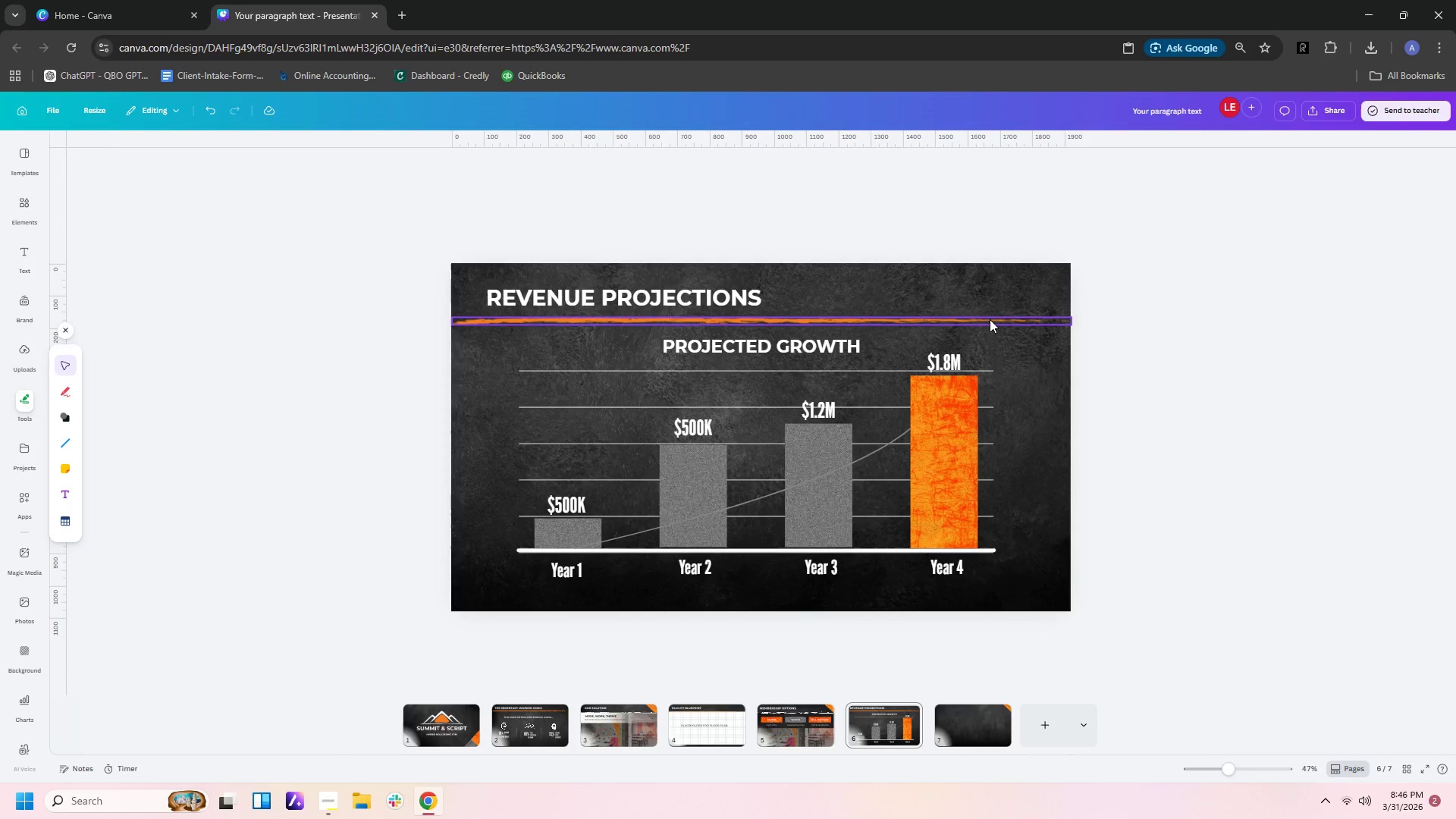 
left_click([990, 318])
 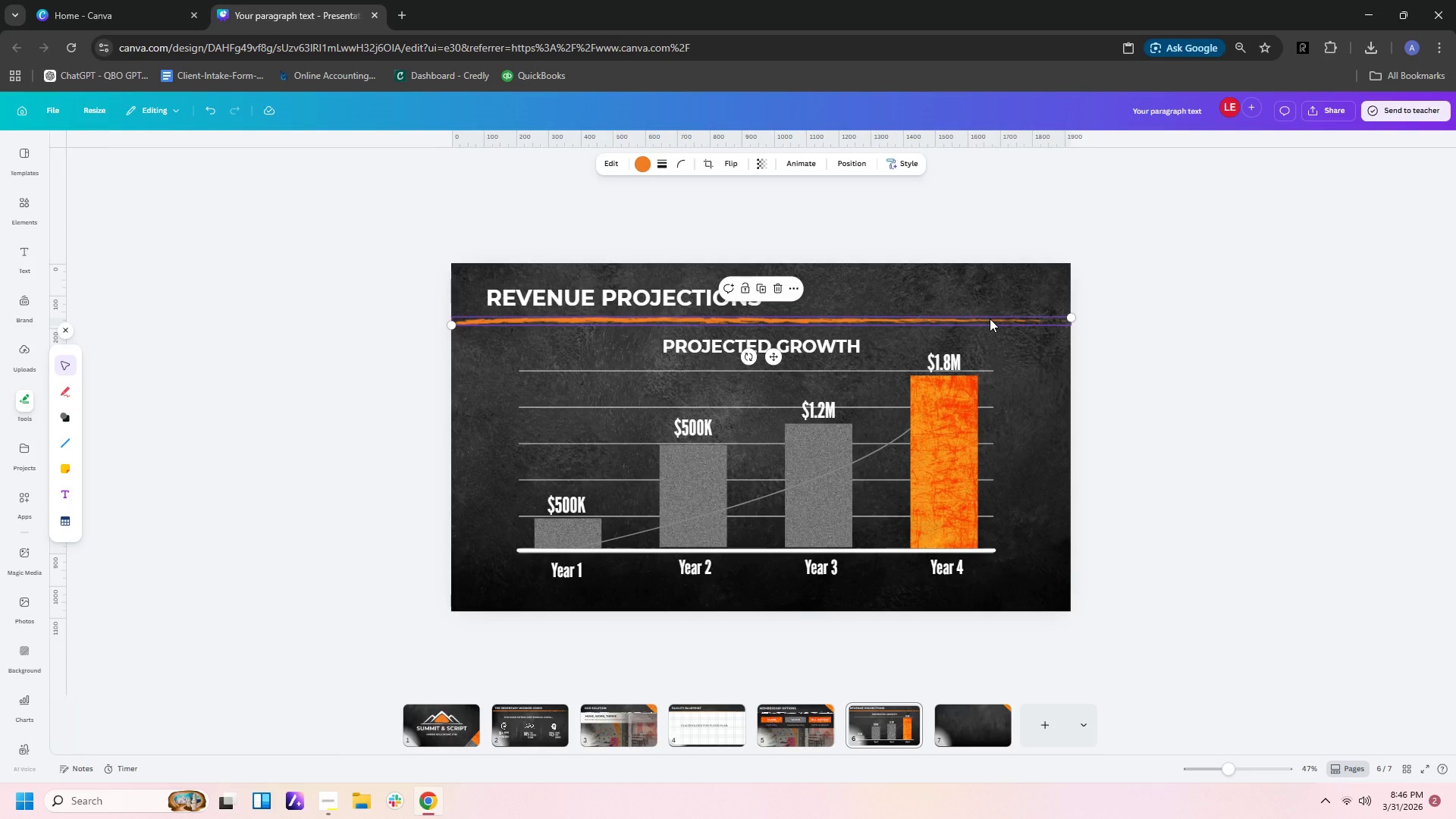 
key(Control+C)
 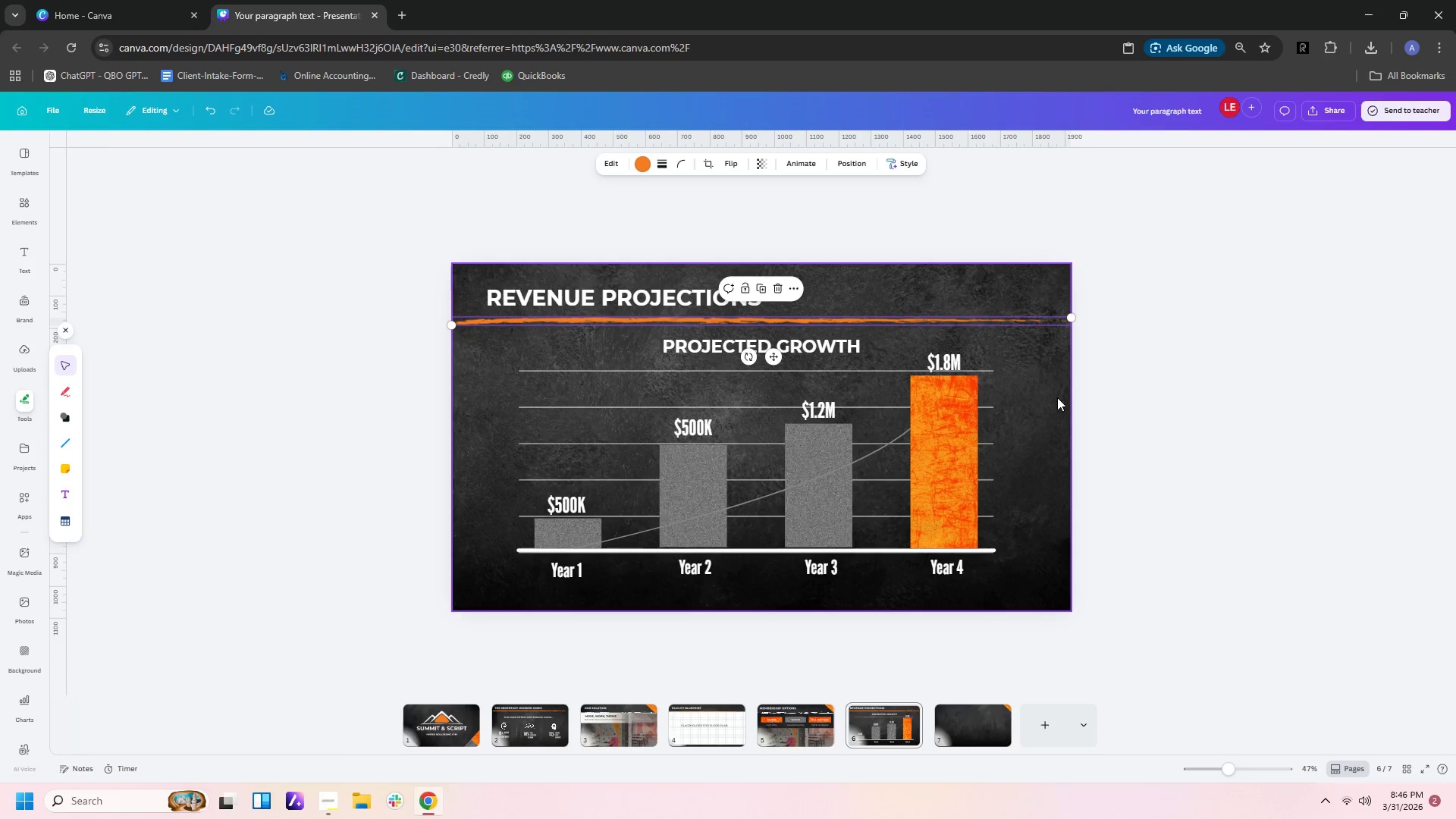 
scroll: coordinate [1056, 396], scroll_direction: down, amount: 2.0
 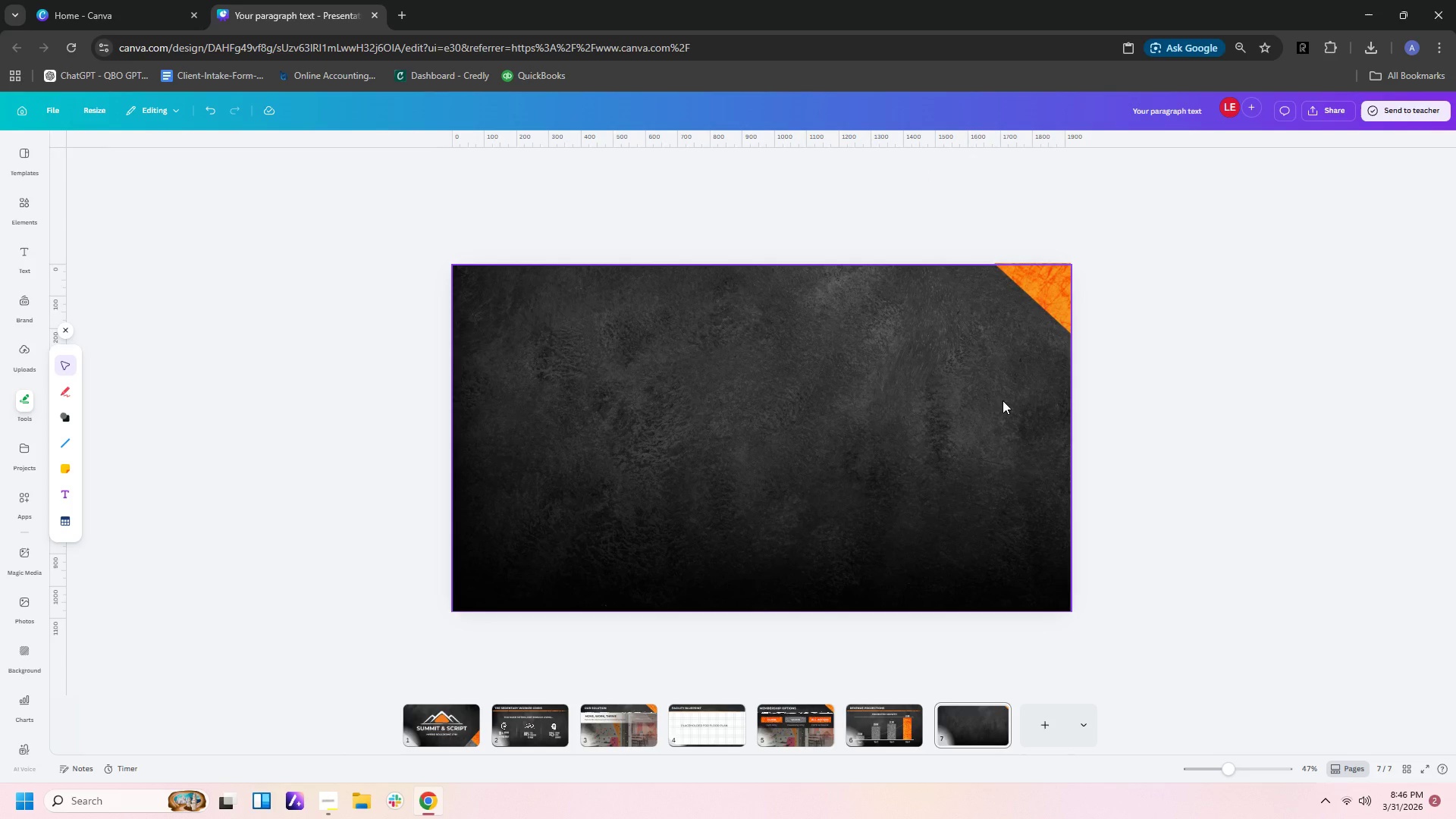 
key(Control+V)
 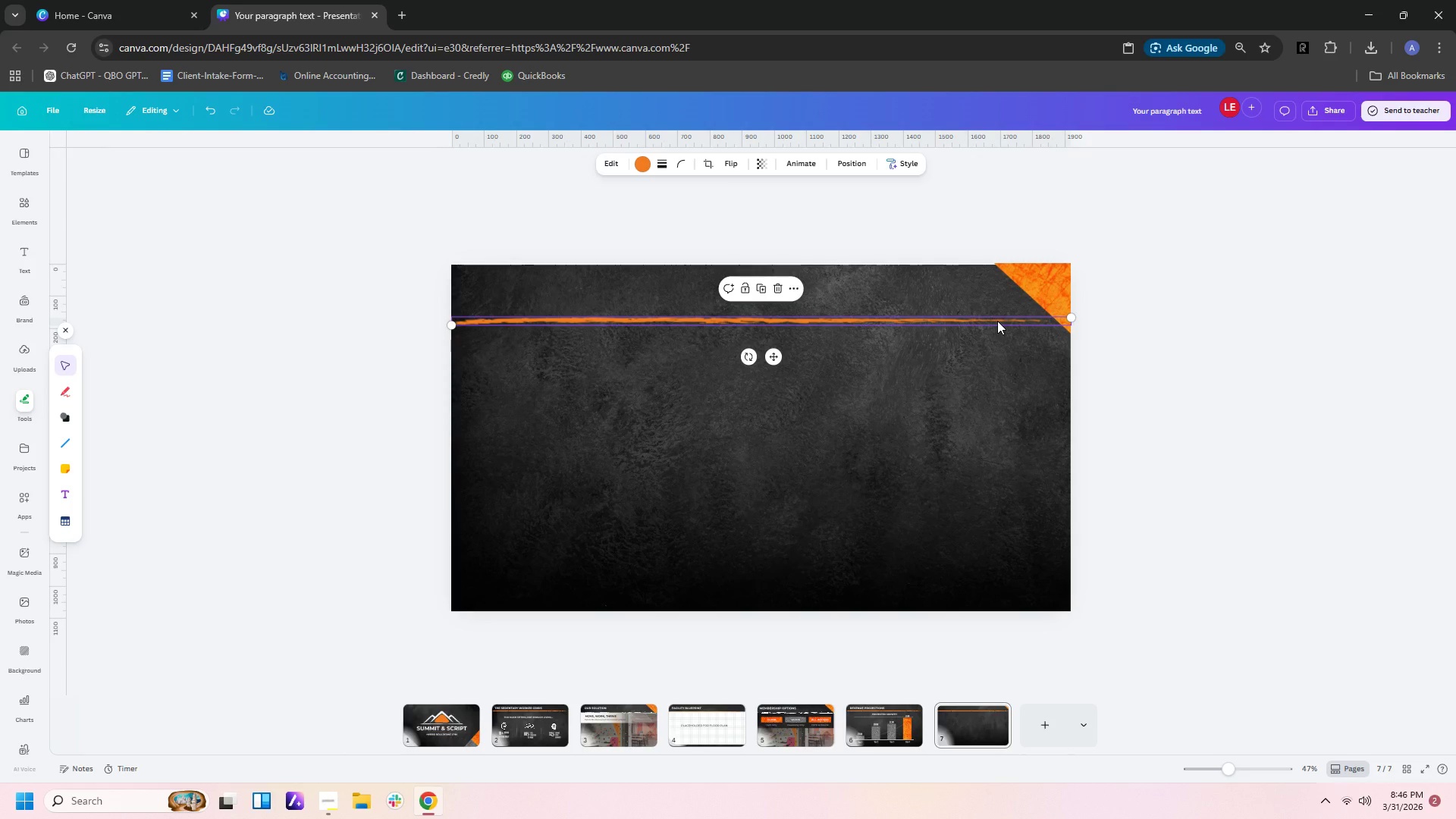 
left_click_drag(start_coordinate=[997, 321], to_coordinate=[1020, 331])
 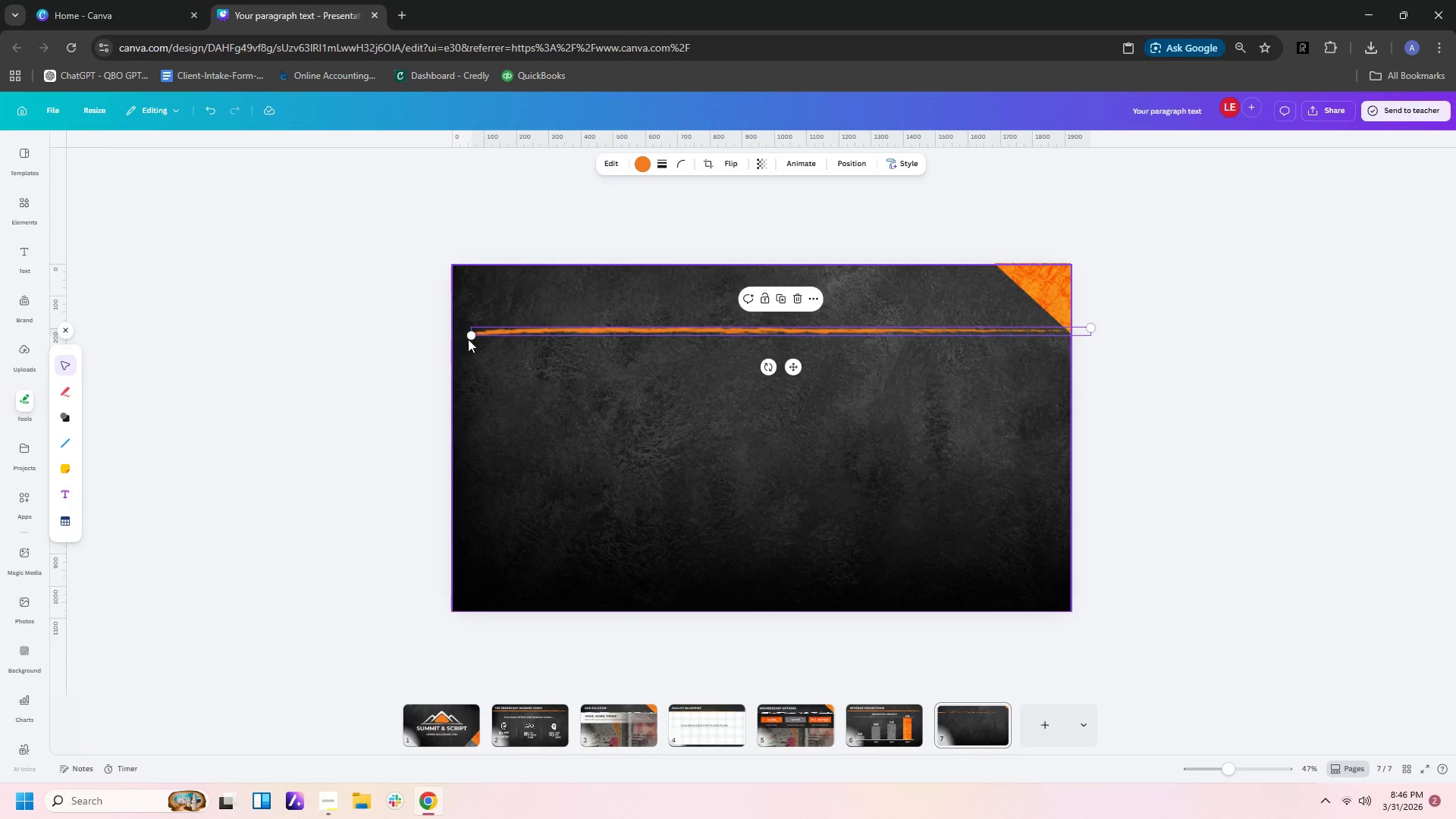 
left_click_drag(start_coordinate=[471, 337], to_coordinate=[451, 336])
 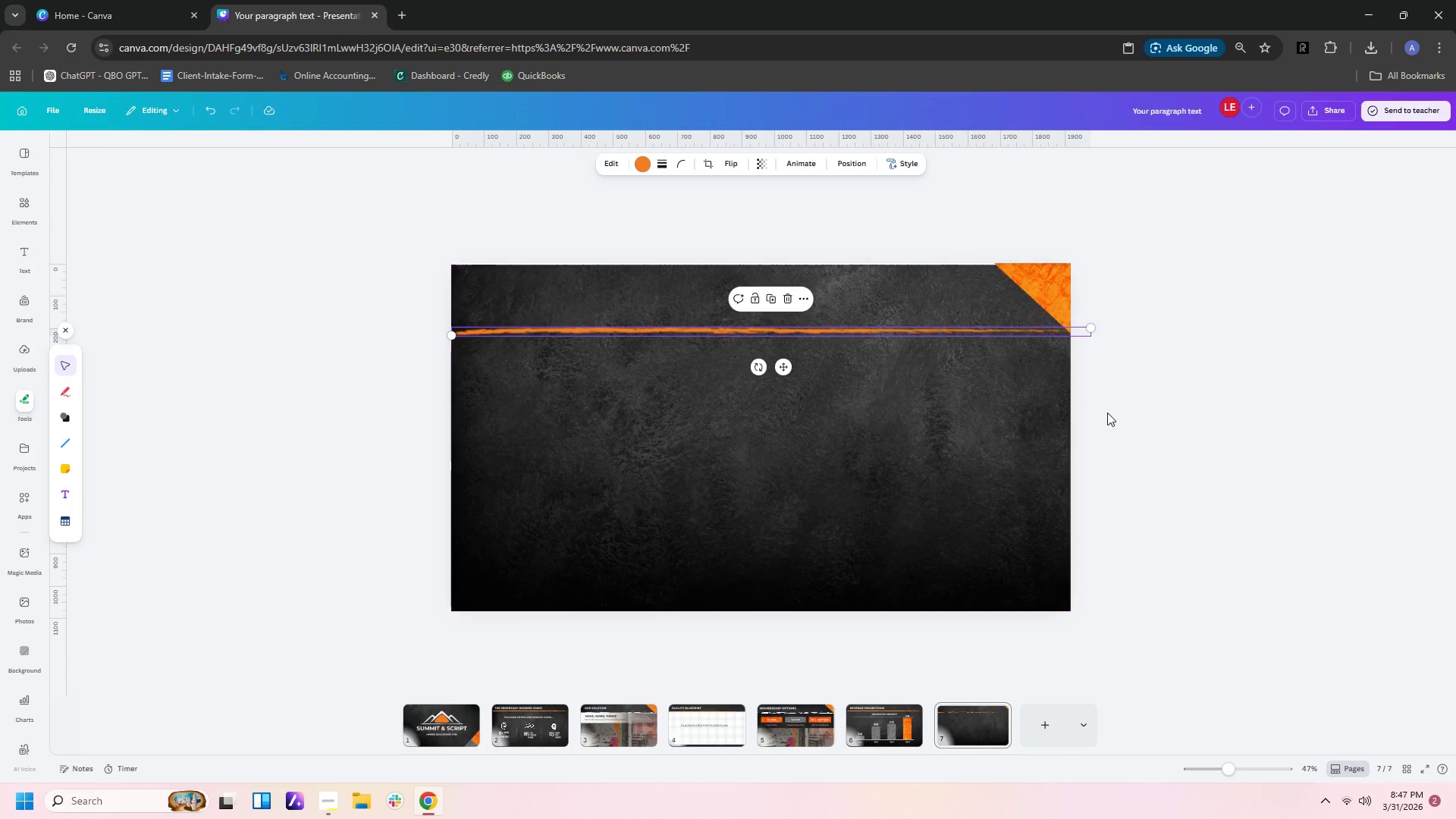 
left_click([1118, 413])
 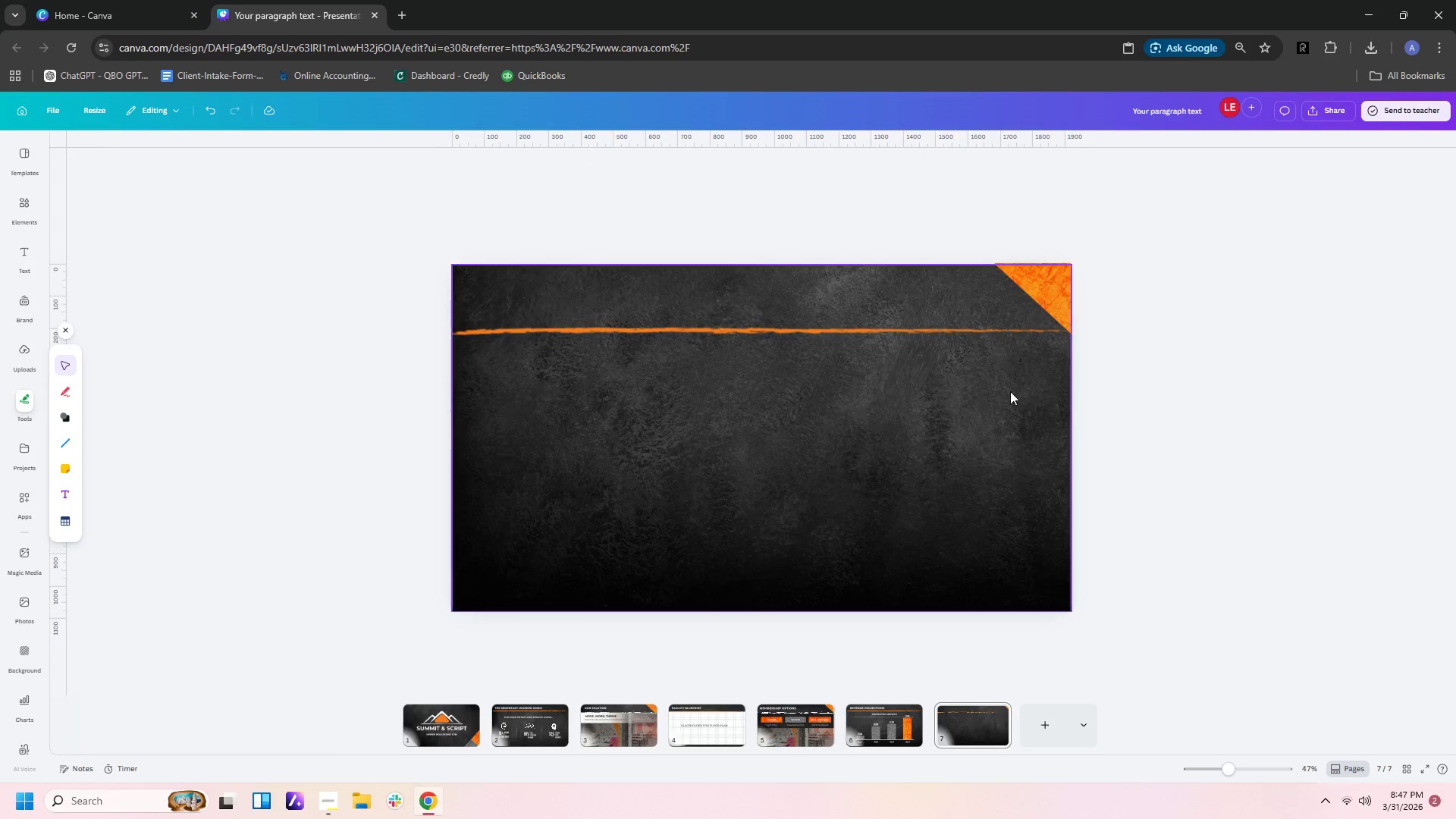 
scroll: coordinate [691, 224], scroll_direction: up, amount: 3.0
 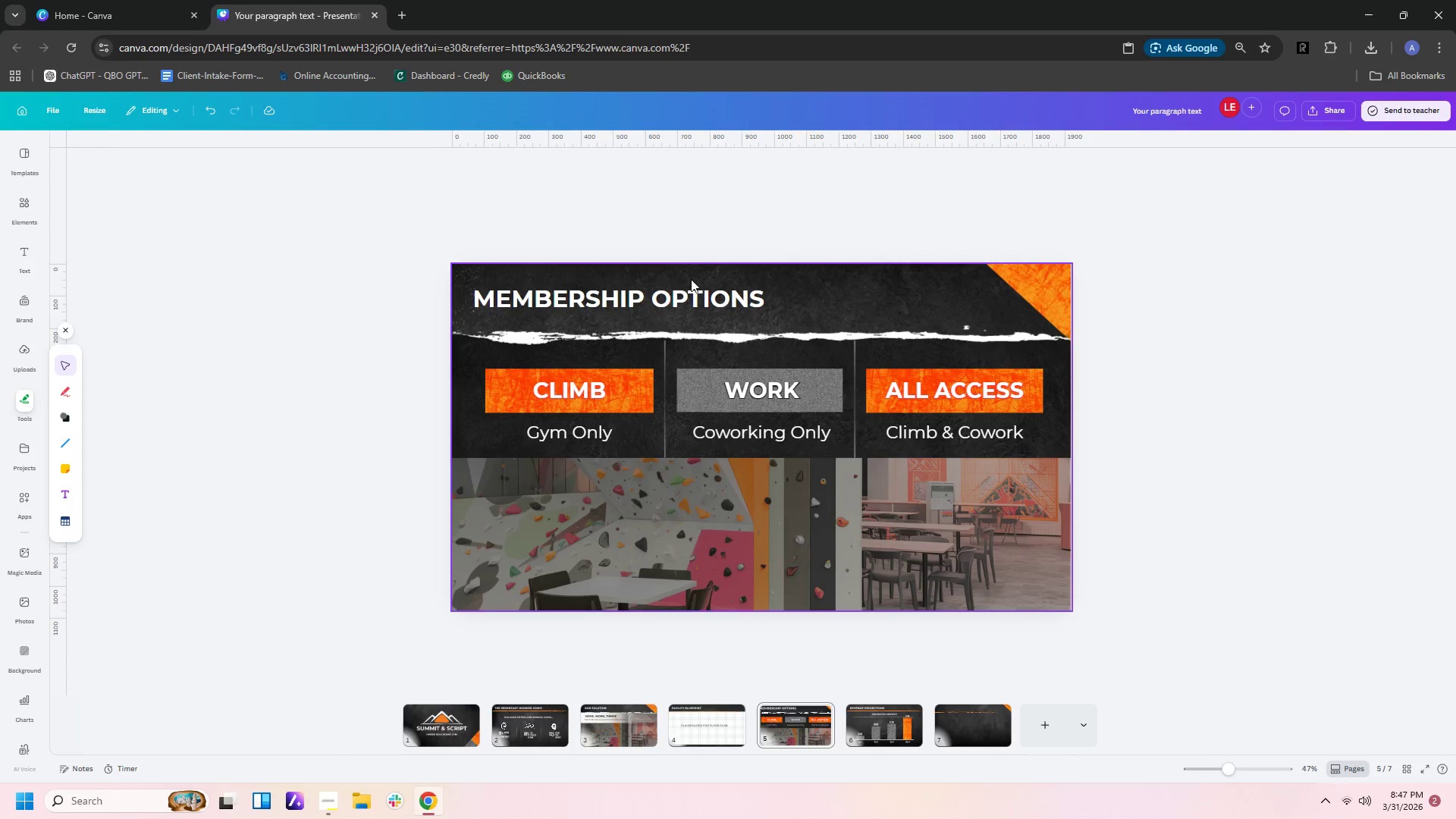 
scroll: coordinate [692, 282], scroll_direction: down, amount: 1.0
 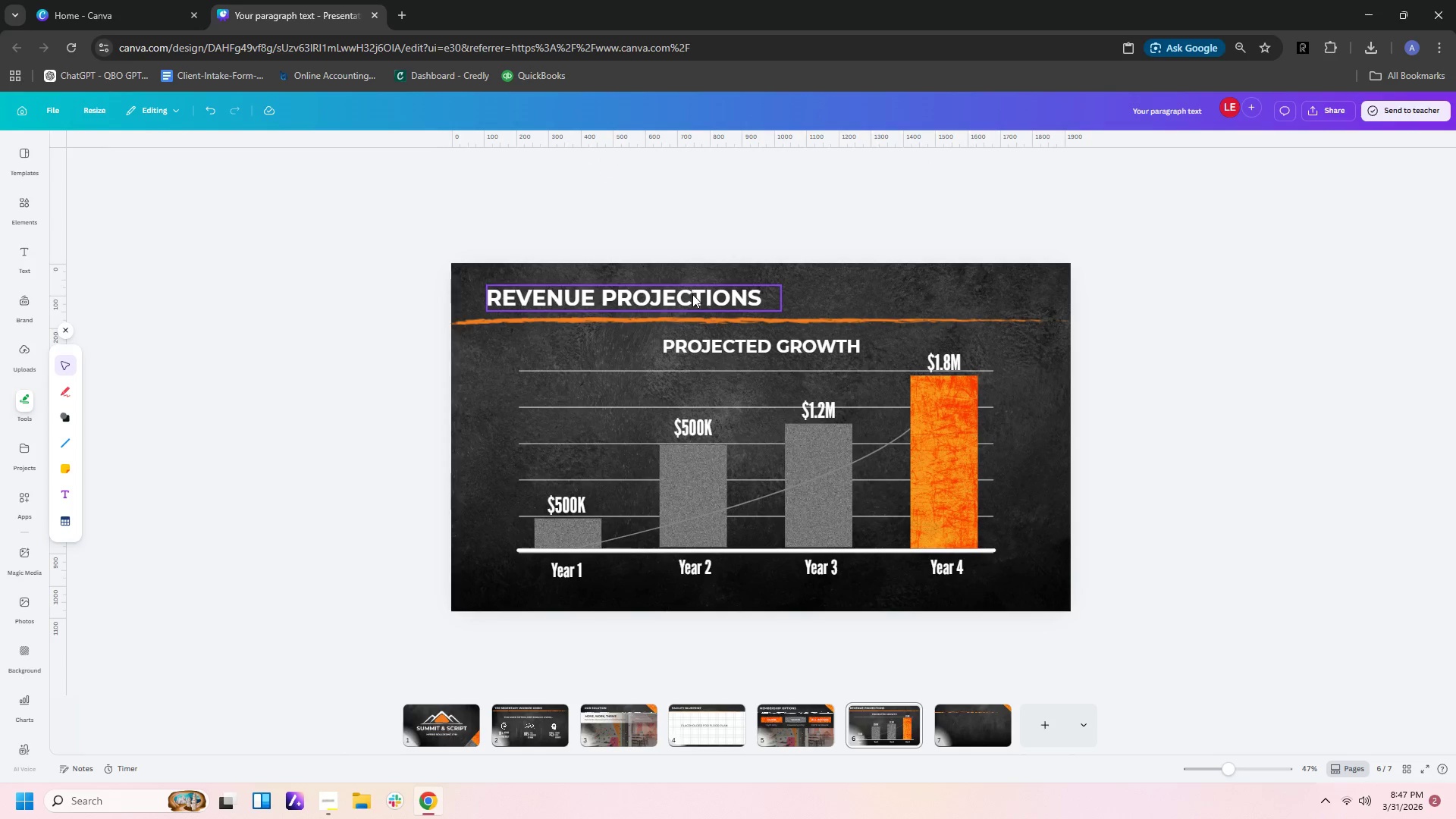 
left_click([692, 295])
 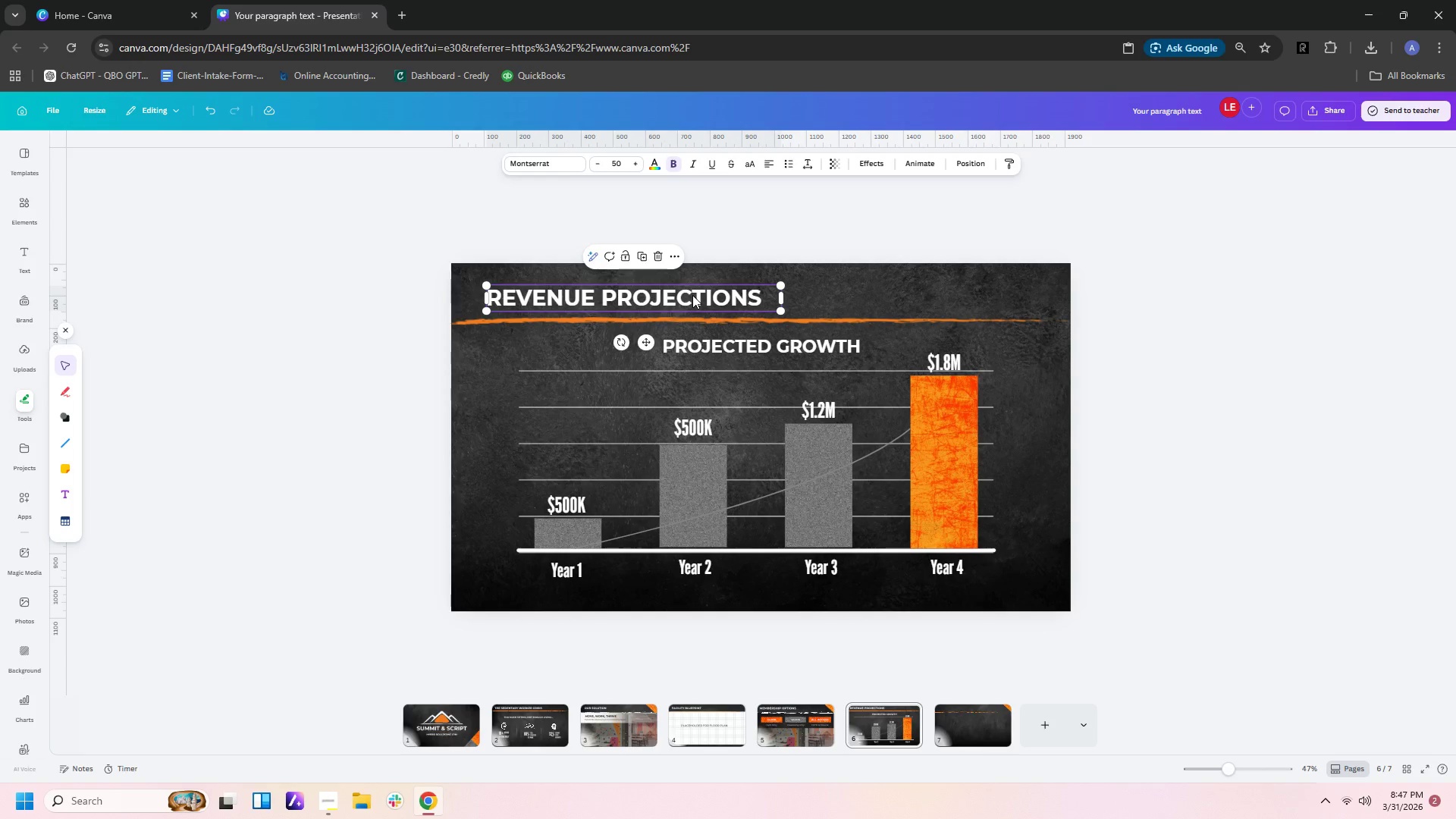 
key(Control+C)
 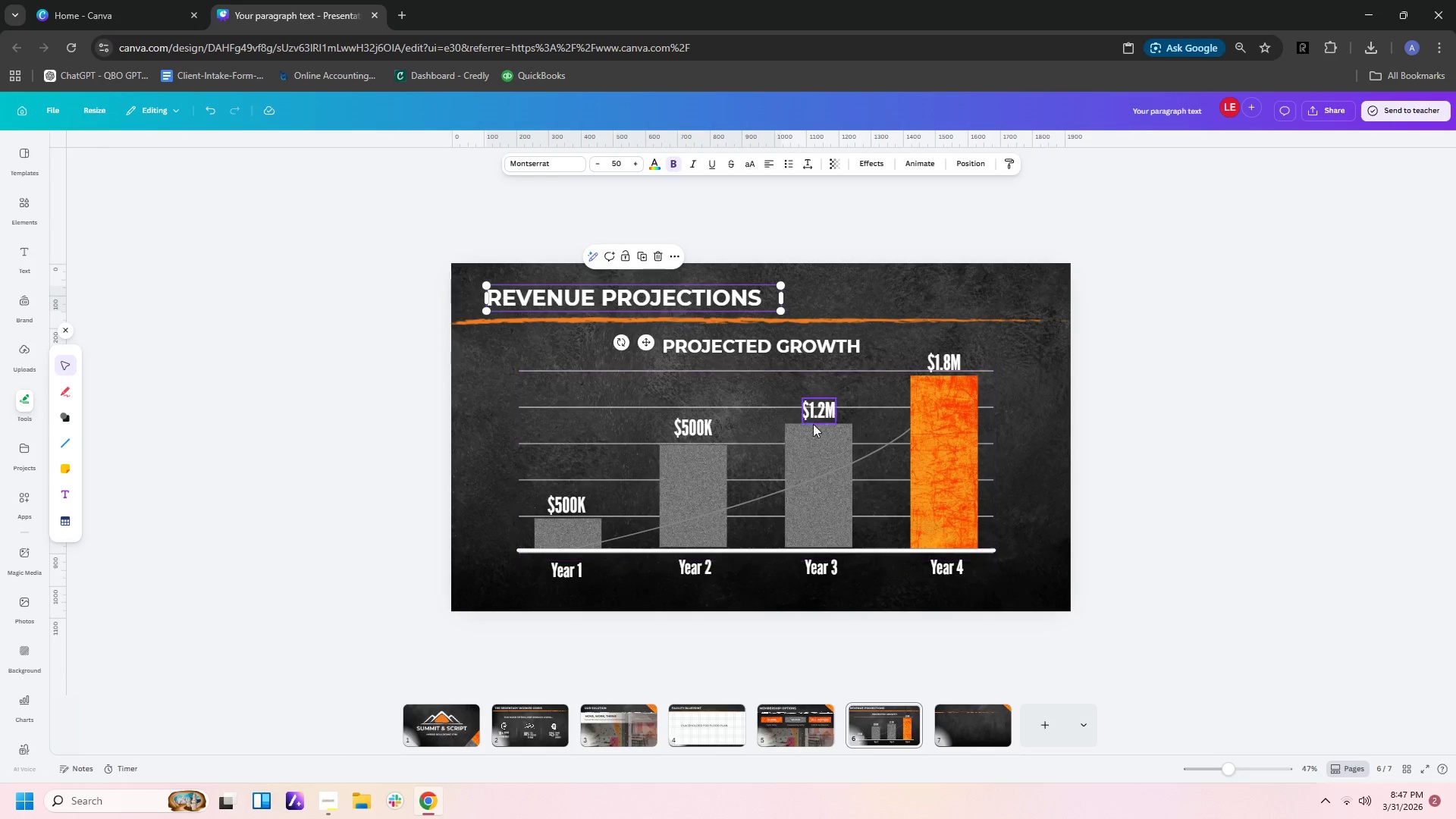 
scroll: coordinate [834, 447], scroll_direction: down, amount: 1.0
 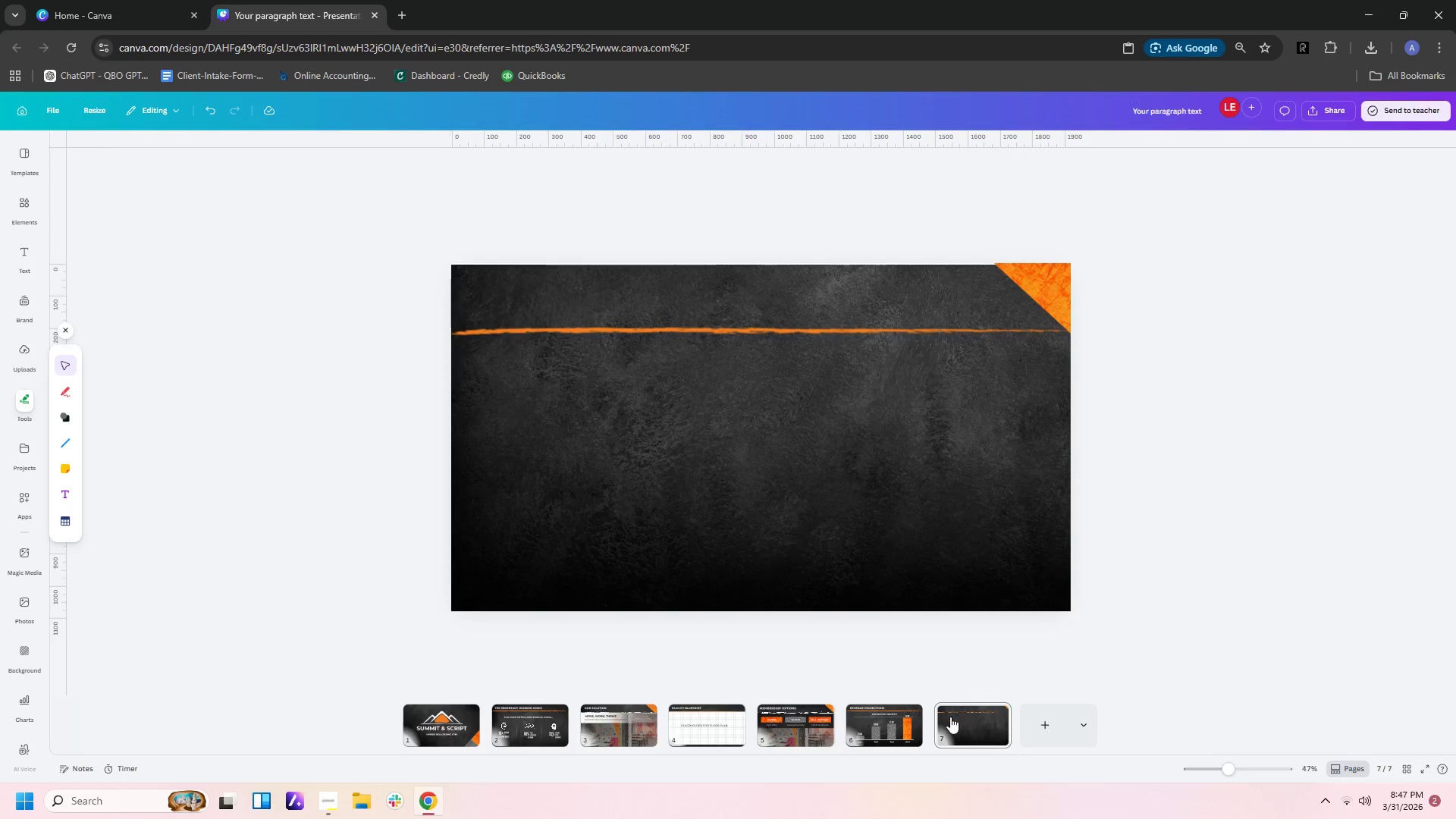 
left_click([950, 717])
 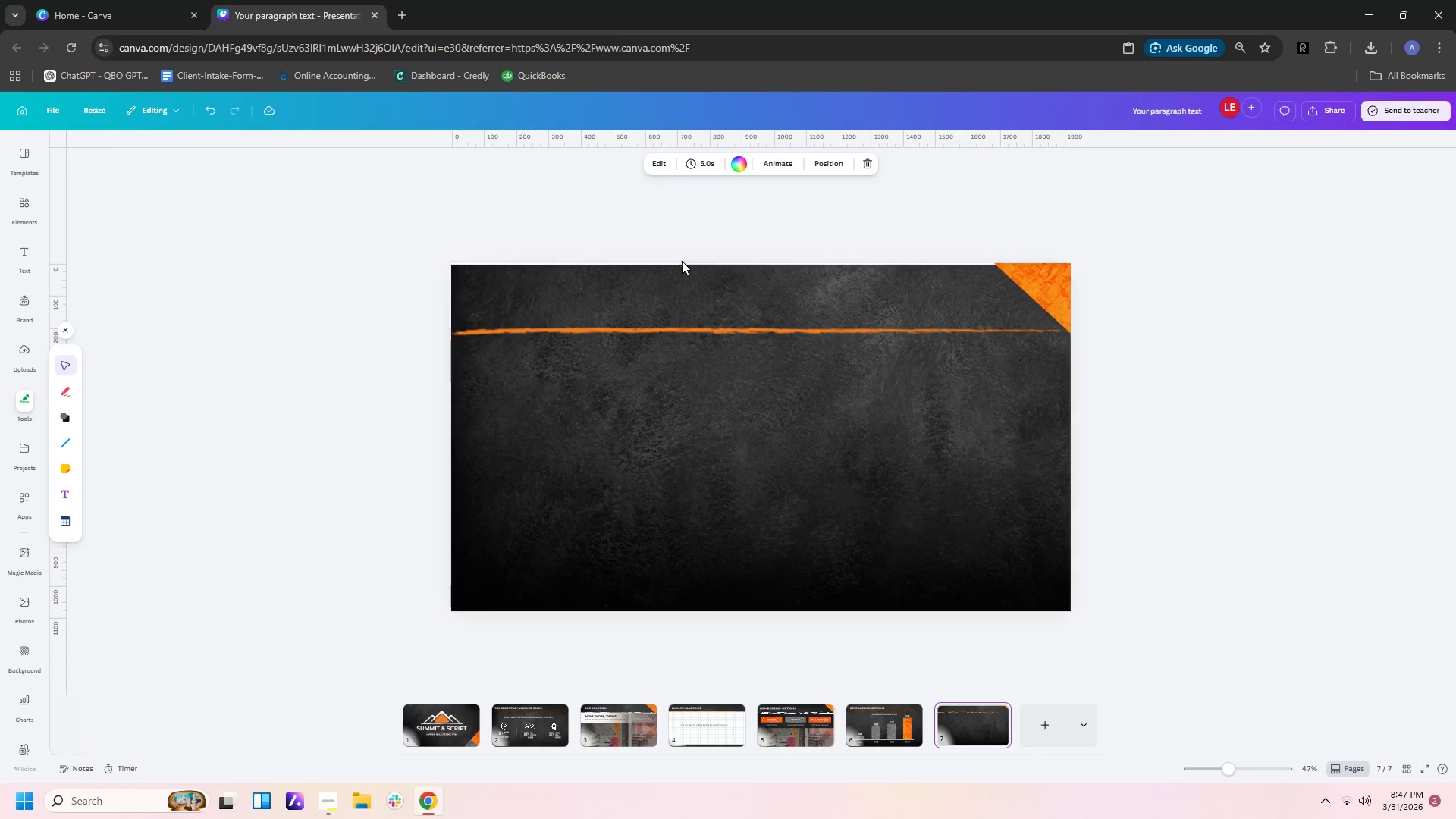 
left_click([679, 294])
 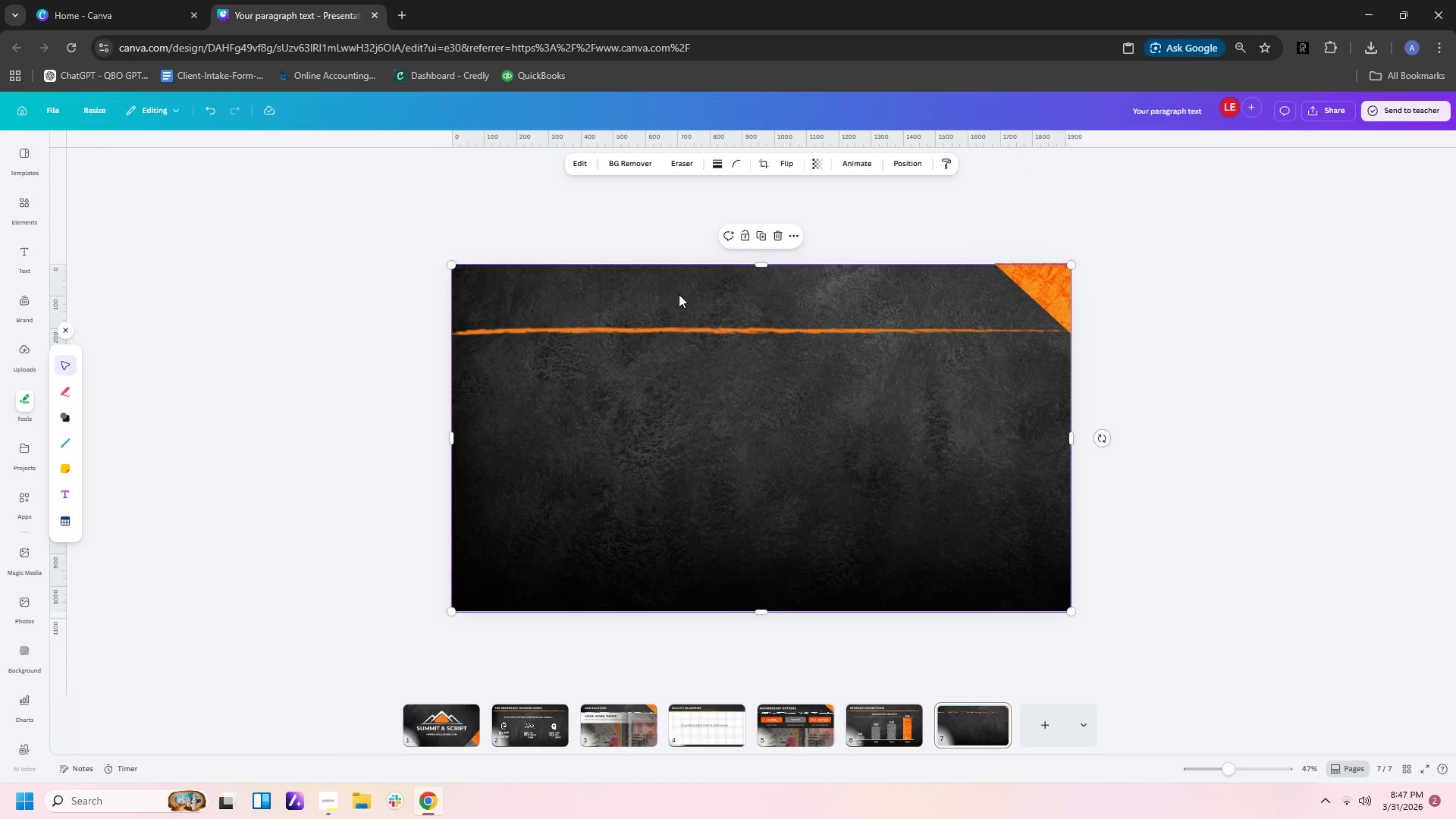 
key(Control+V)
 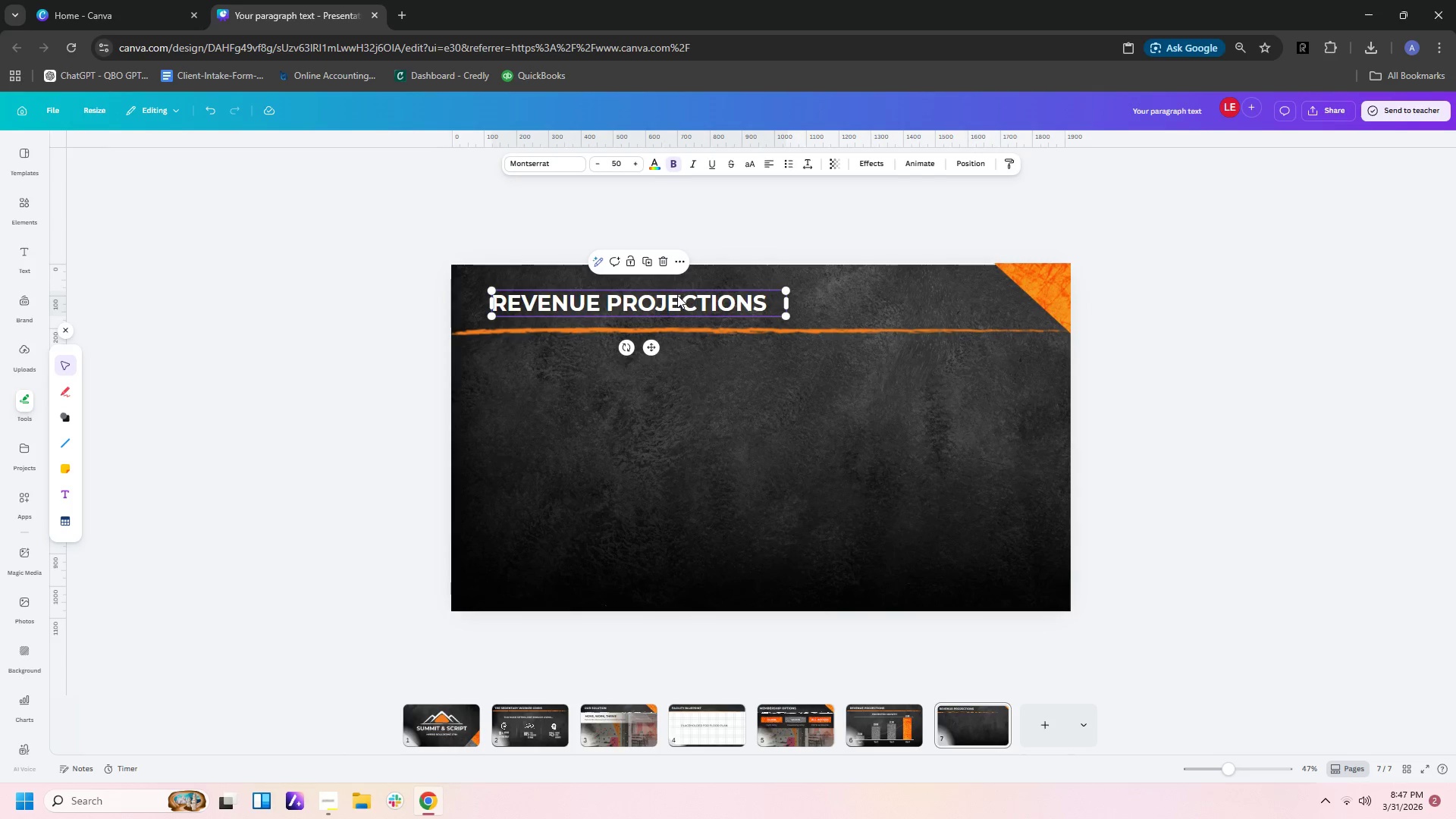 
double_click([677, 295])
 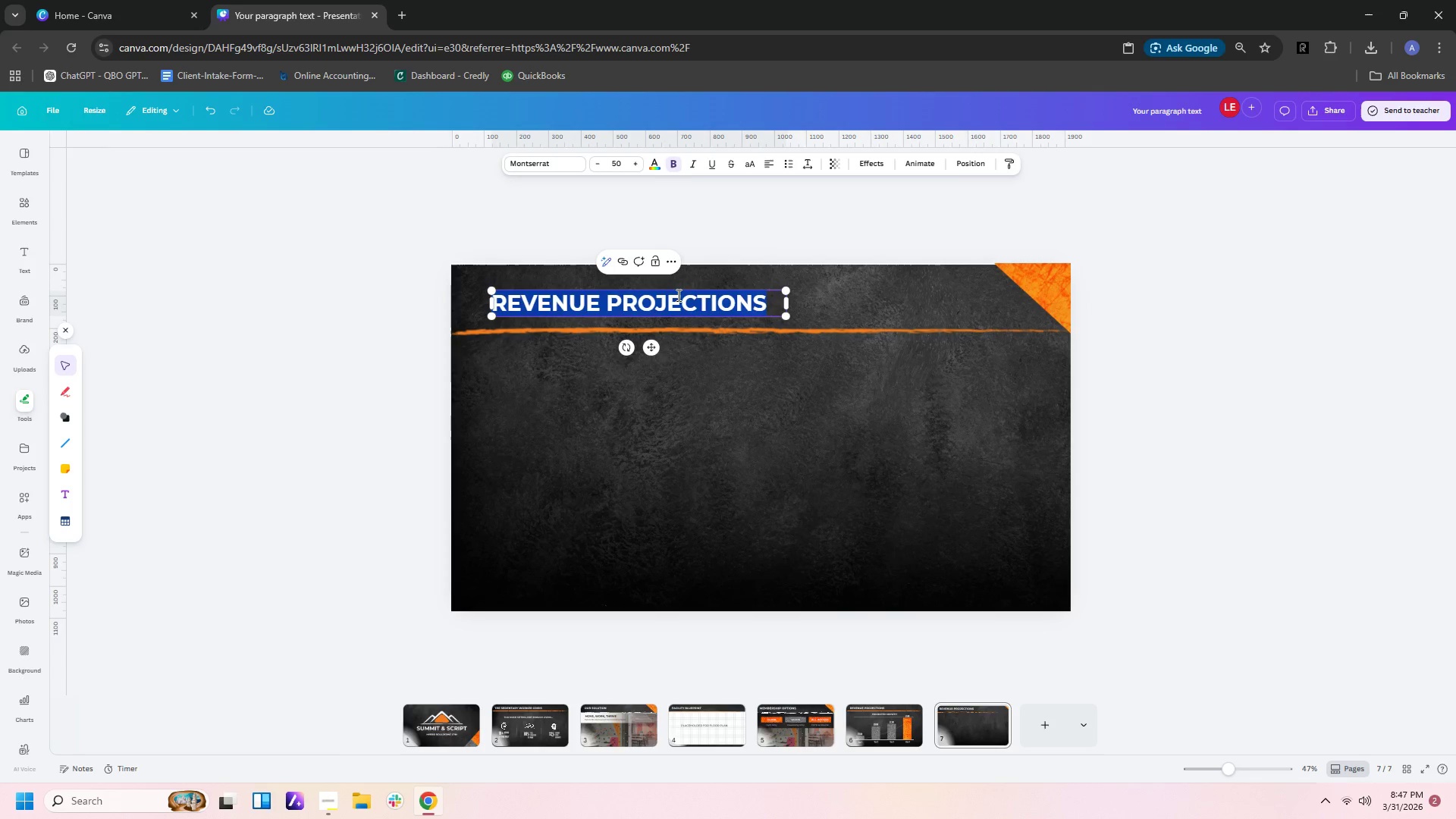 
type(WHY INVEST IN US?)
 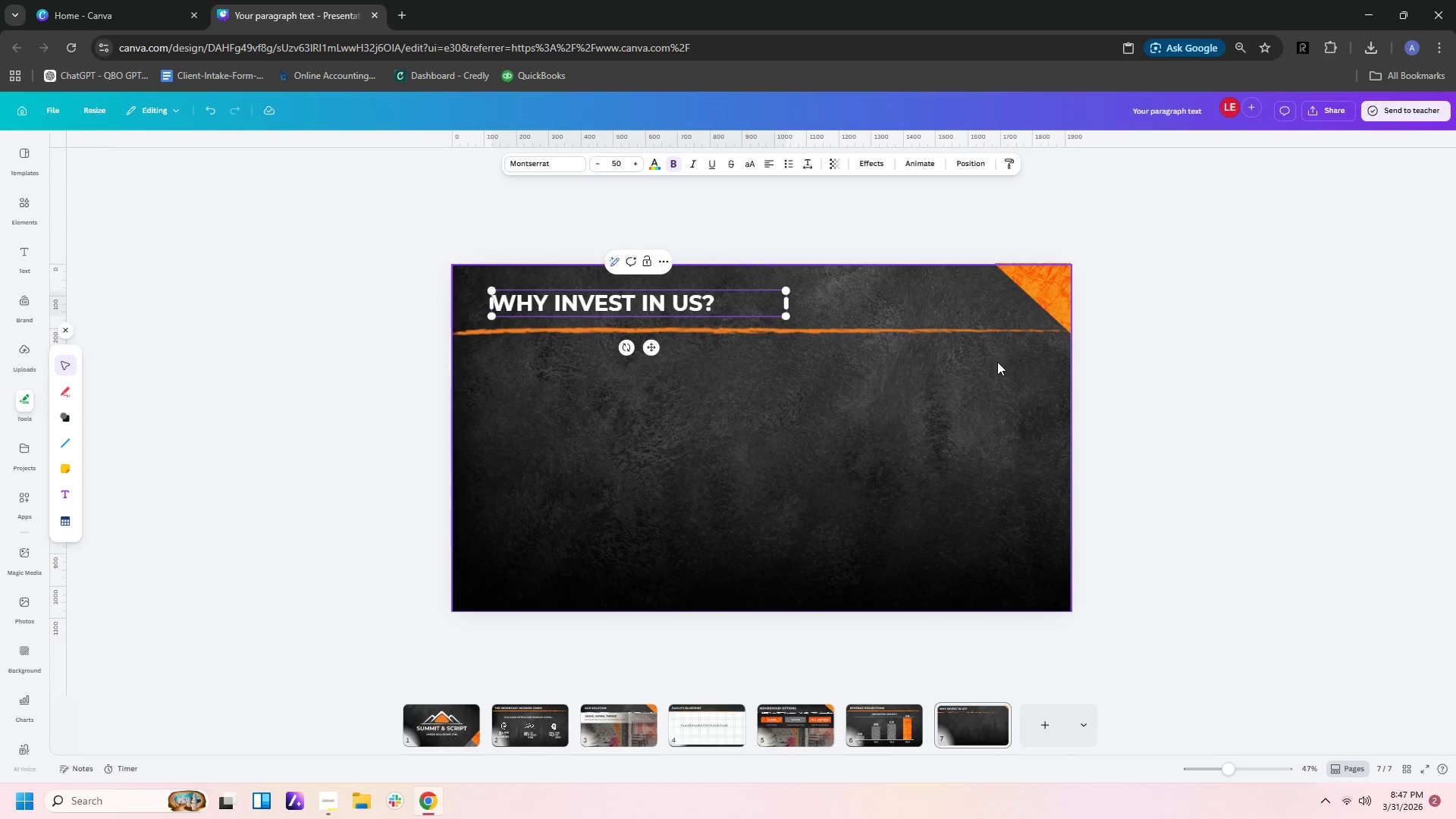 
wait(21.73)
 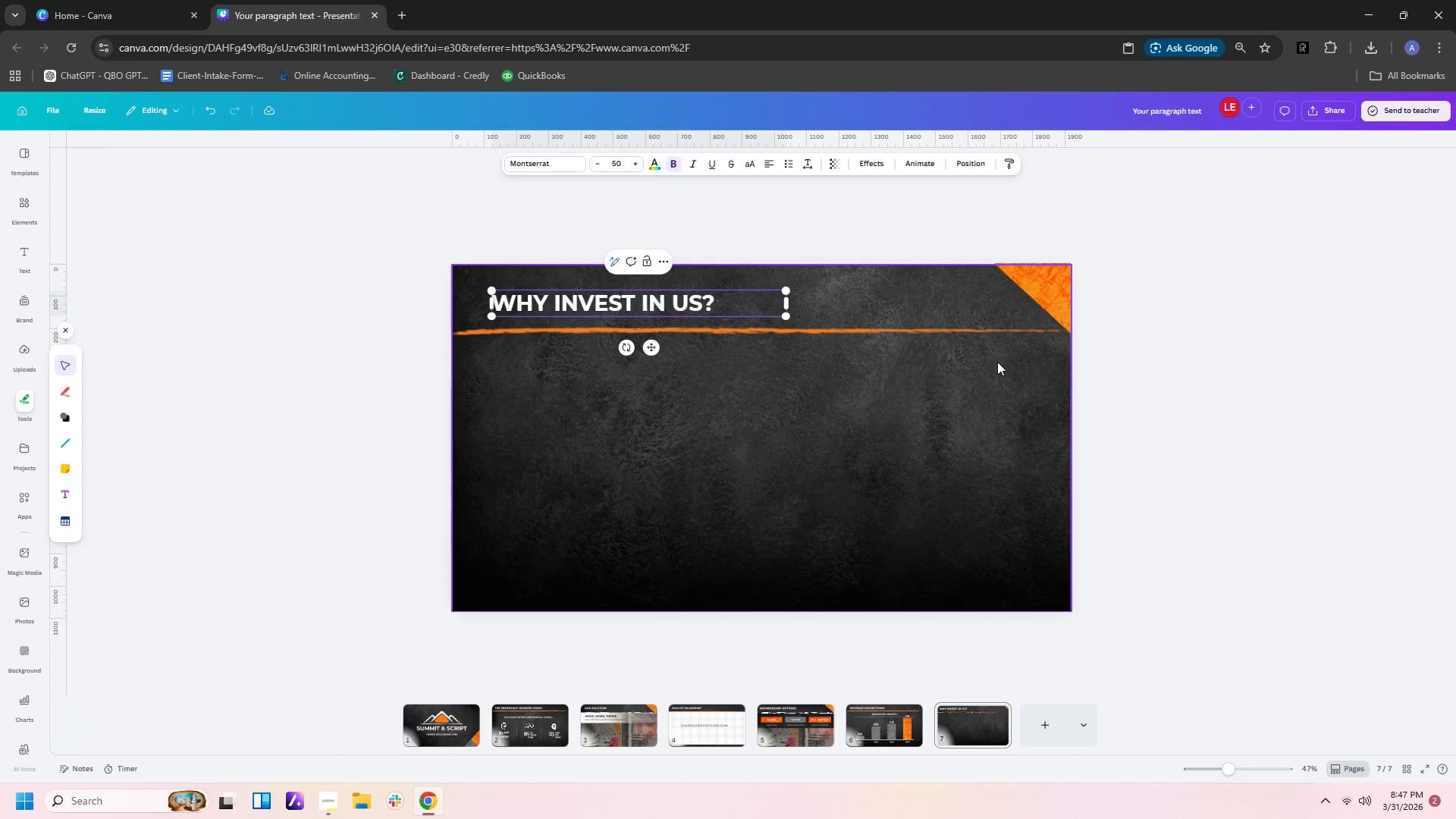 
left_click([656, 223])
 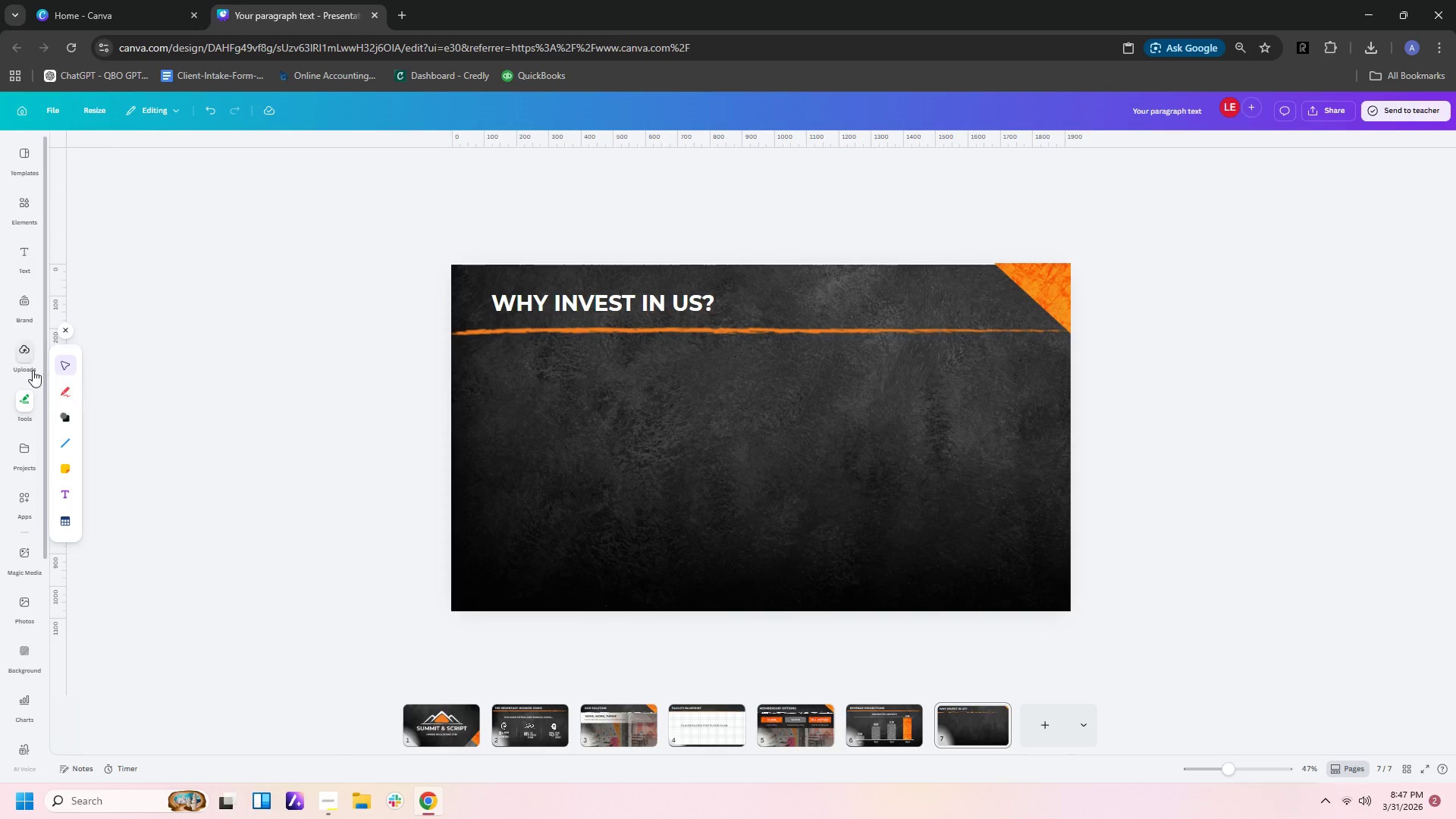 
left_click([24, 394])
 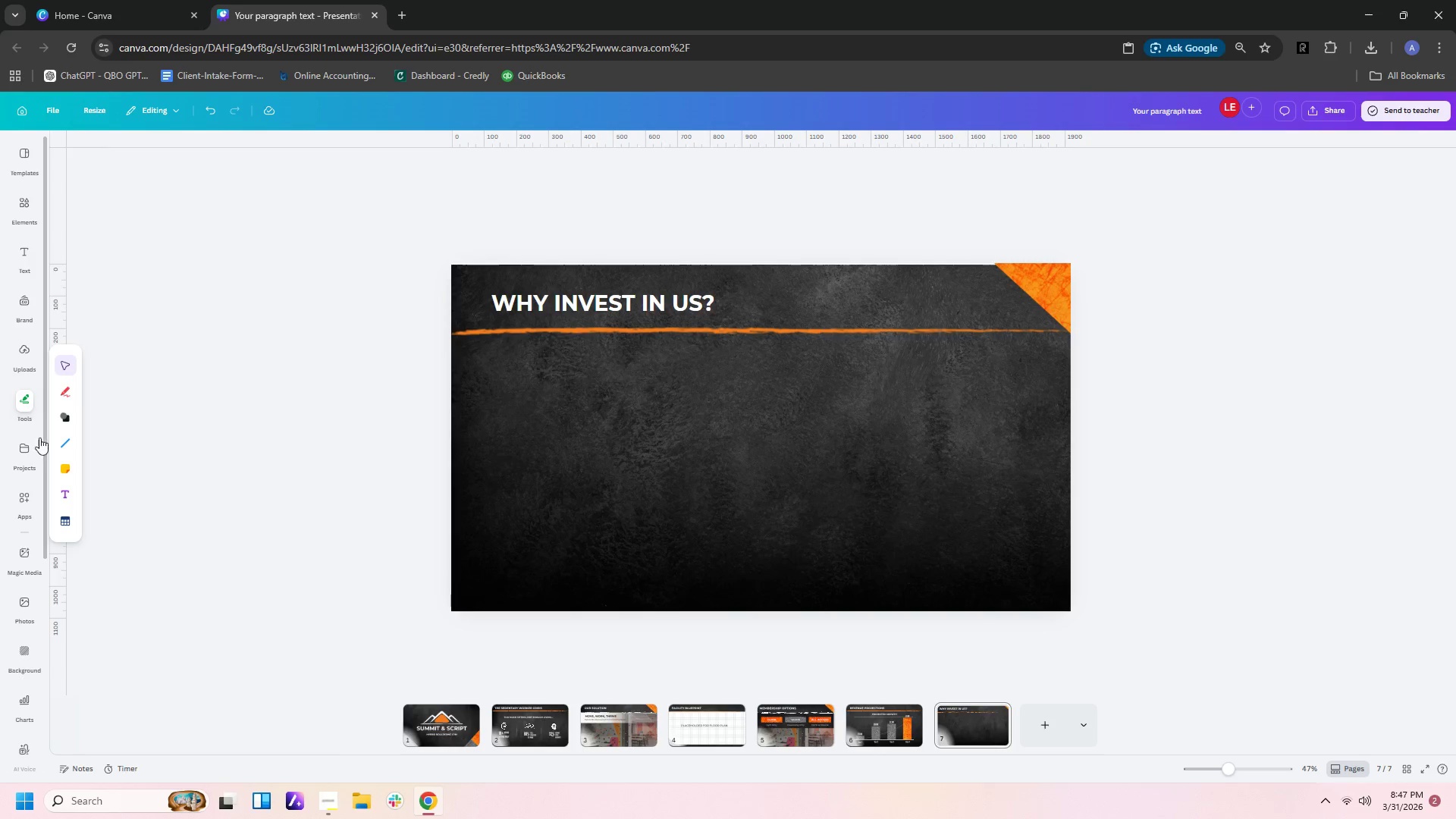 
left_click([64, 438])
 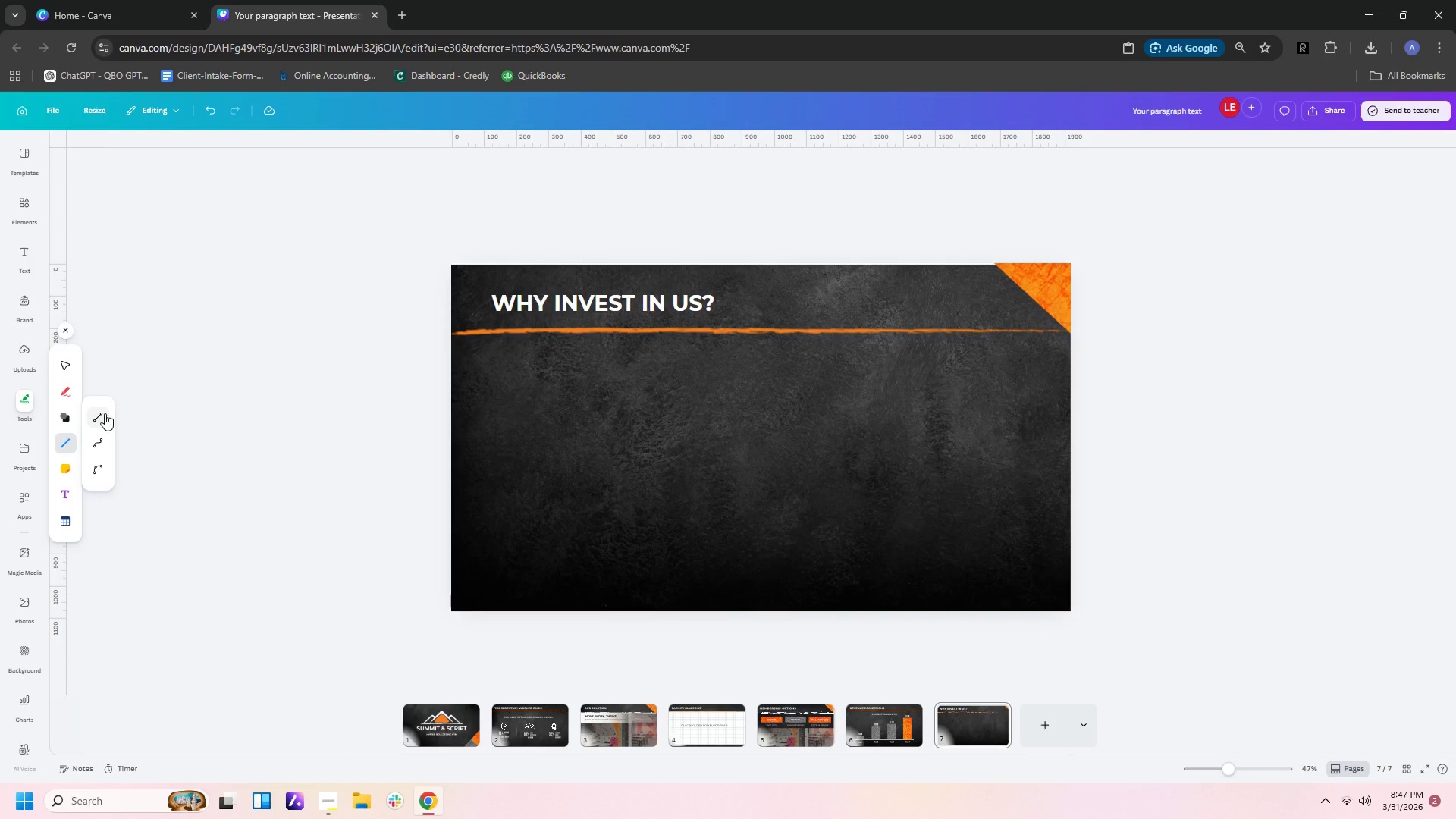 
left_click([25, 212])
 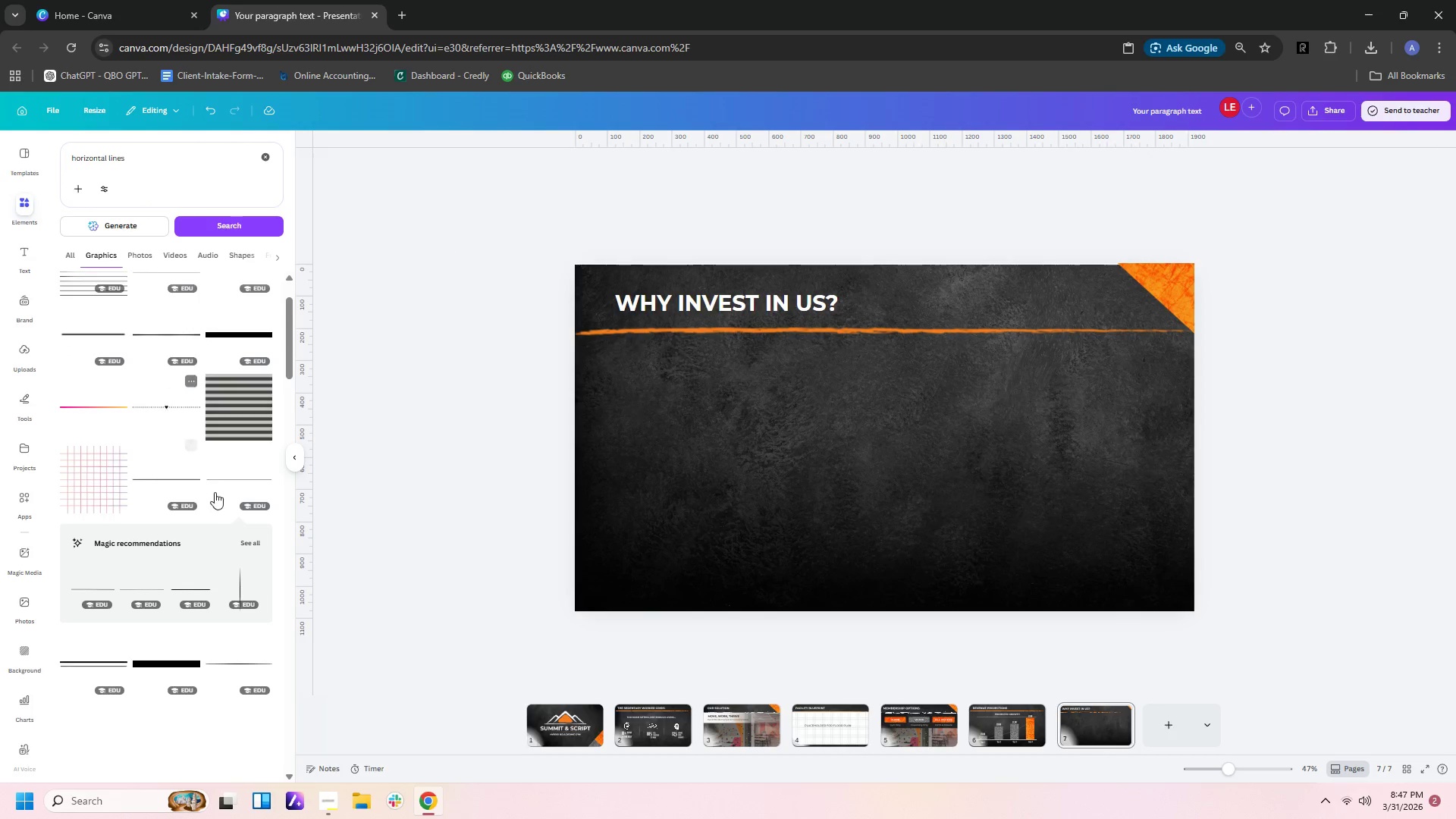 
left_click([235, 585])
 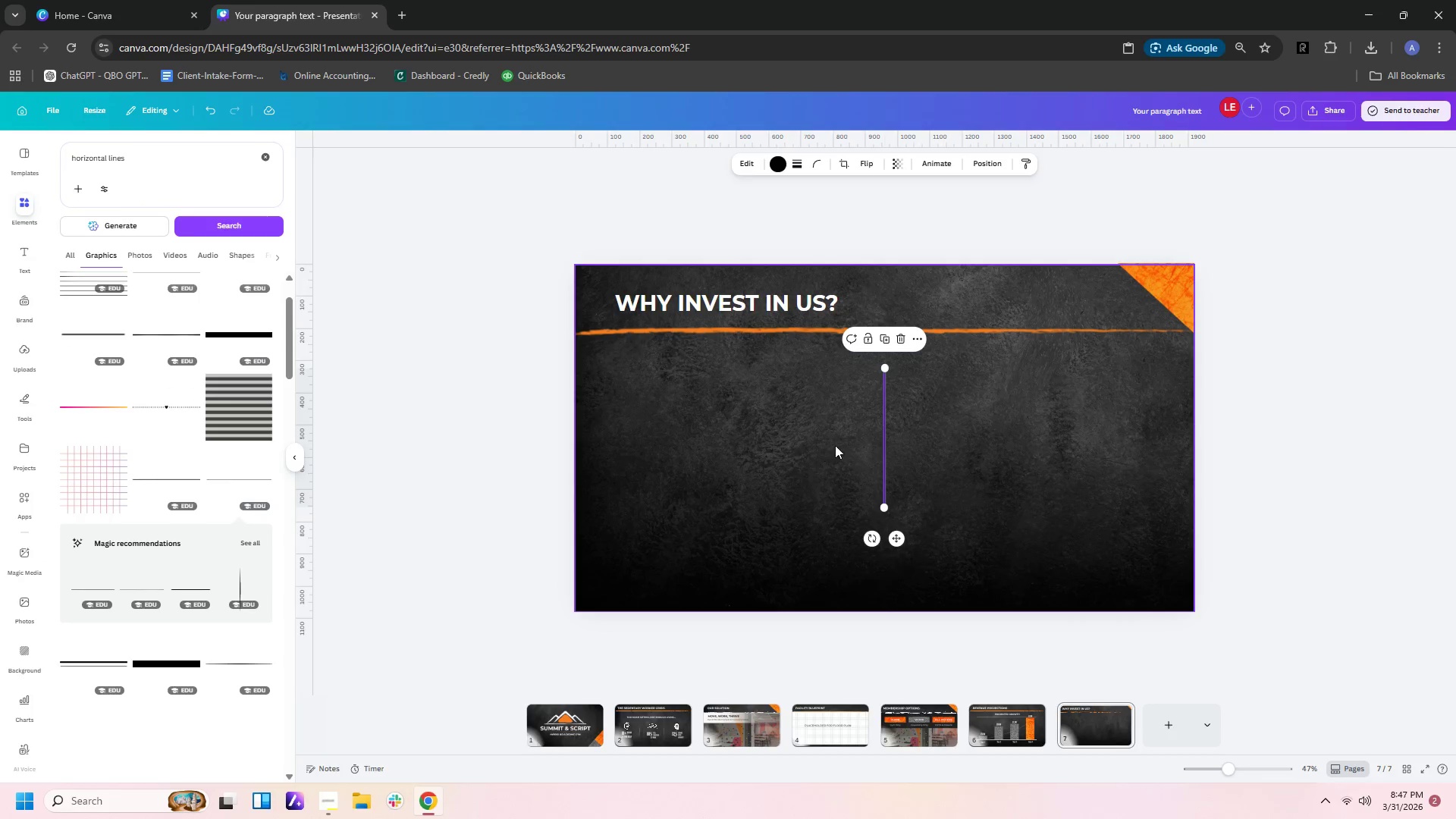 
left_click([961, 431])
 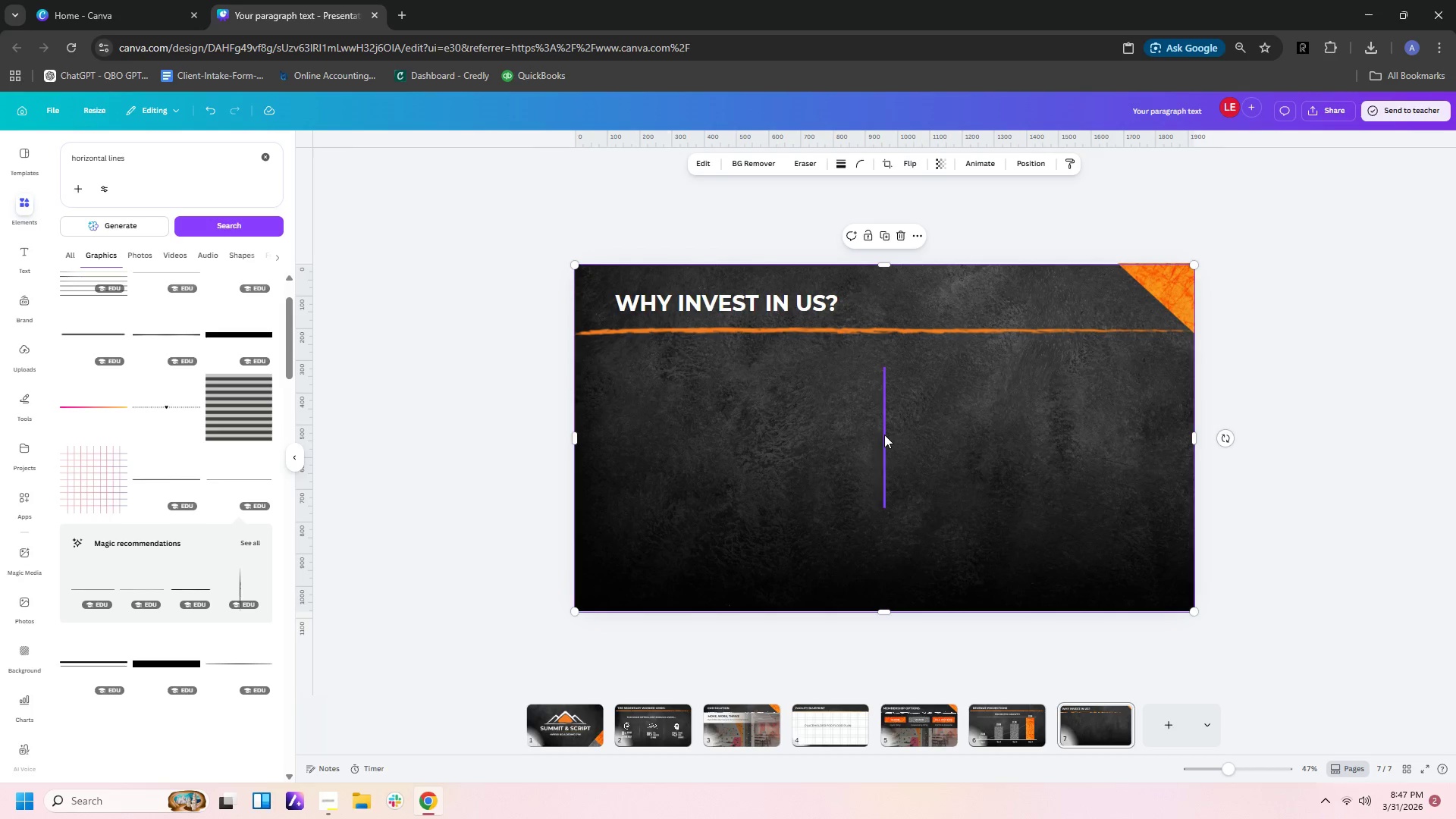 
left_click([883, 435])
 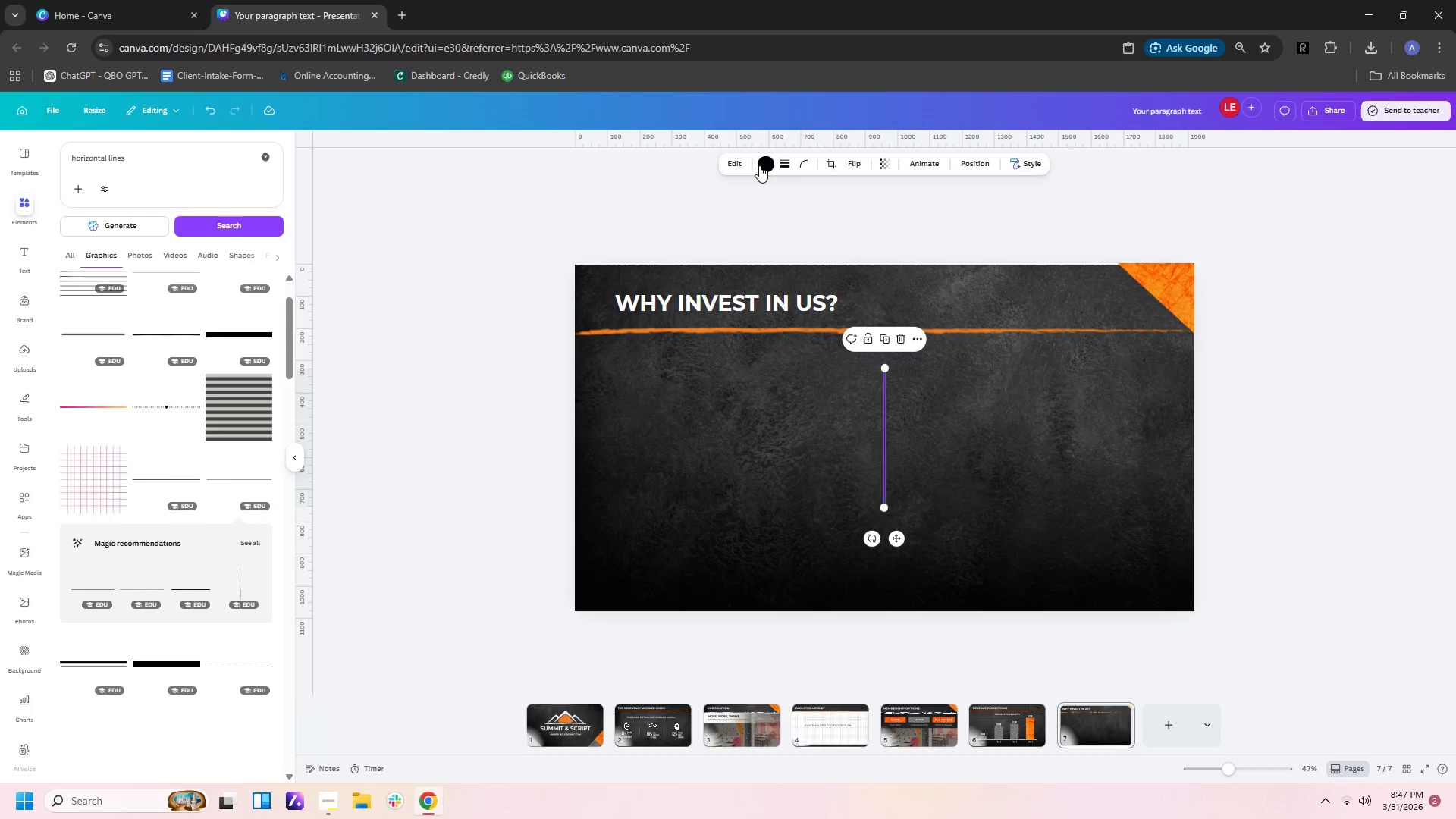 
left_click([761, 166])
 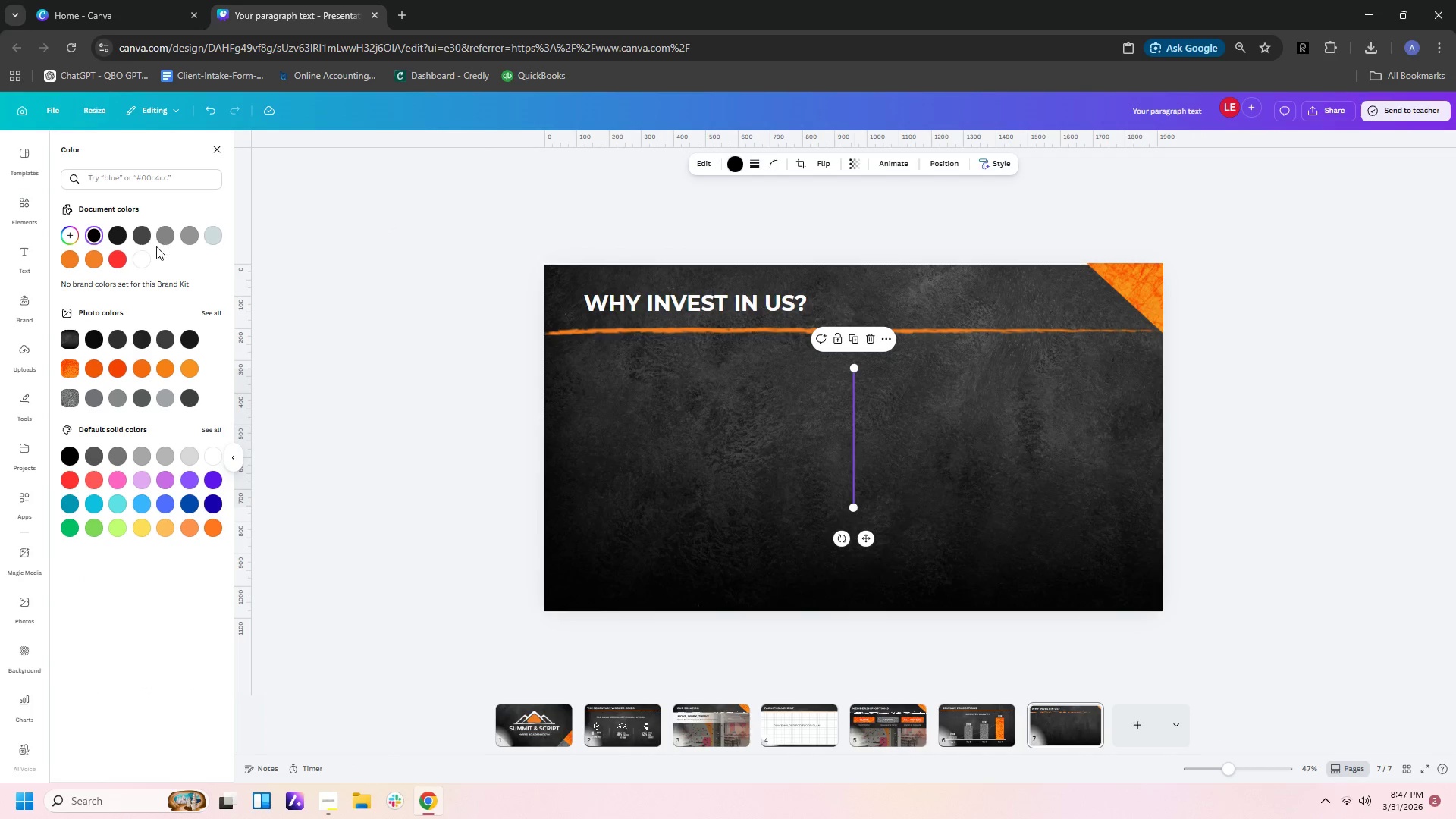 
left_click([143, 259])
 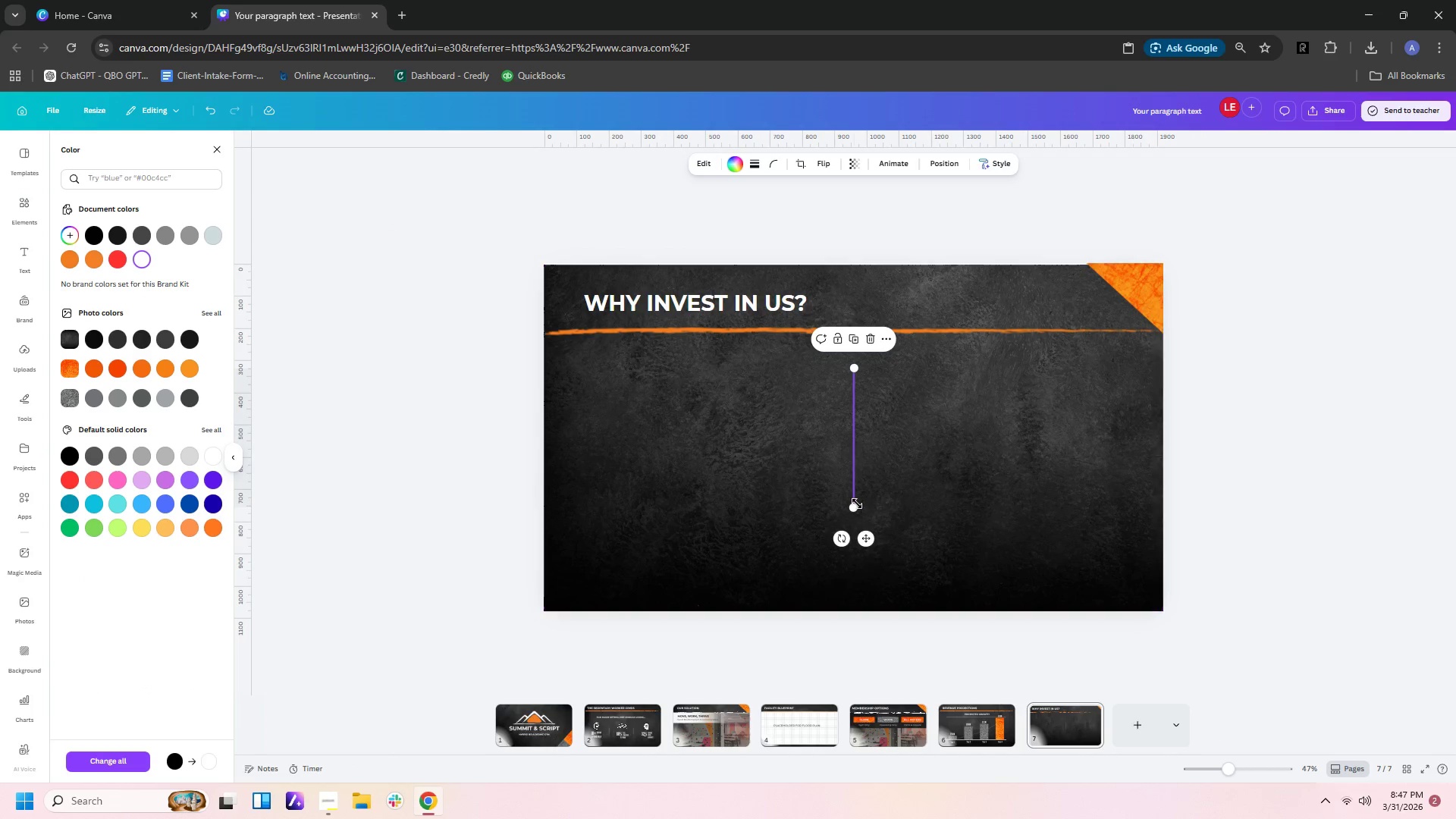 
left_click_drag(start_coordinate=[855, 506], to_coordinate=[855, 544])
 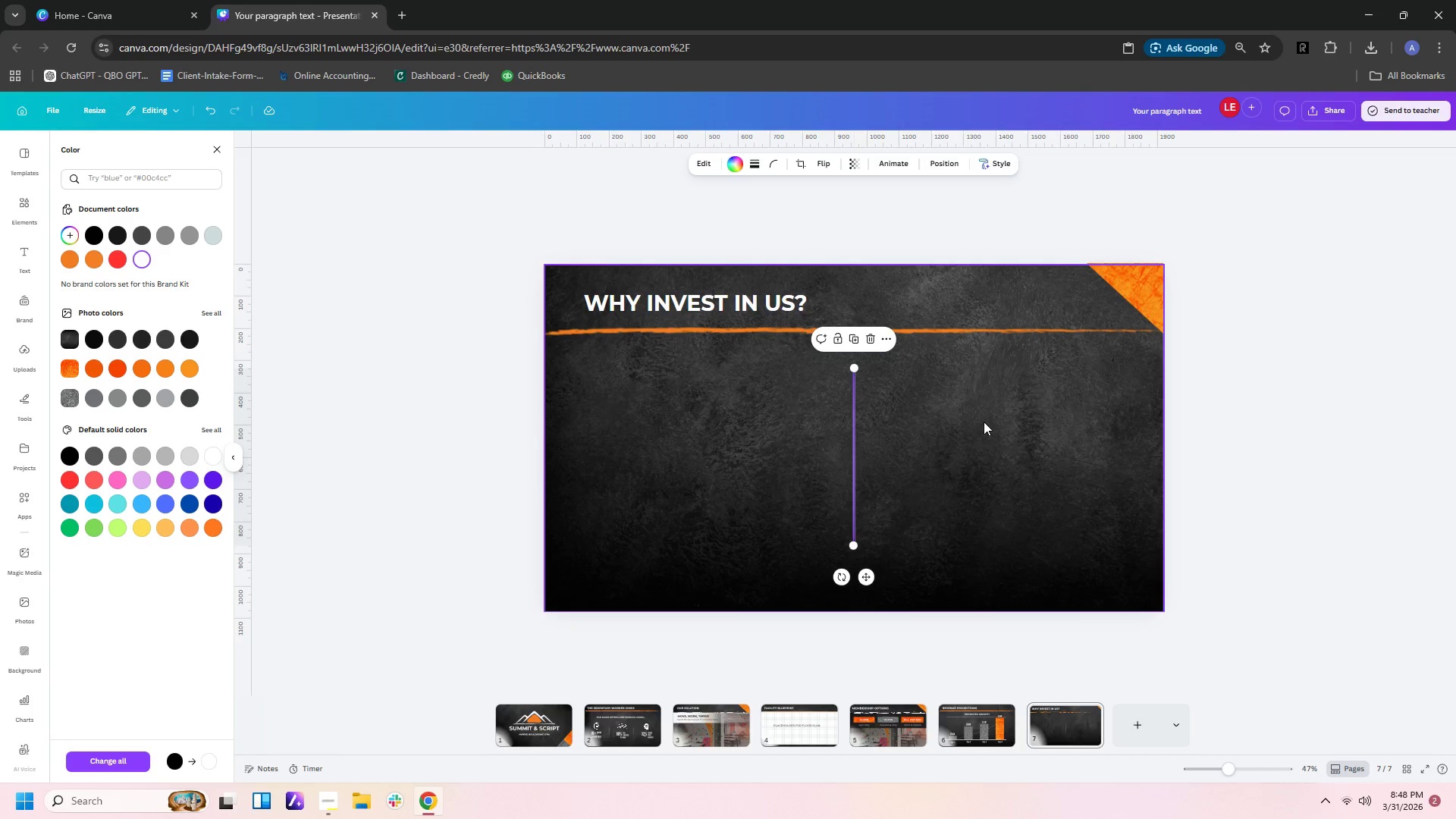 
left_click([984, 422])
 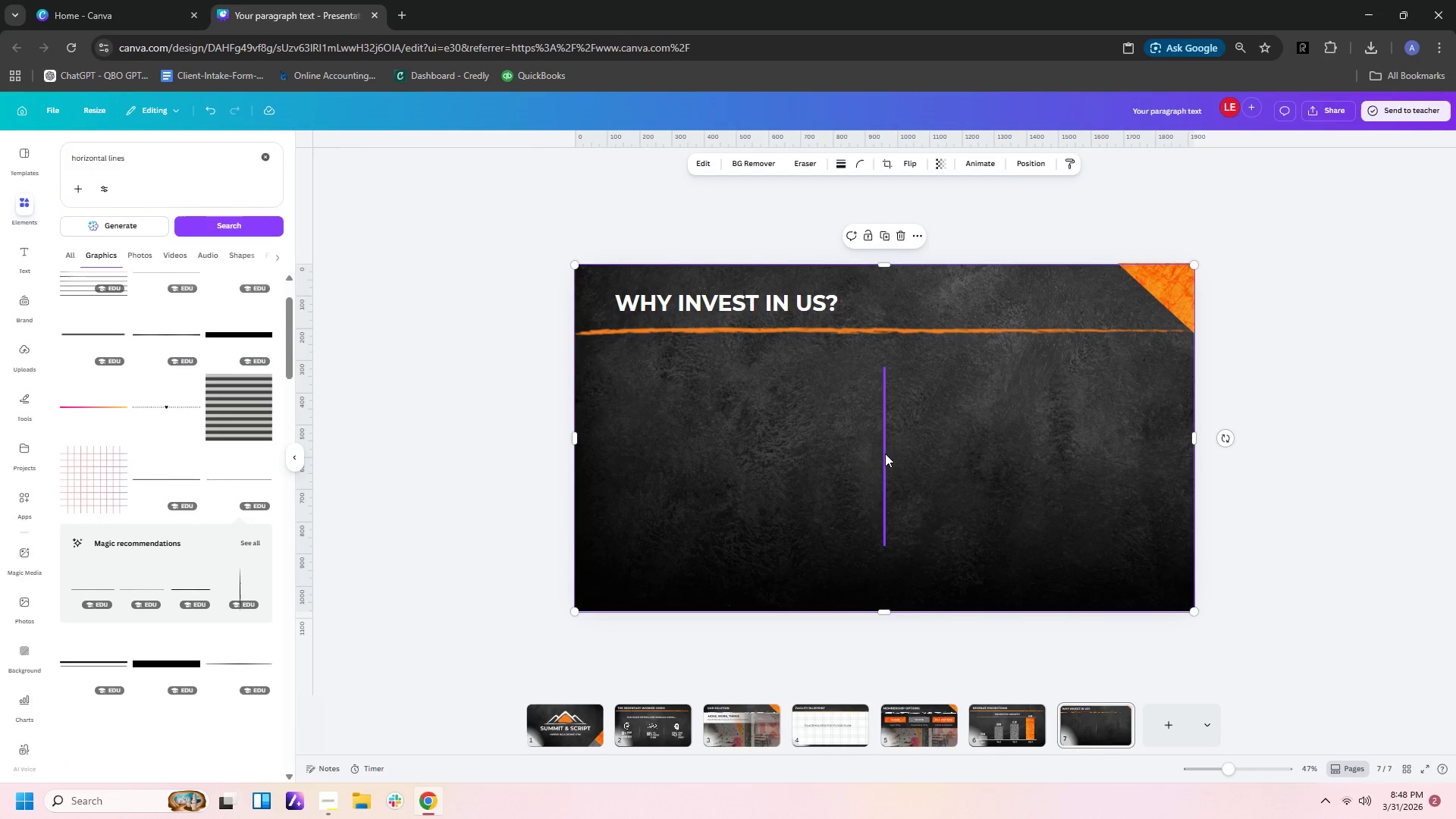 
left_click([885, 453])
 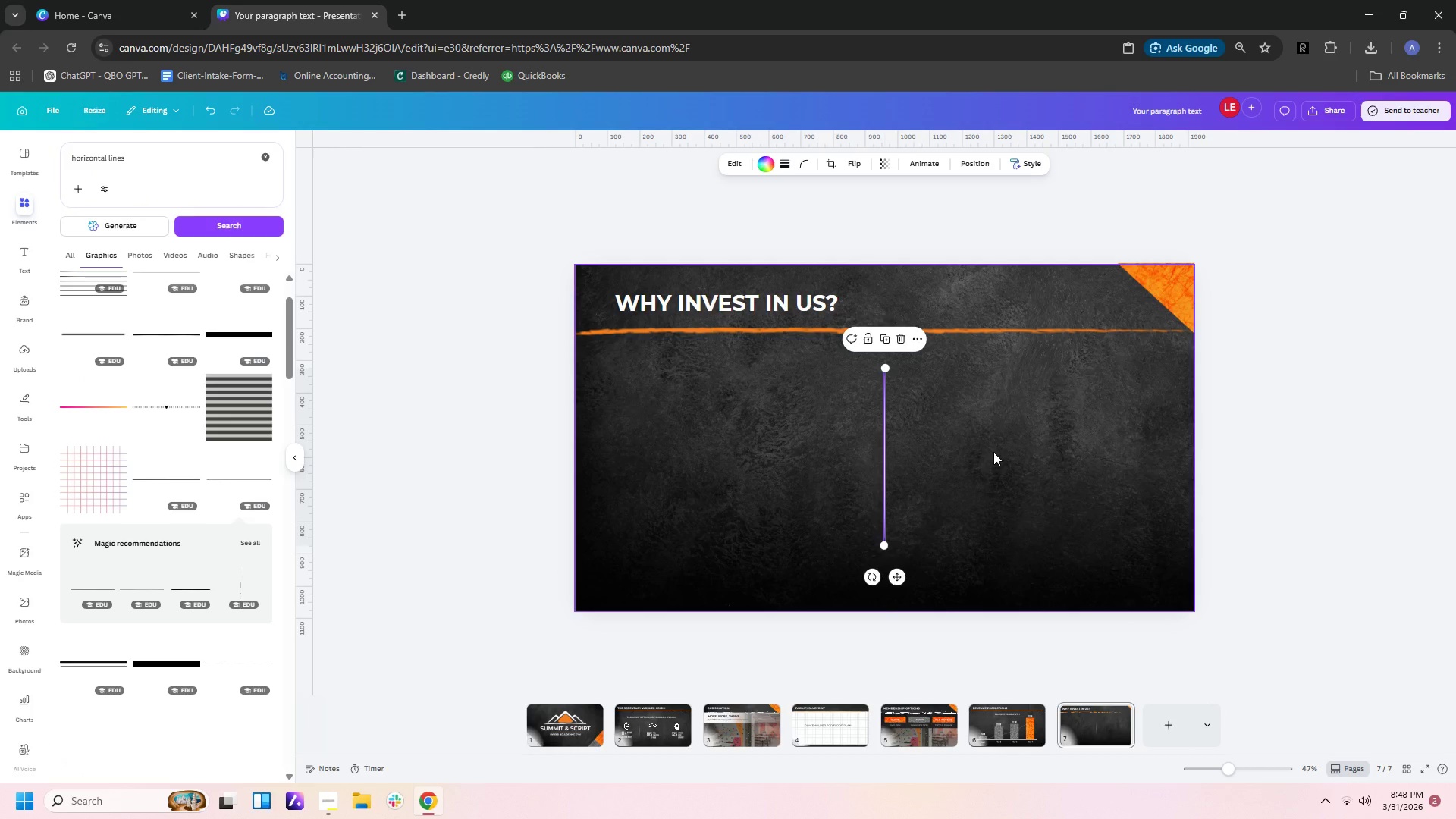 
key(Control+C)
 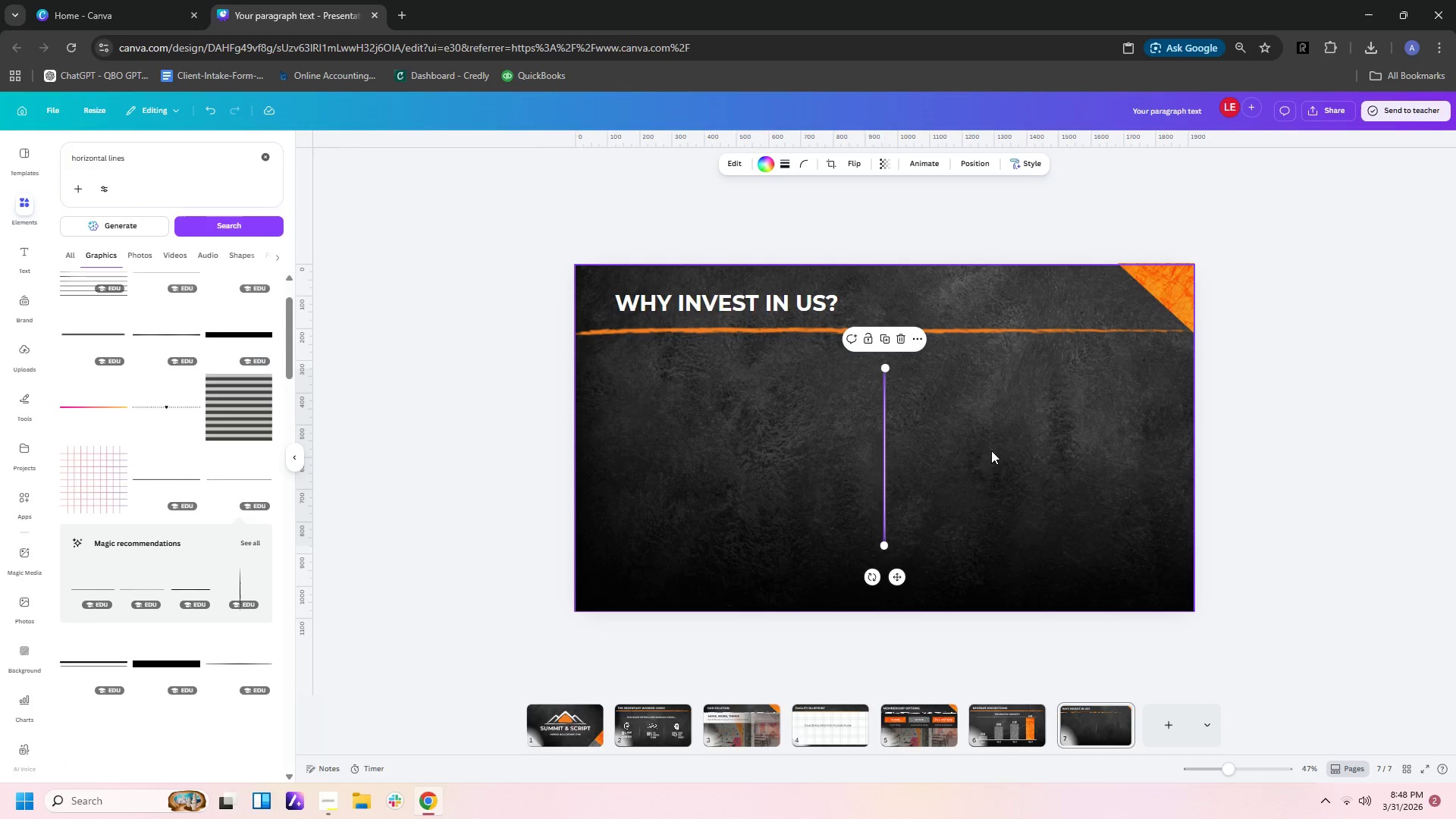 
key(Control+V)
 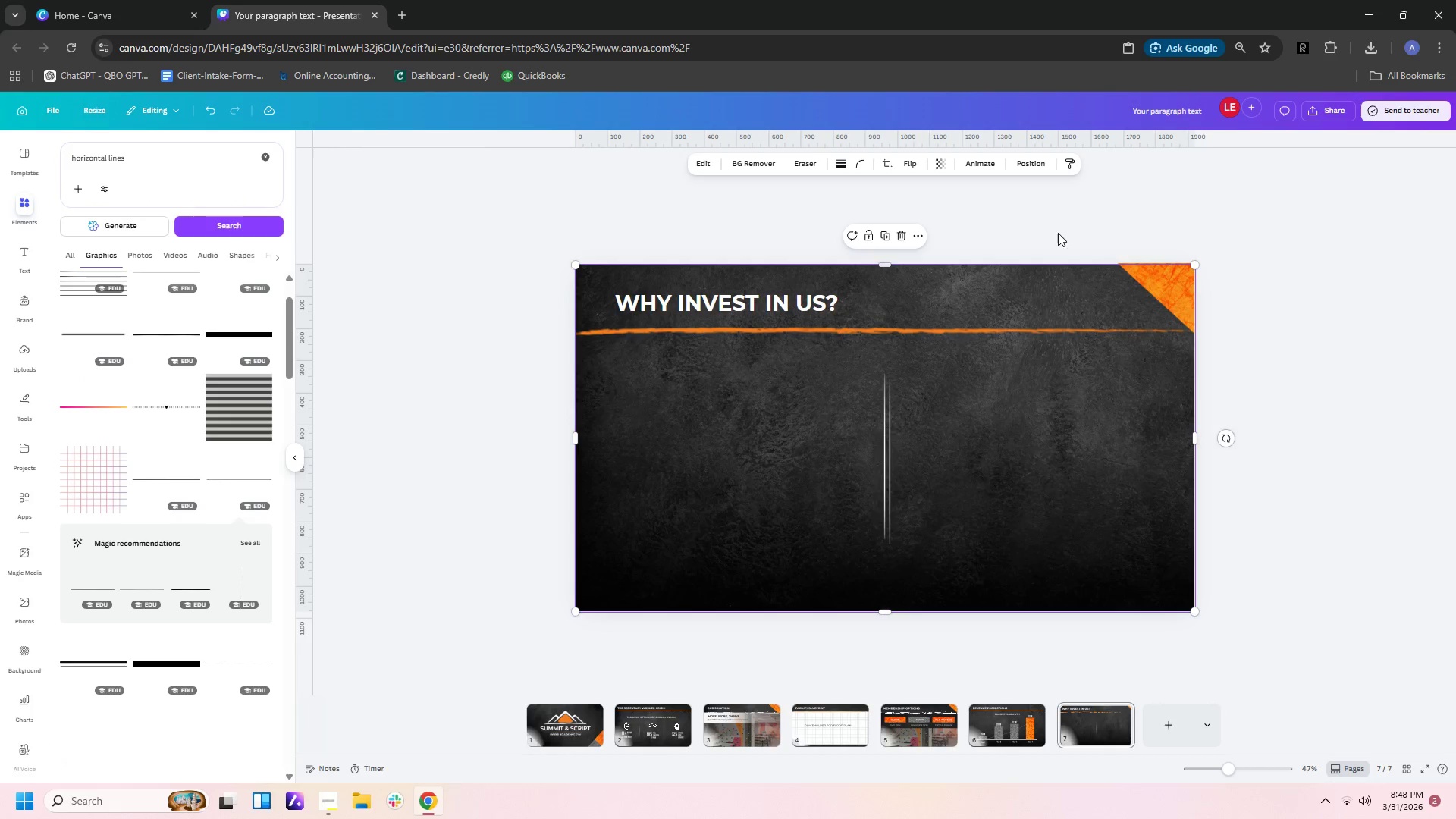 
wait(6.06)
 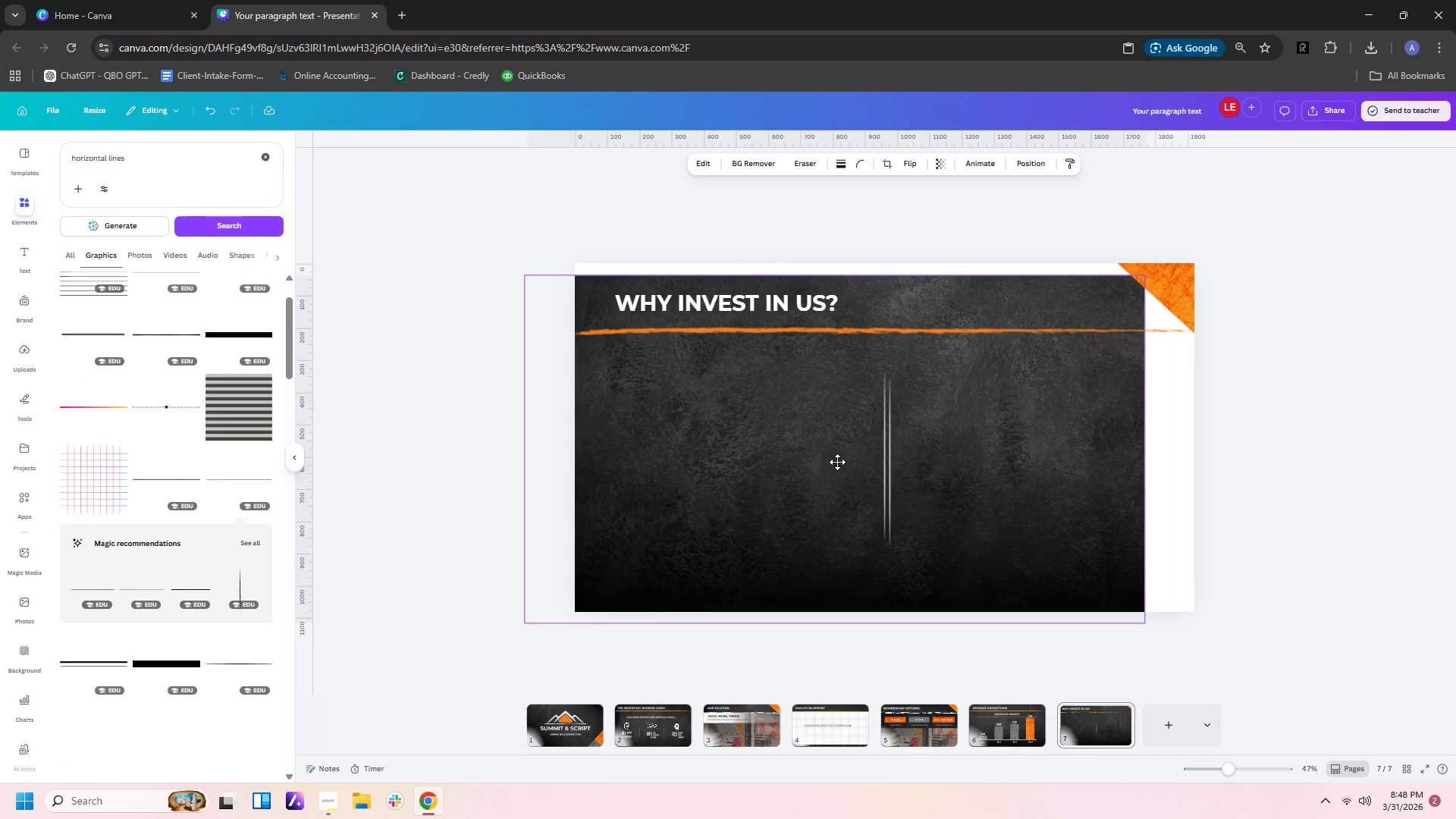 
left_click([1099, 293])
 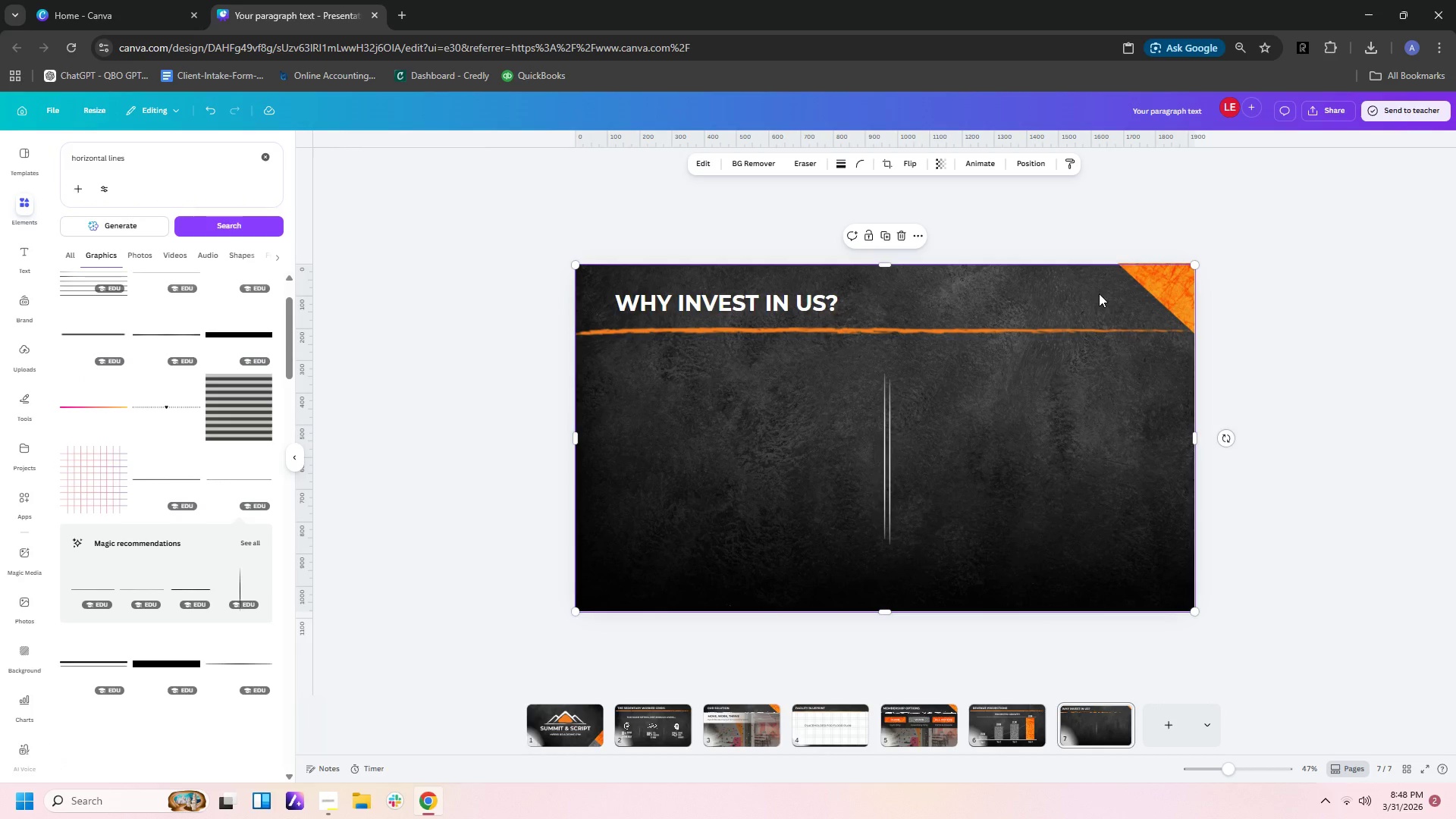 
key(ArrowUp)
 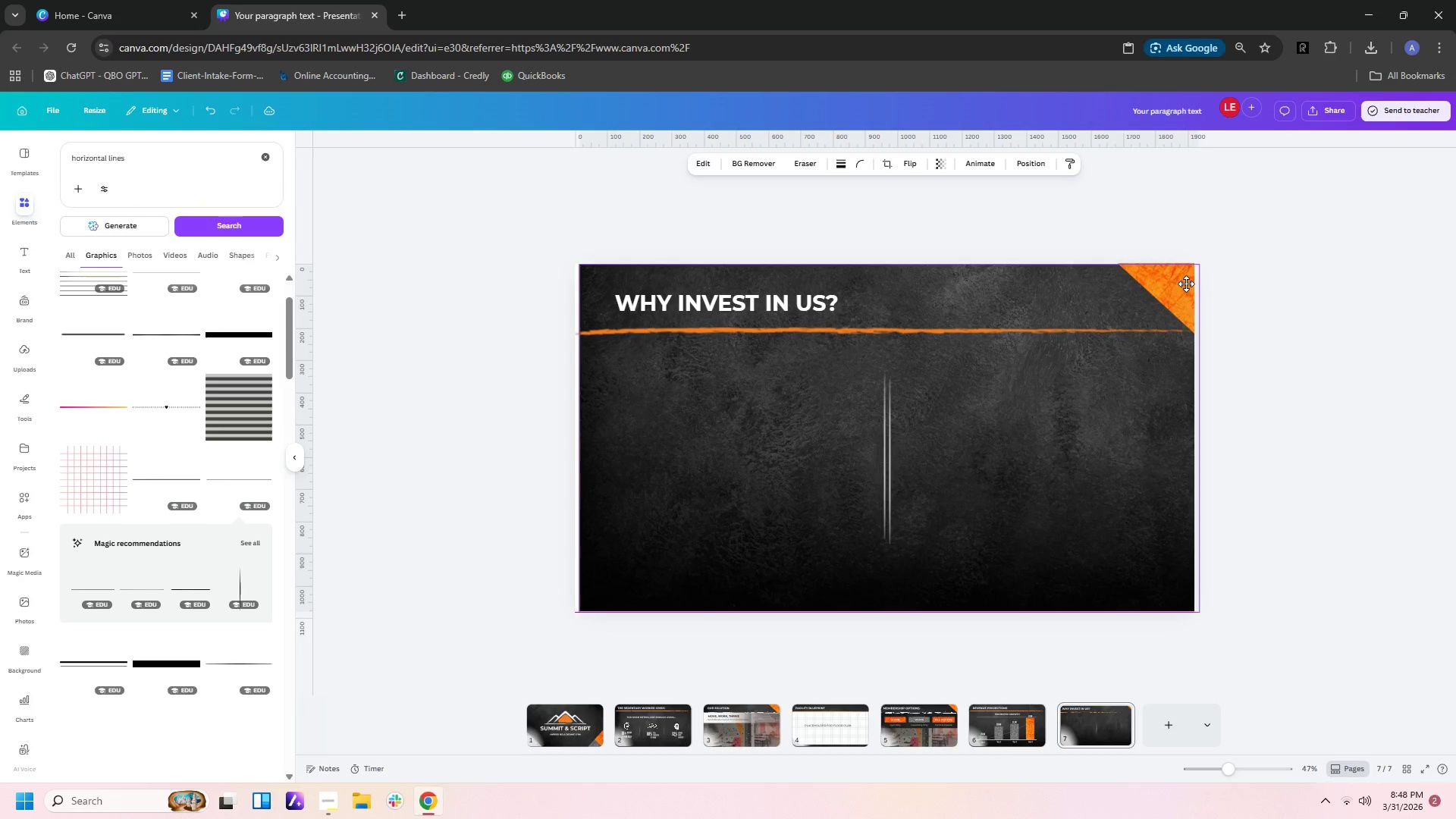 
left_click([1249, 286])
 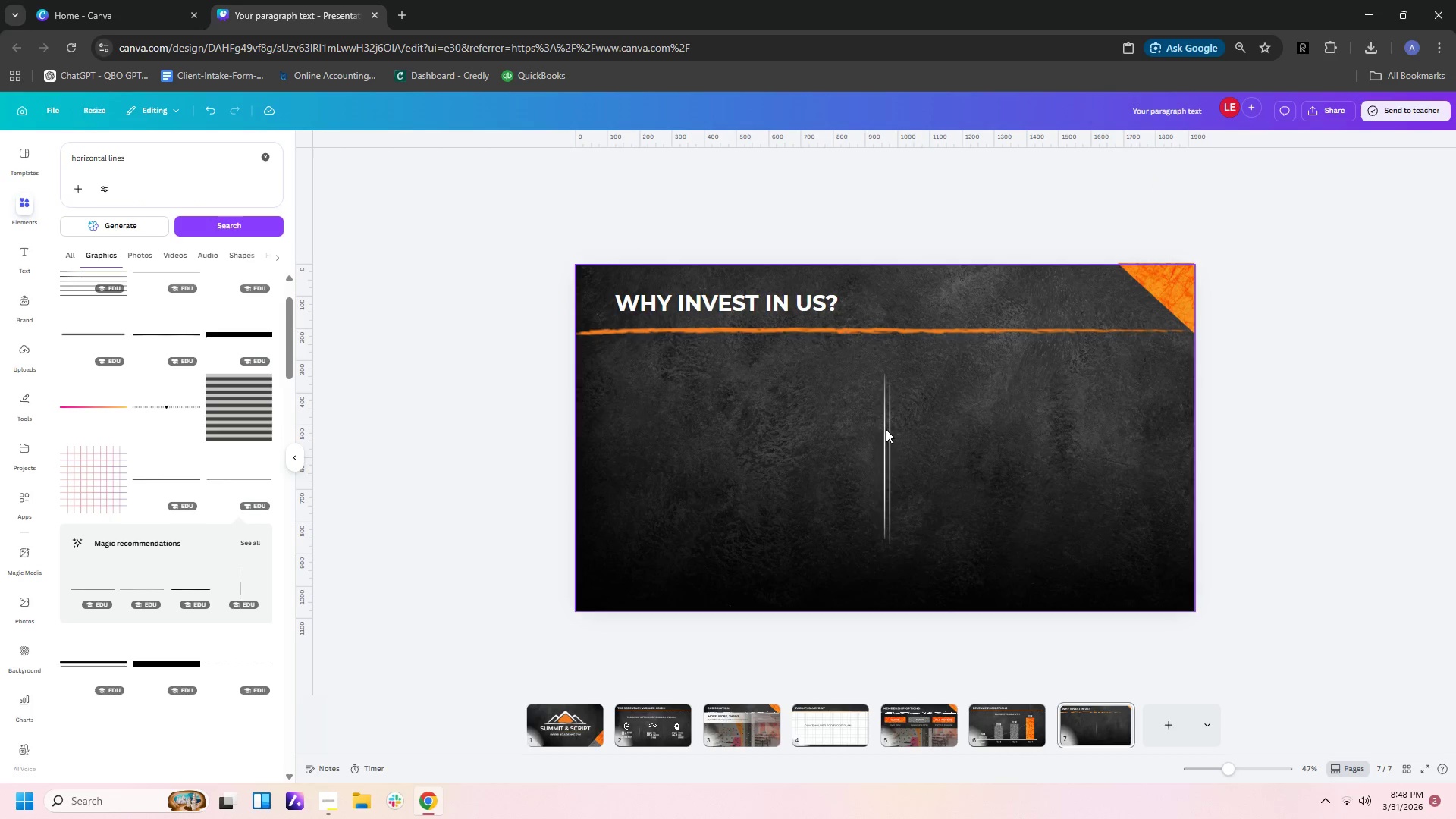 
left_click_drag(start_coordinate=[884, 430], to_coordinate=[736, 439])
 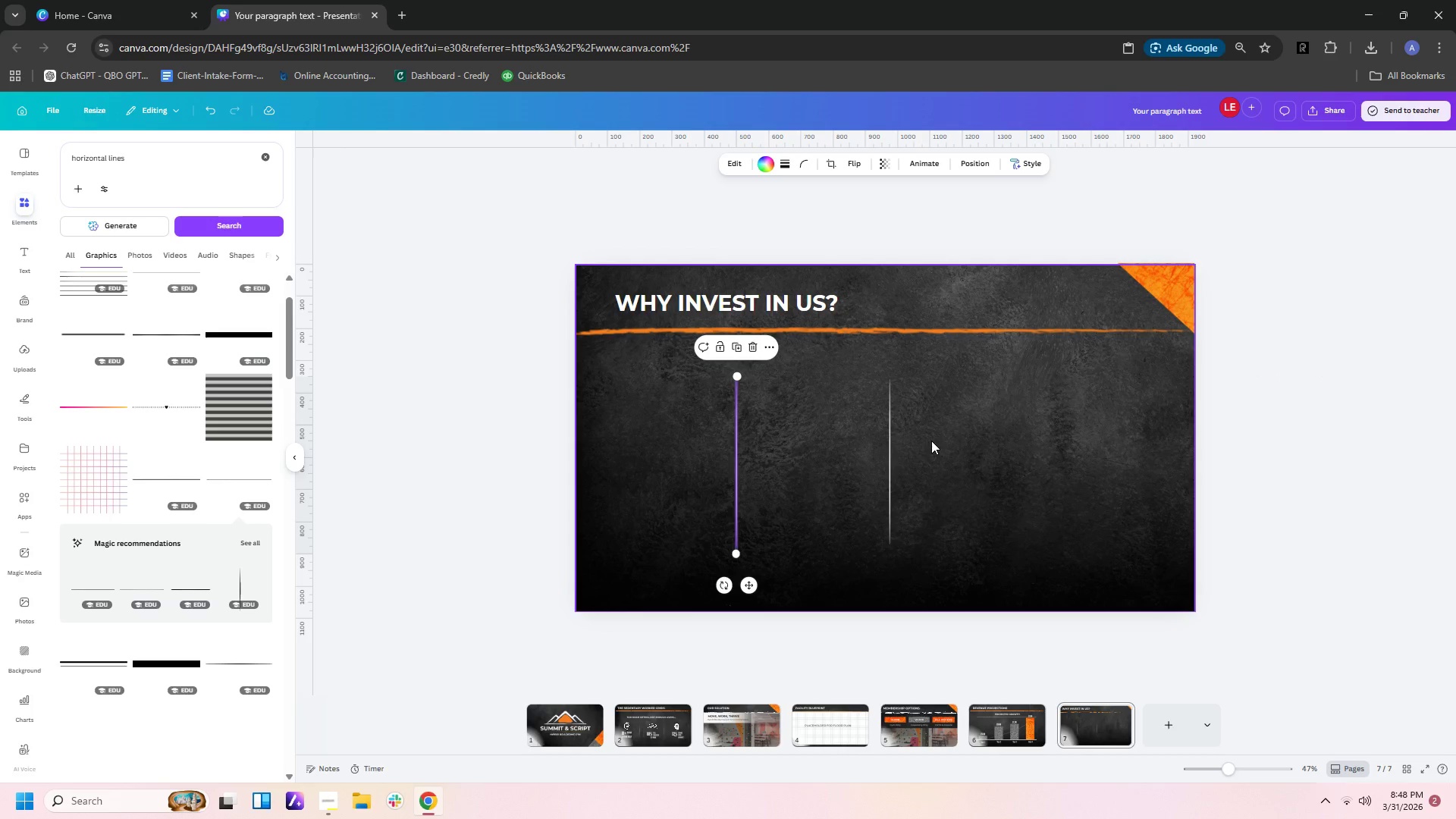 
wait(16.03)
 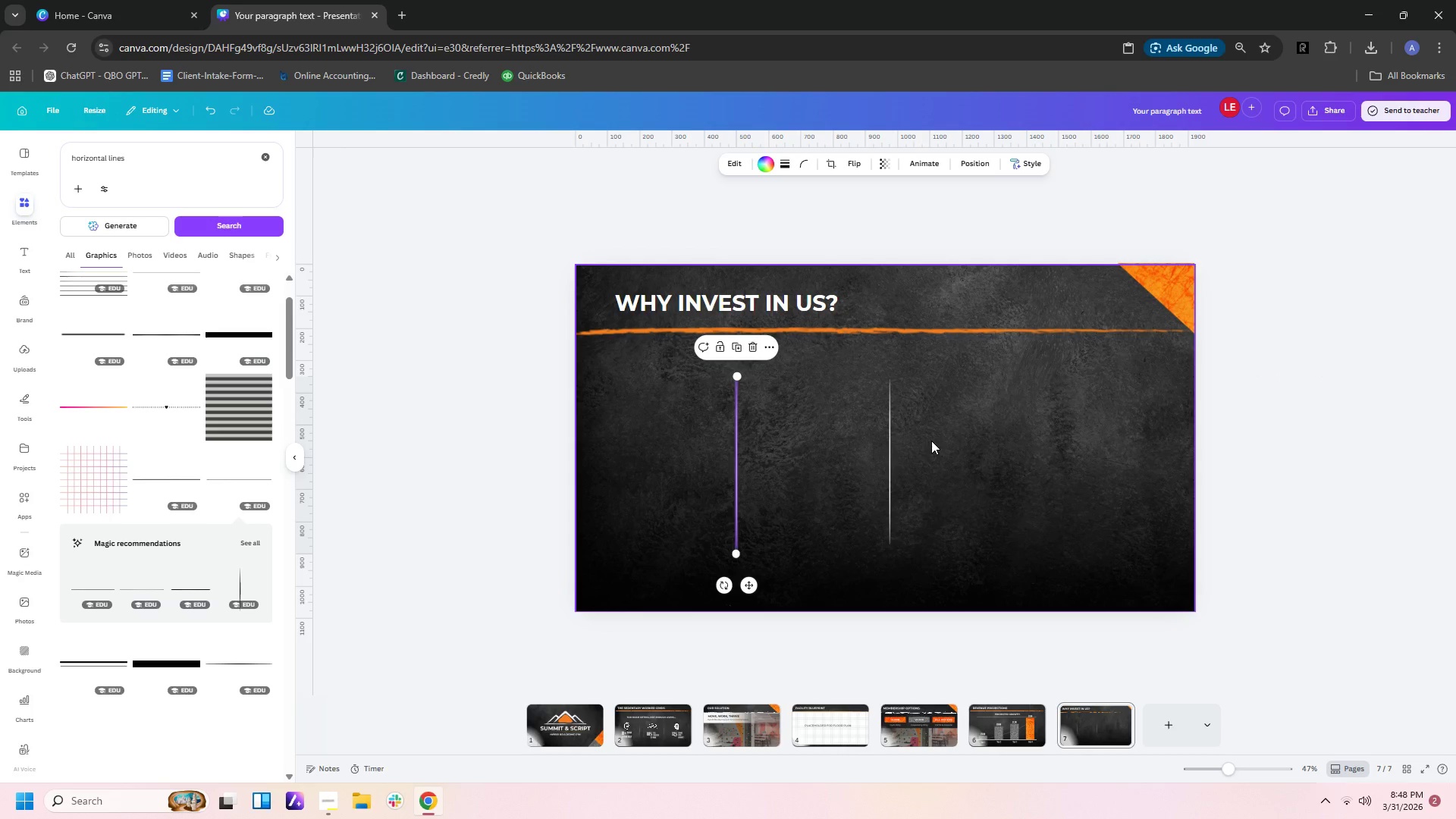 
left_click([768, 445])
 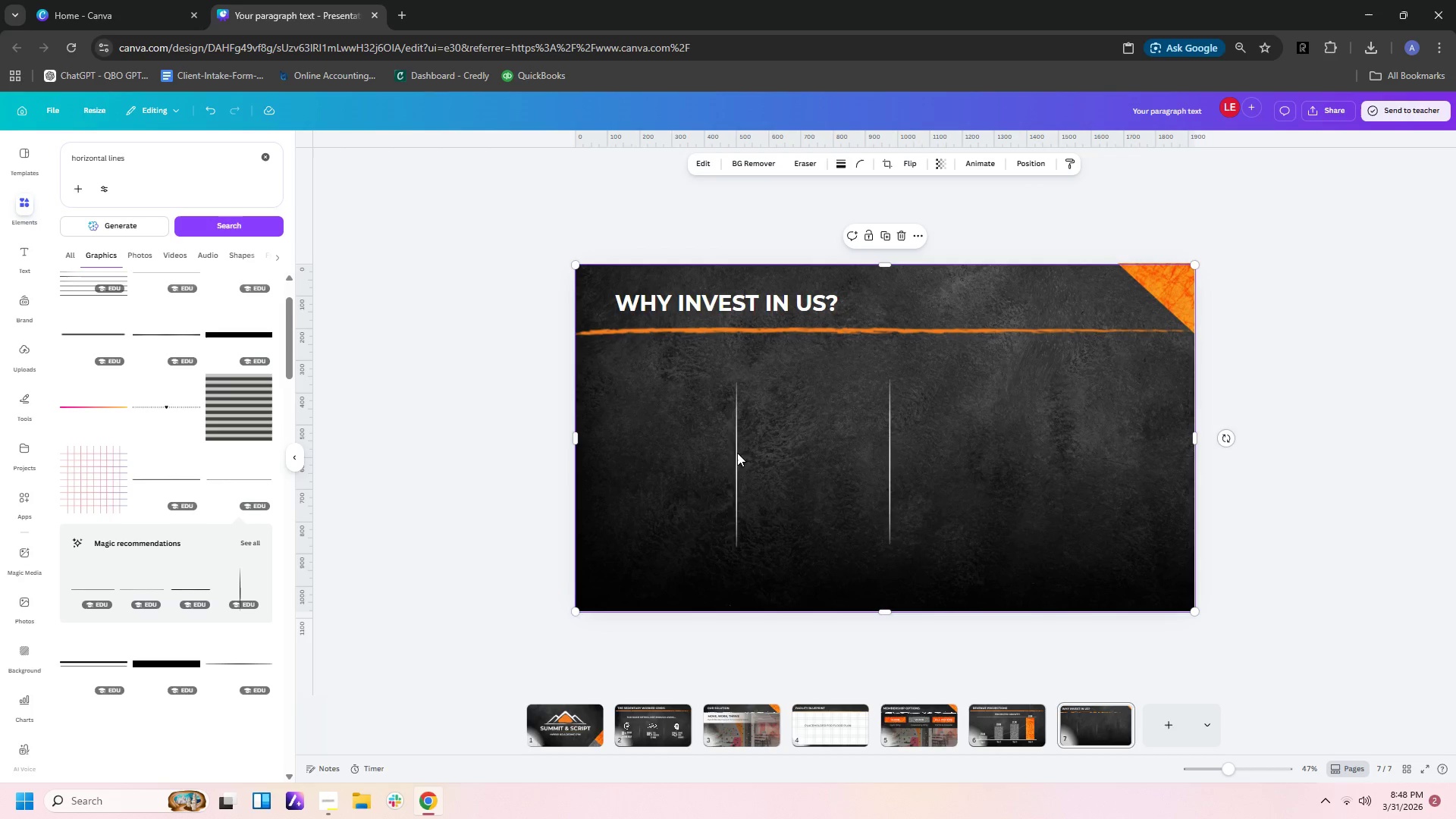 
left_click([736, 453])
 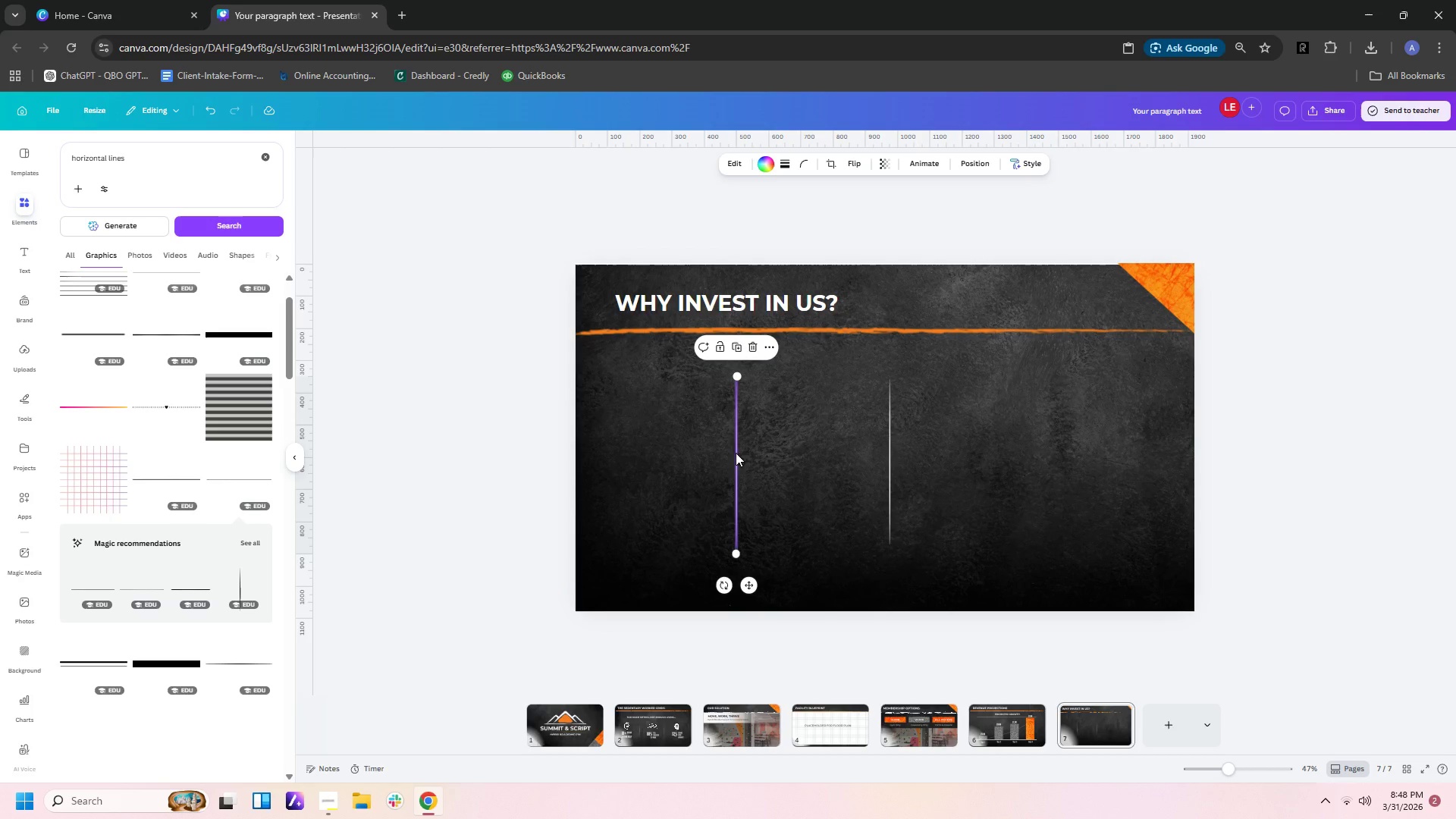 
key(Control+C)
 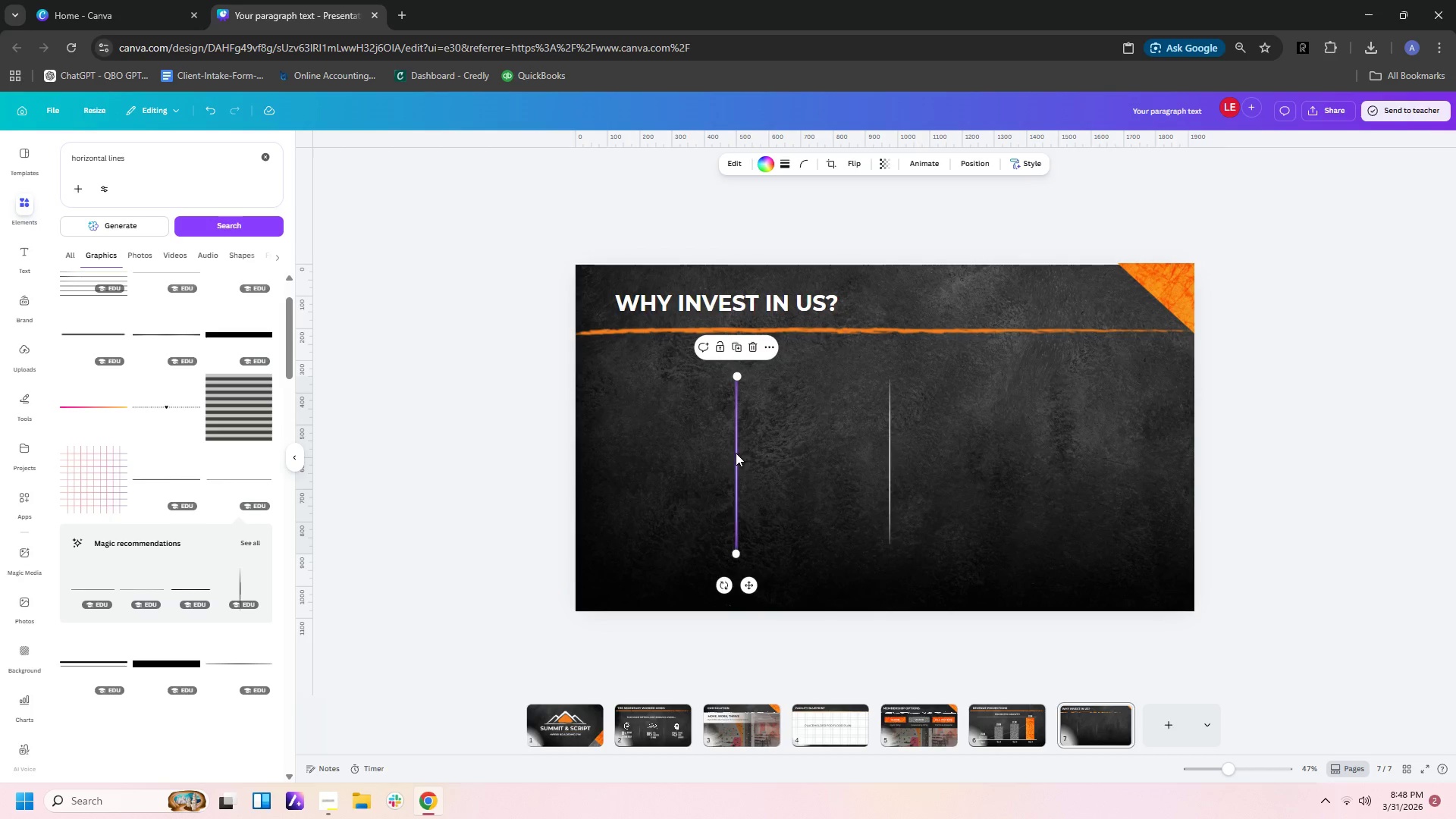 
key(Control+V)
 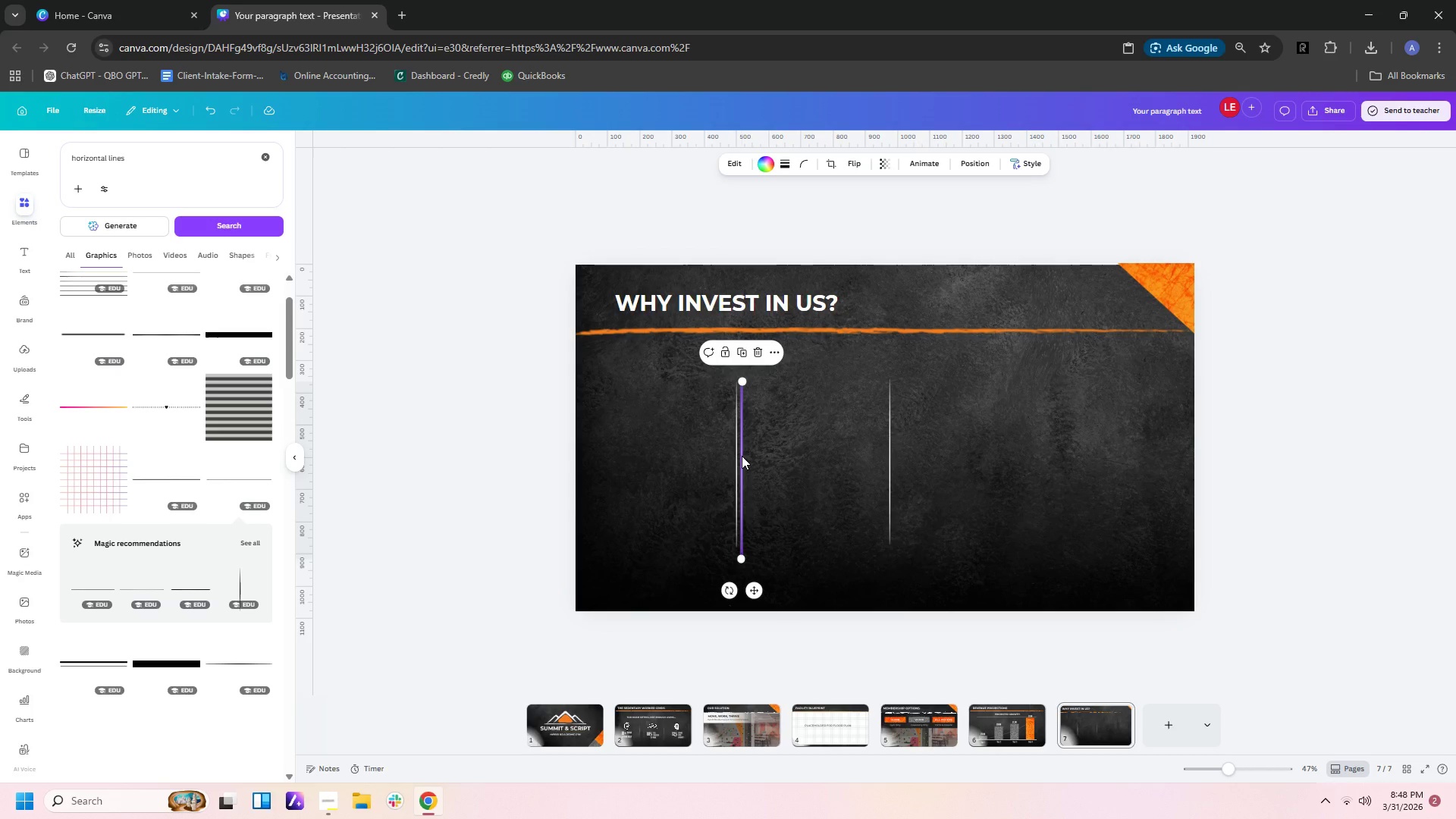 
left_click_drag(start_coordinate=[742, 456], to_coordinate=[1048, 453])
 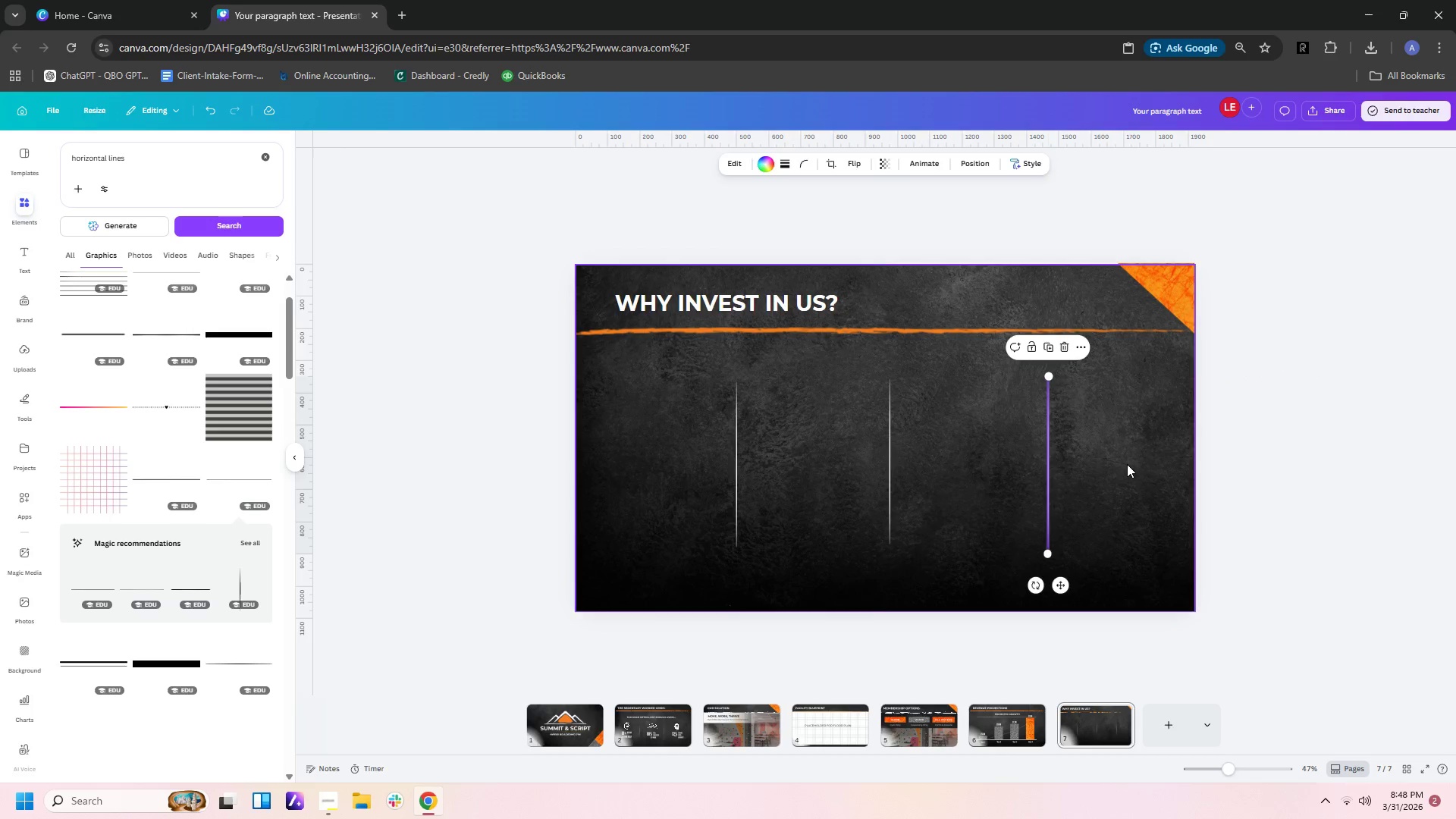 
left_click([1127, 464])
 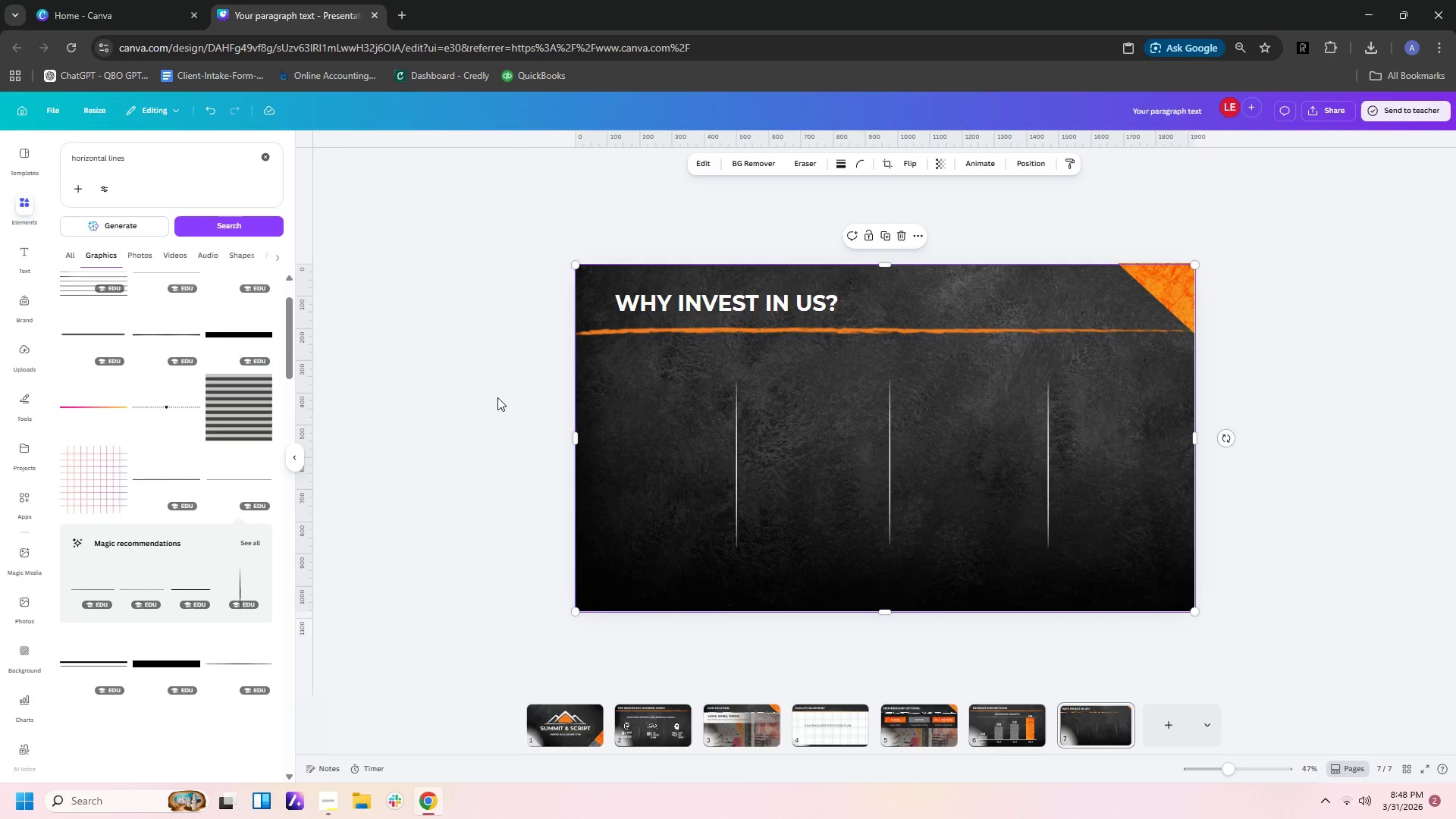 
left_click([457, 366])
 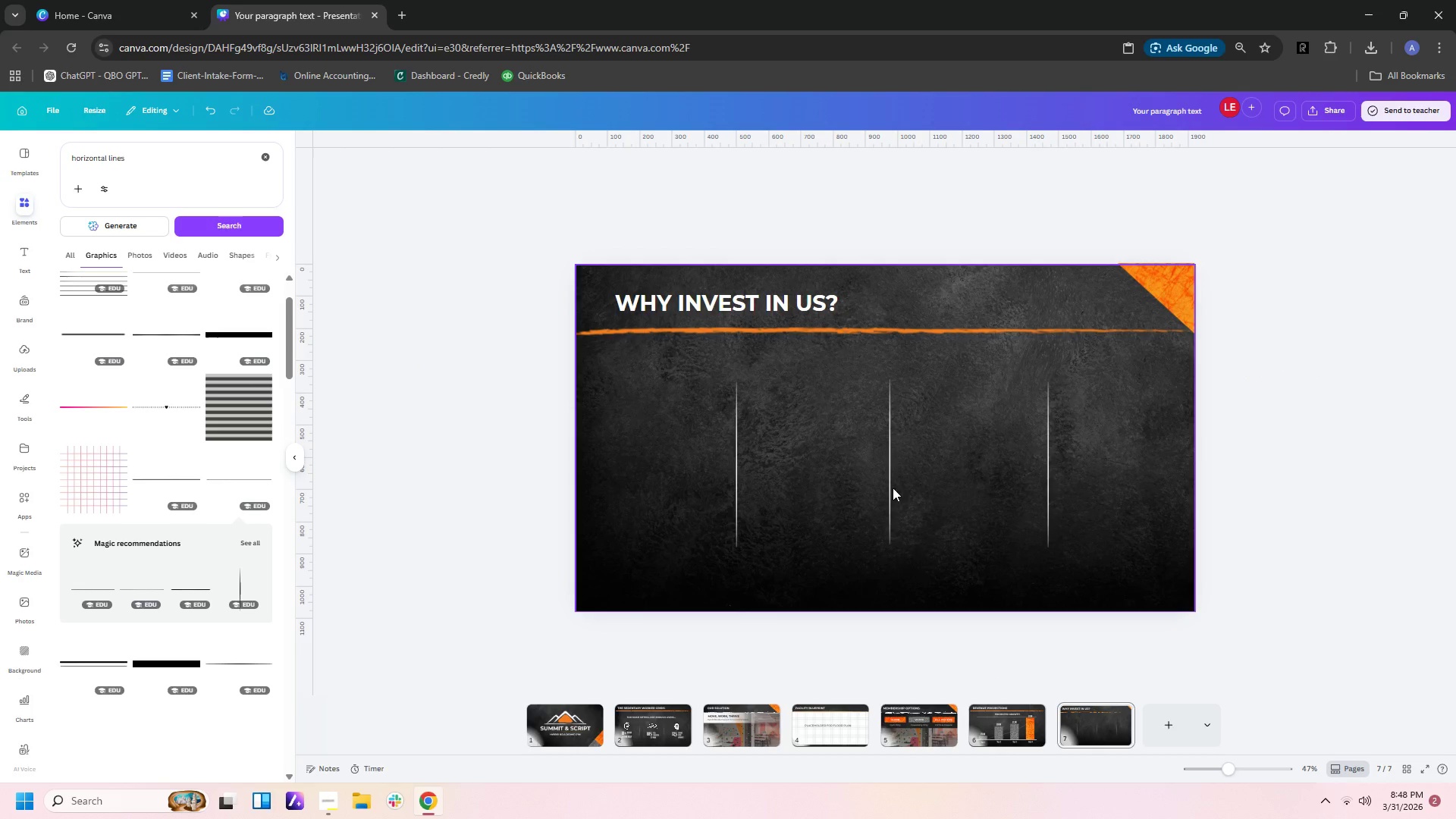 
wait(5.91)
 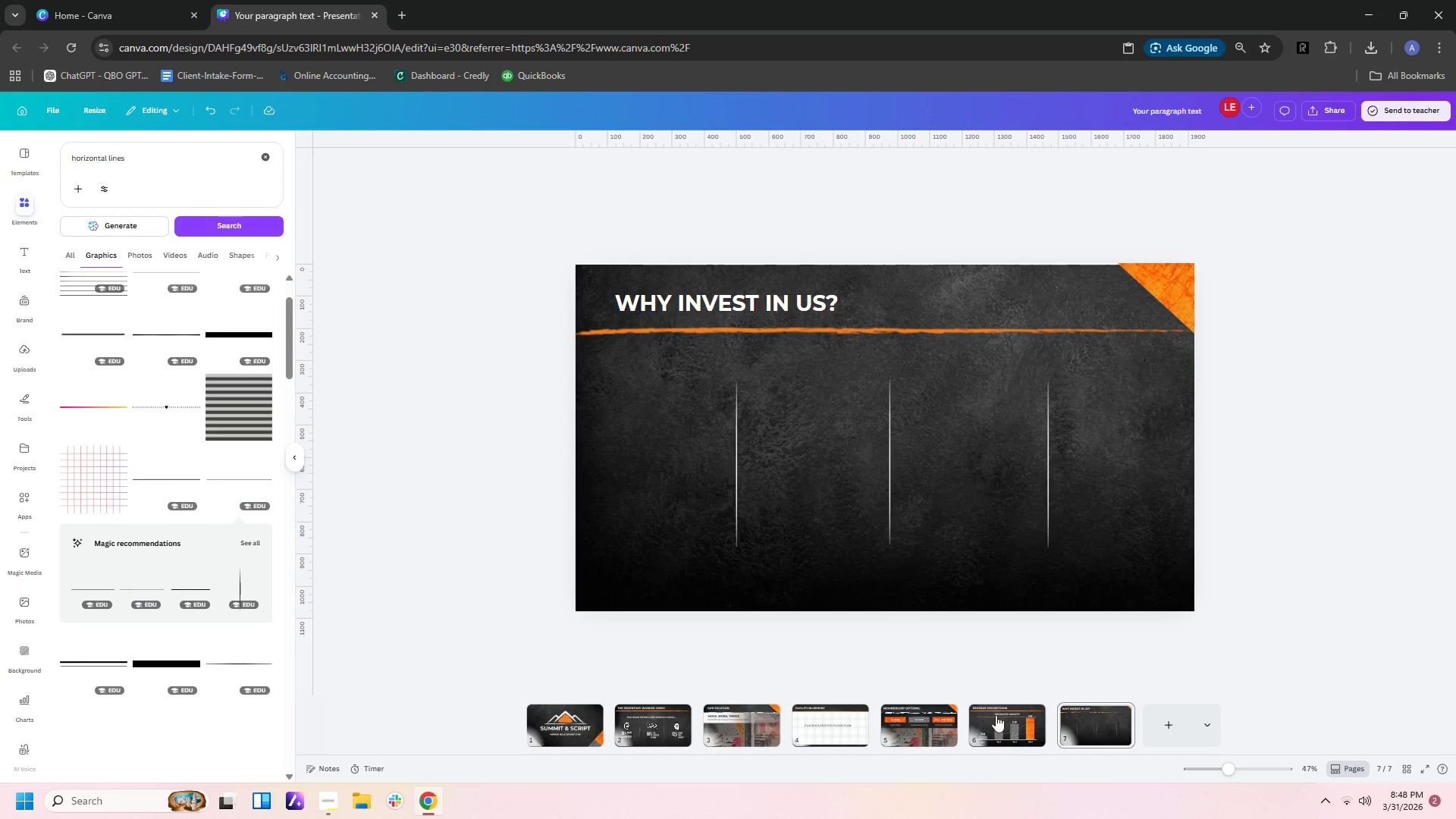 
left_click_drag(start_coordinate=[889, 479], to_coordinate=[890, 485])
 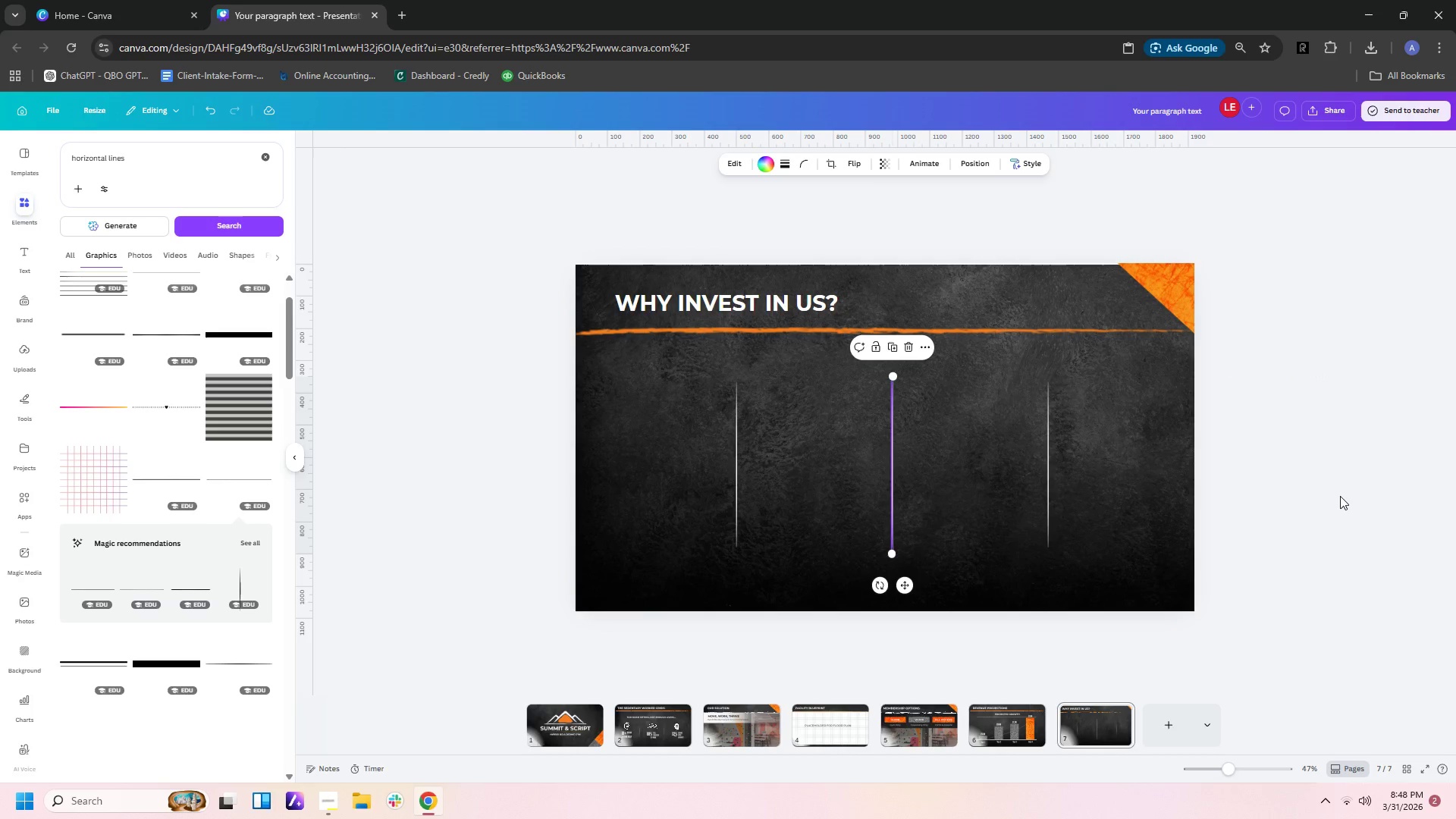 
left_click([1340, 496])
 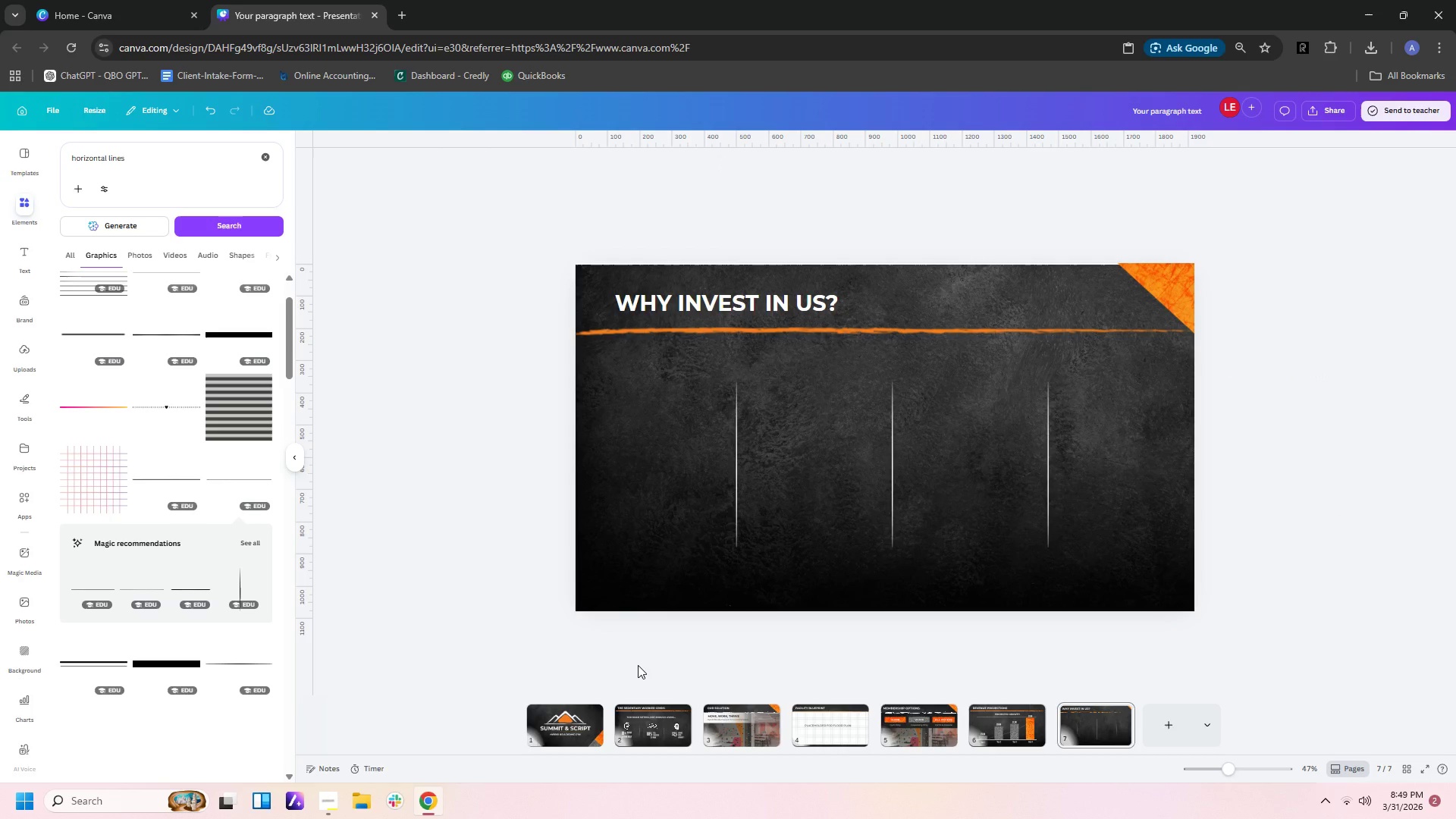 
wait(14.77)
 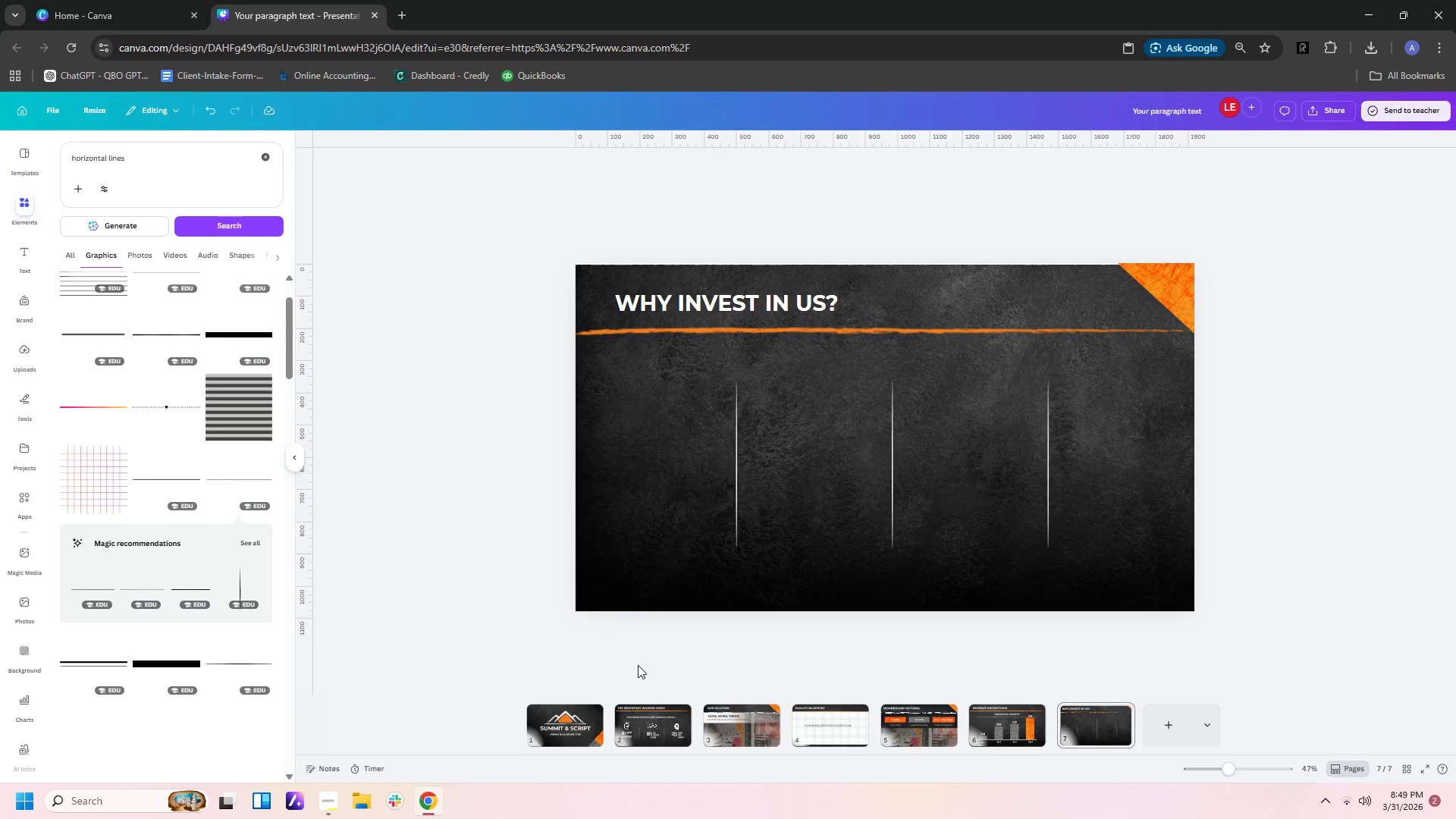 
left_click_drag(start_coordinate=[893, 445], to_coordinate=[886, 446])
 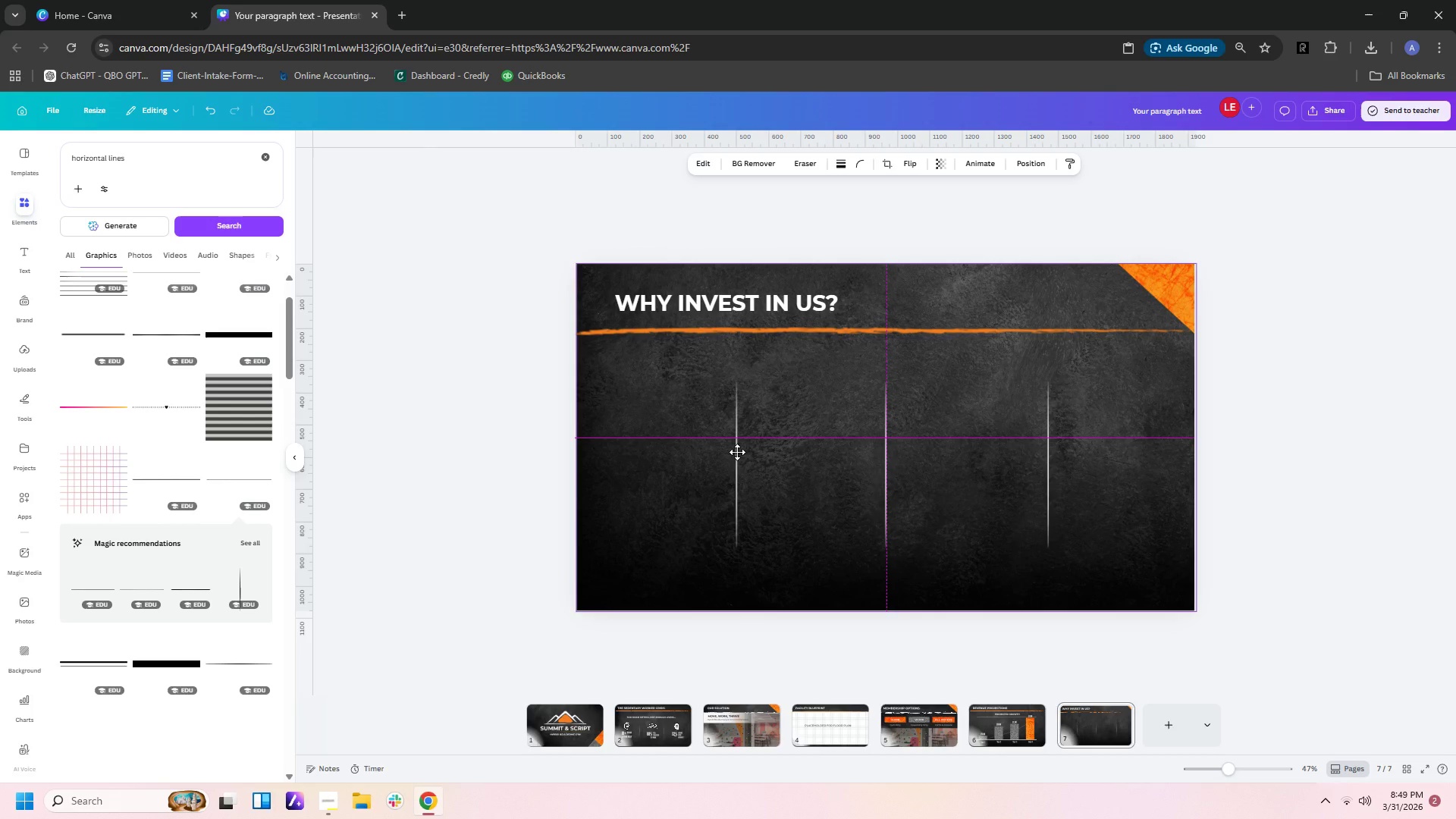 
wait(5.95)
 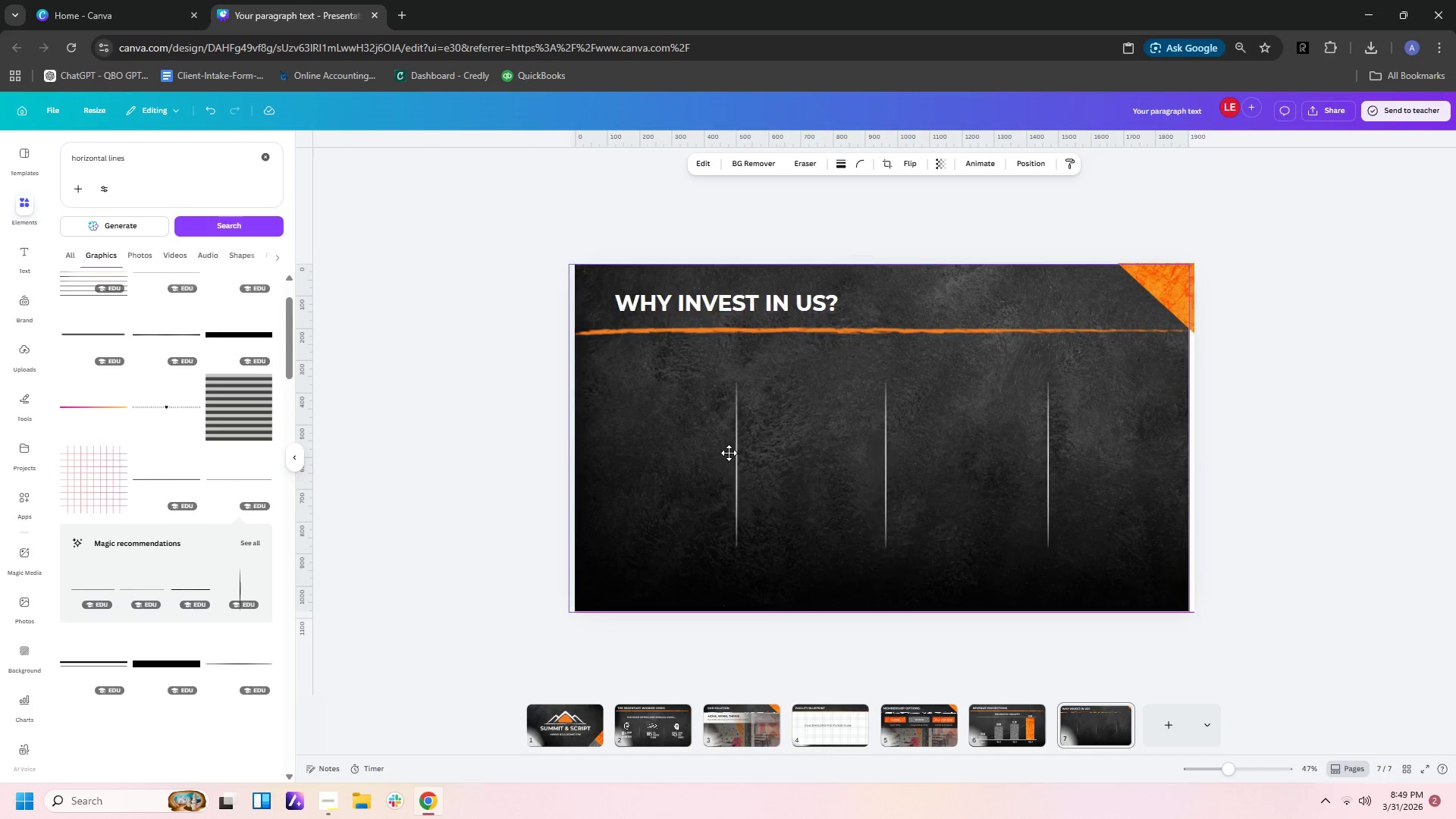 
left_click([736, 455])
 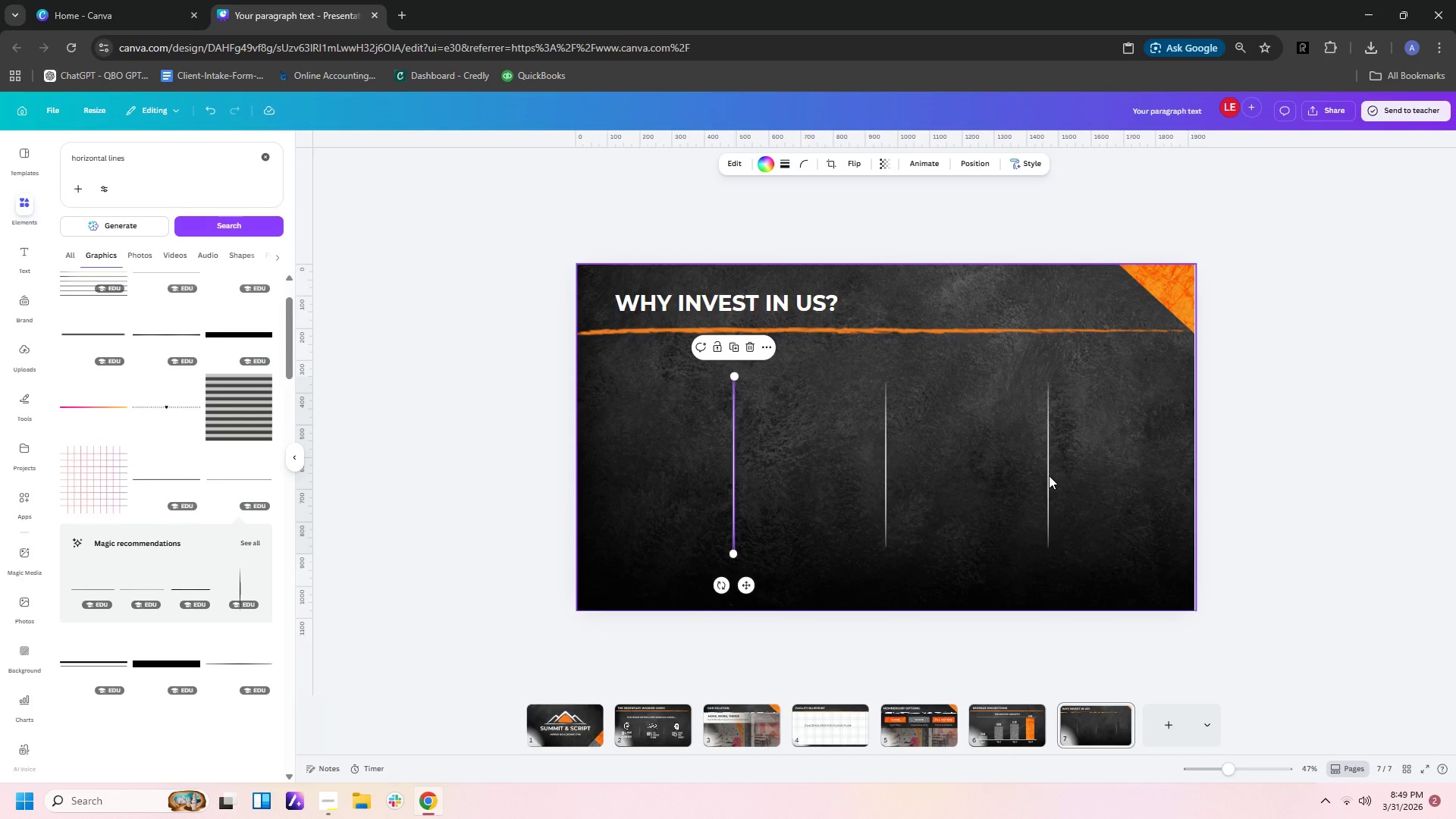 
left_click([1244, 479])
 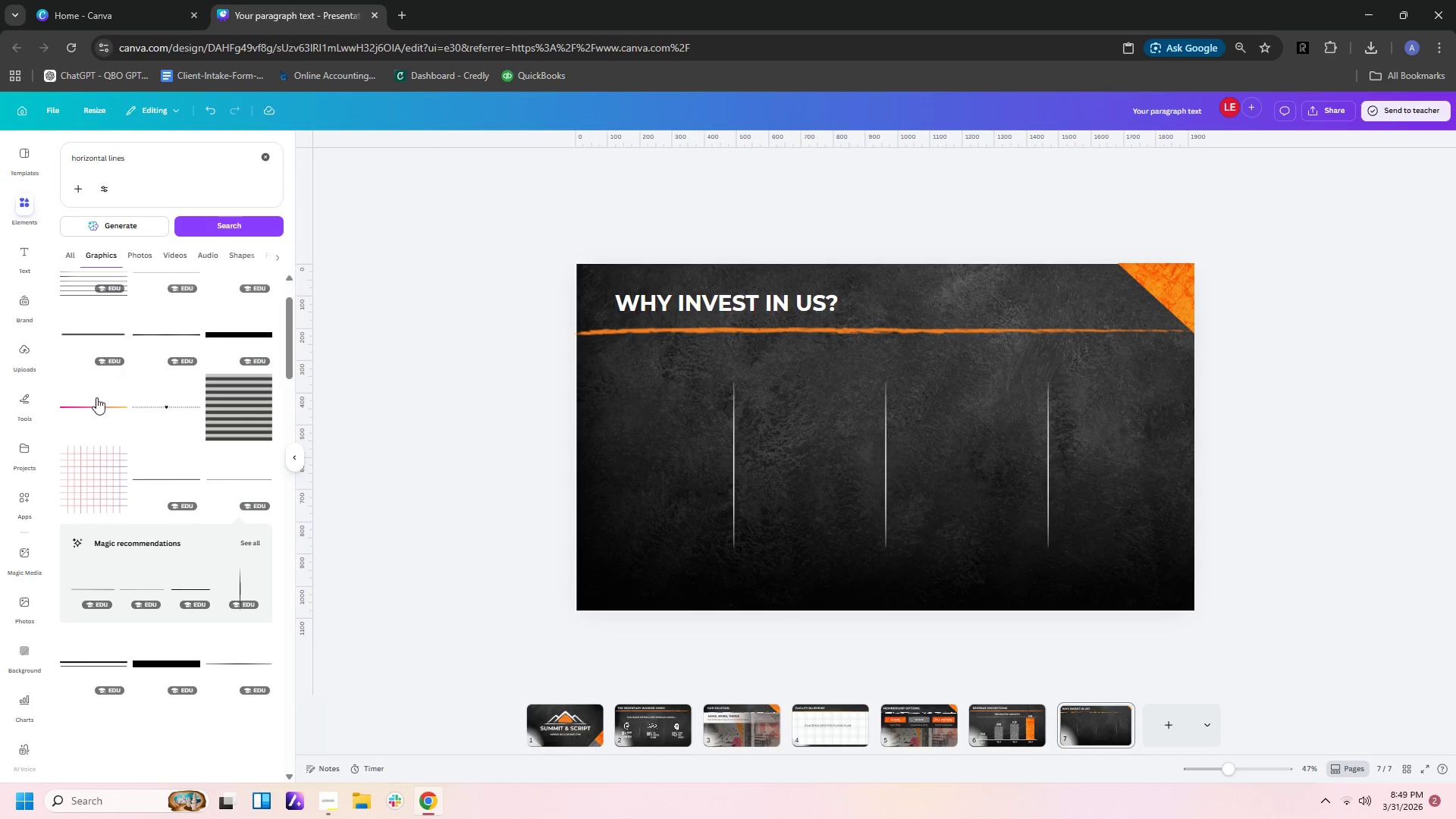 
left_click([28, 208])
 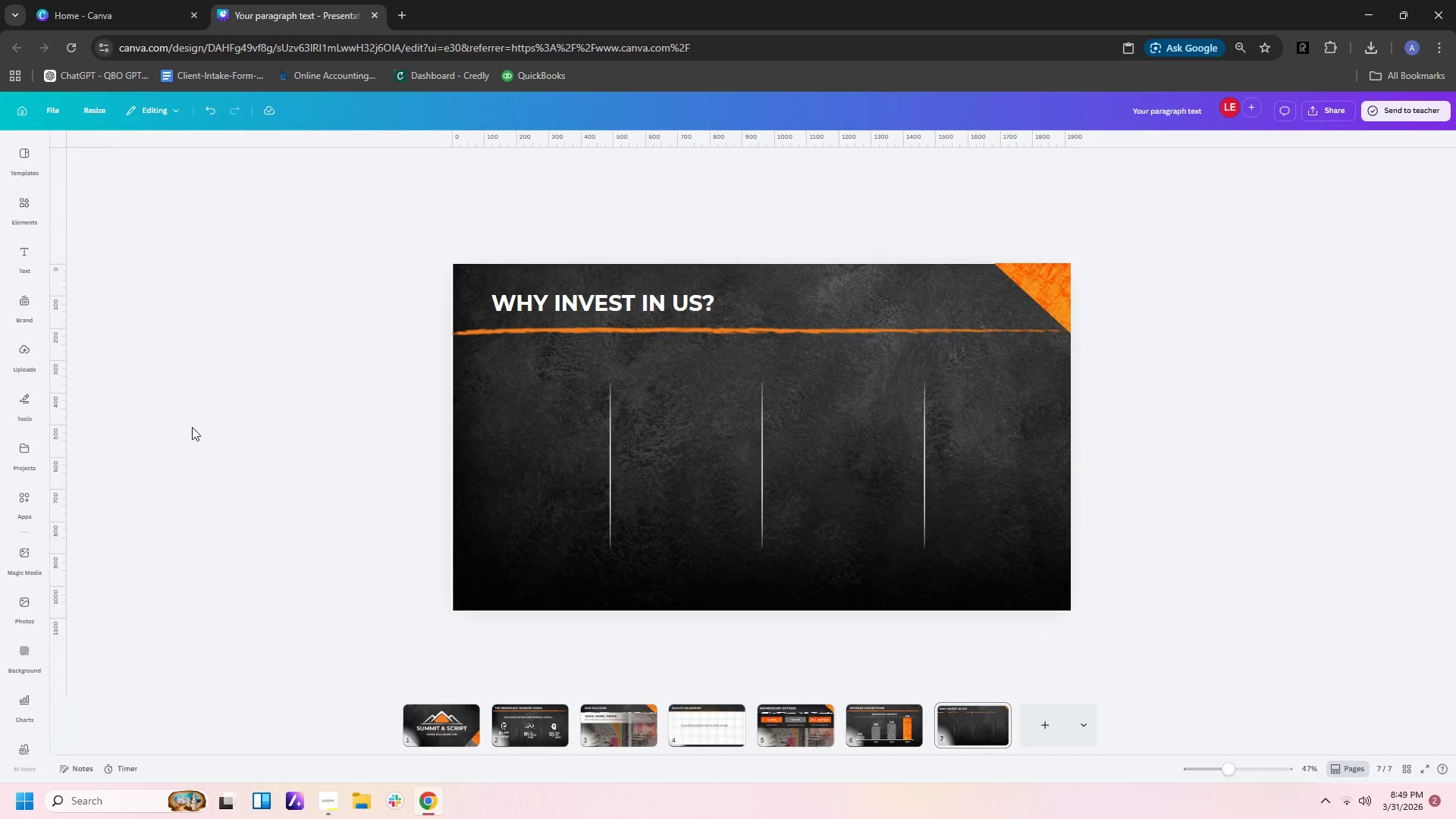 
wait(32.54)
 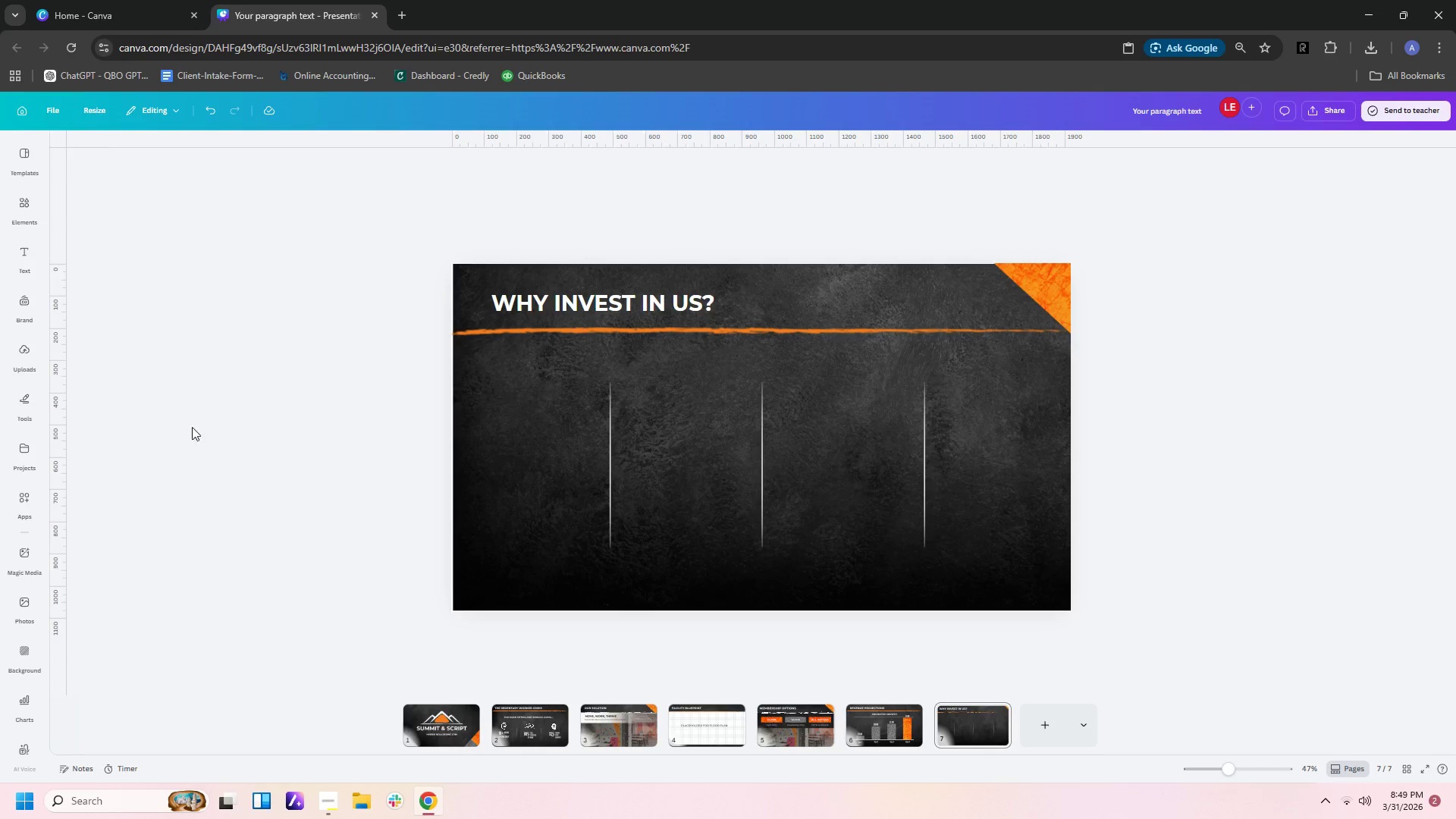 
mouse_move([934, 707])
 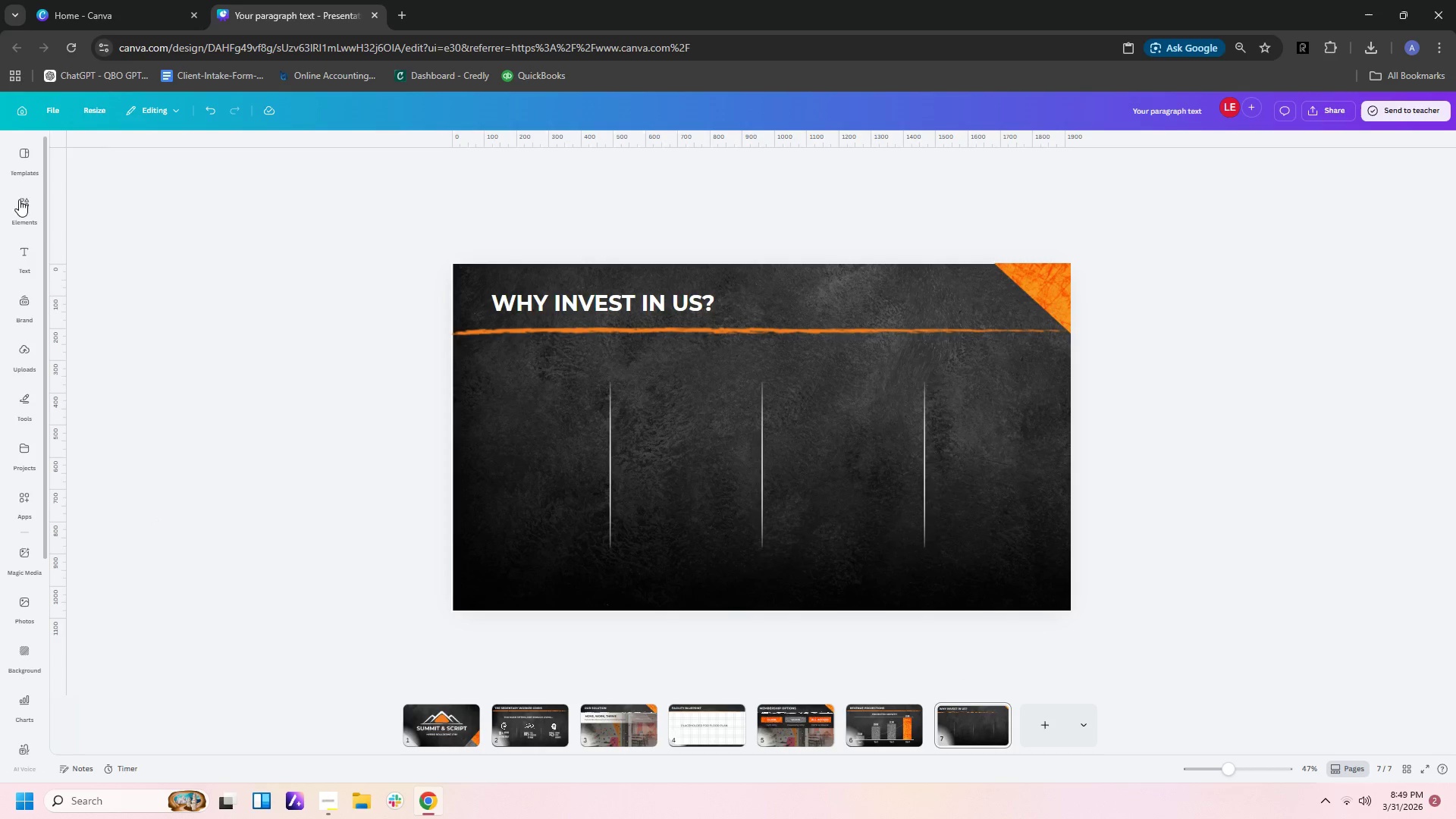 
mouse_move([27, 209])
 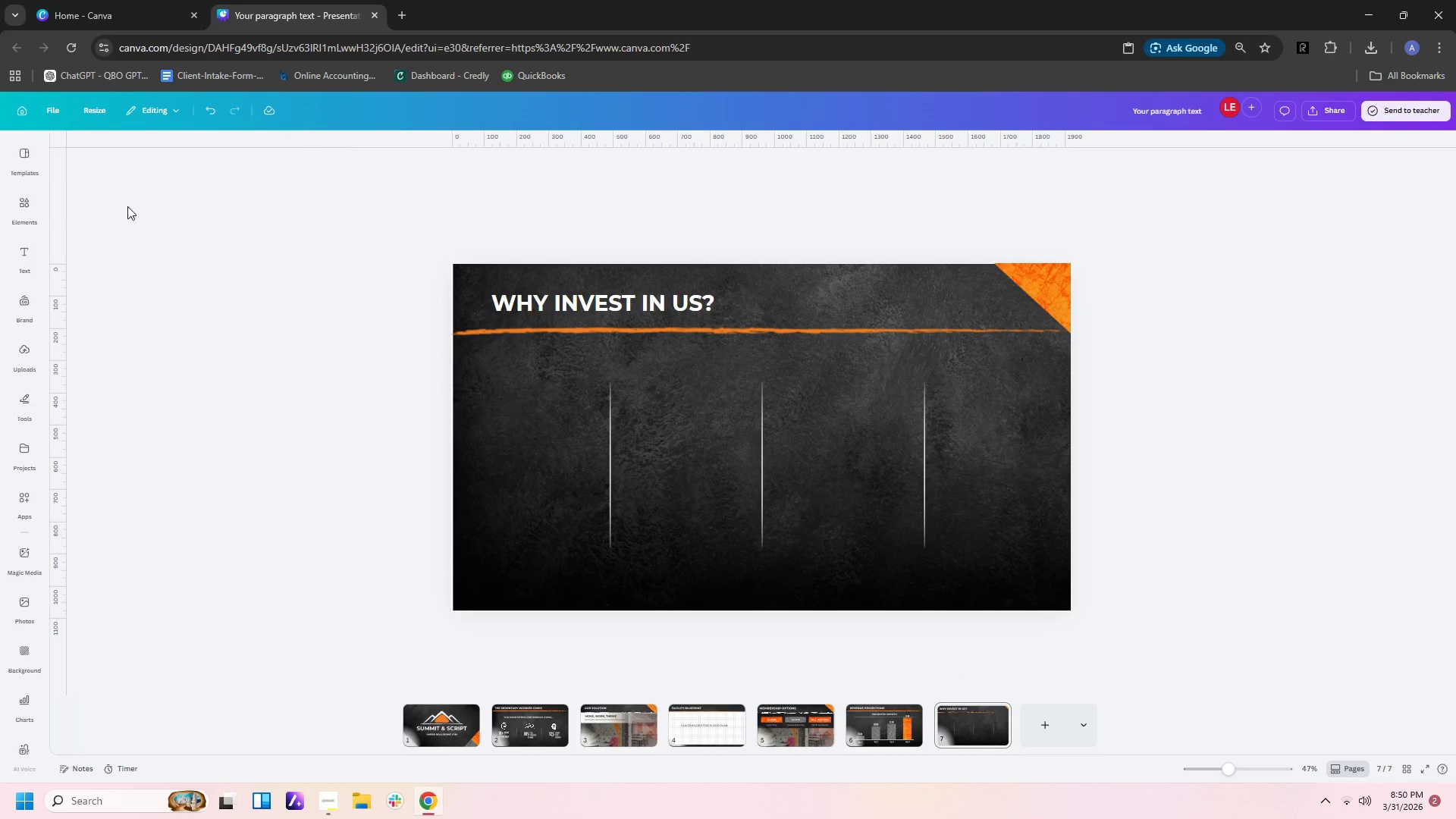 
mouse_move([50, 192])
 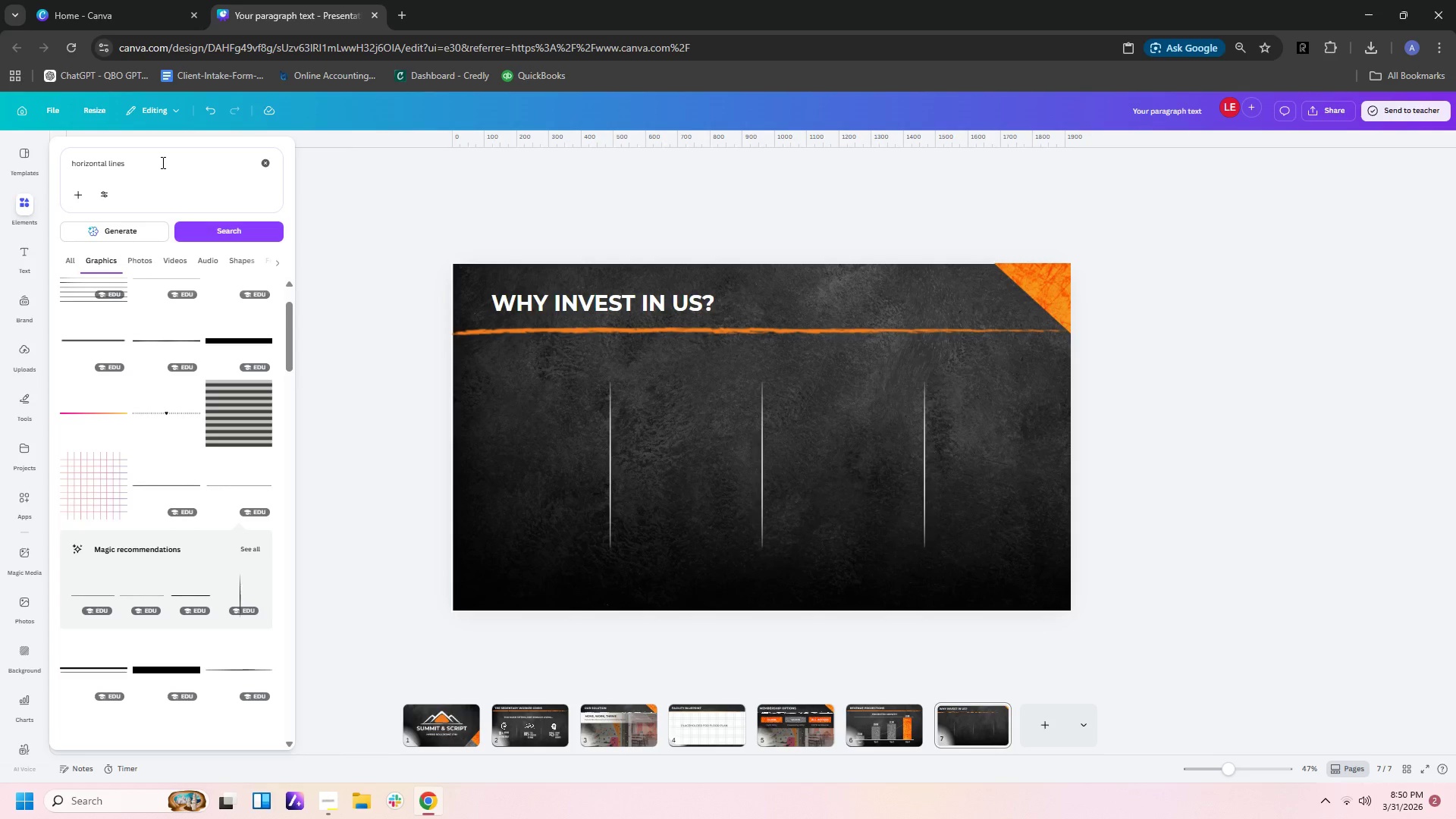 
wait(10.7)
 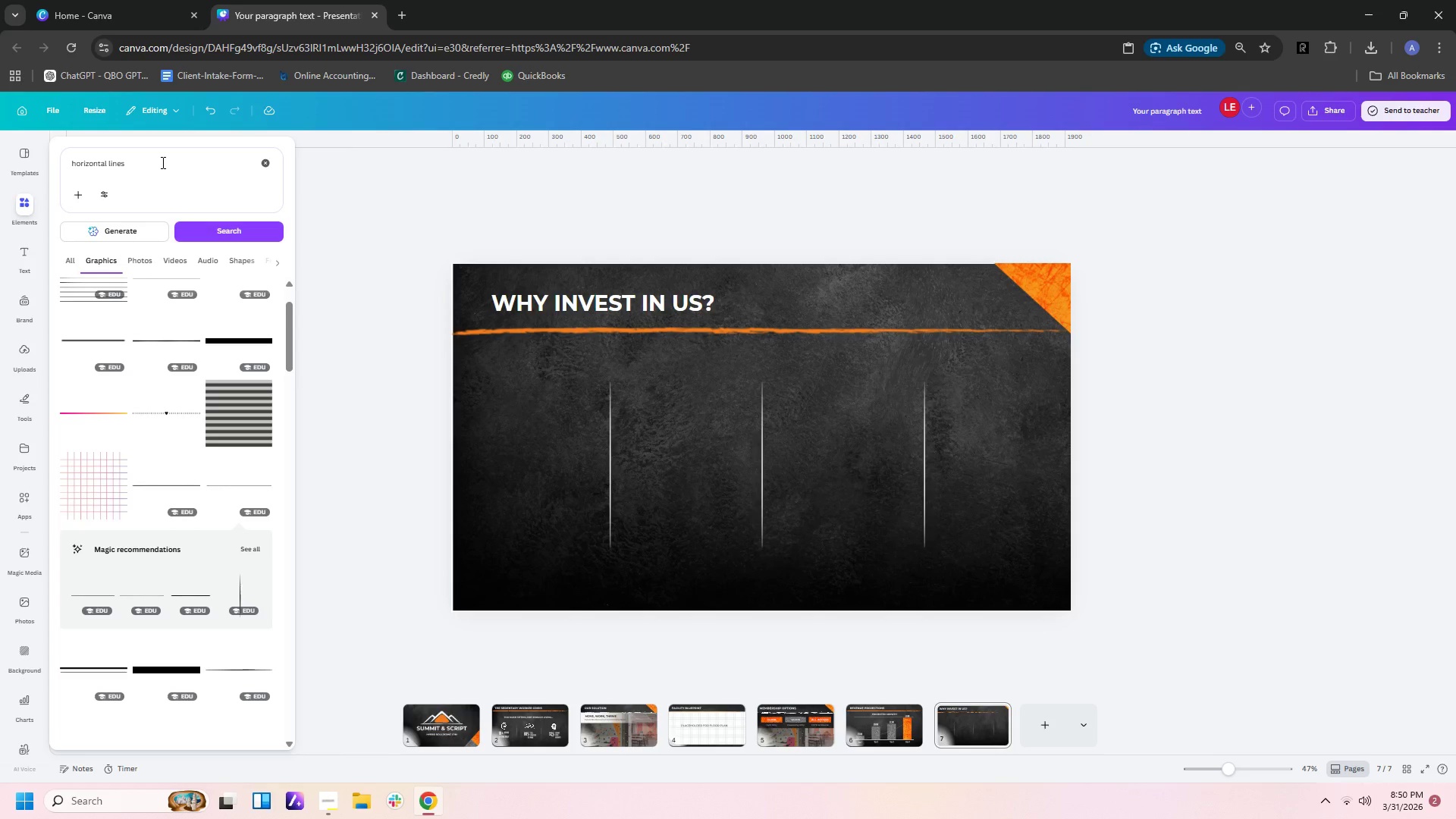 
left_click([534, 735])
 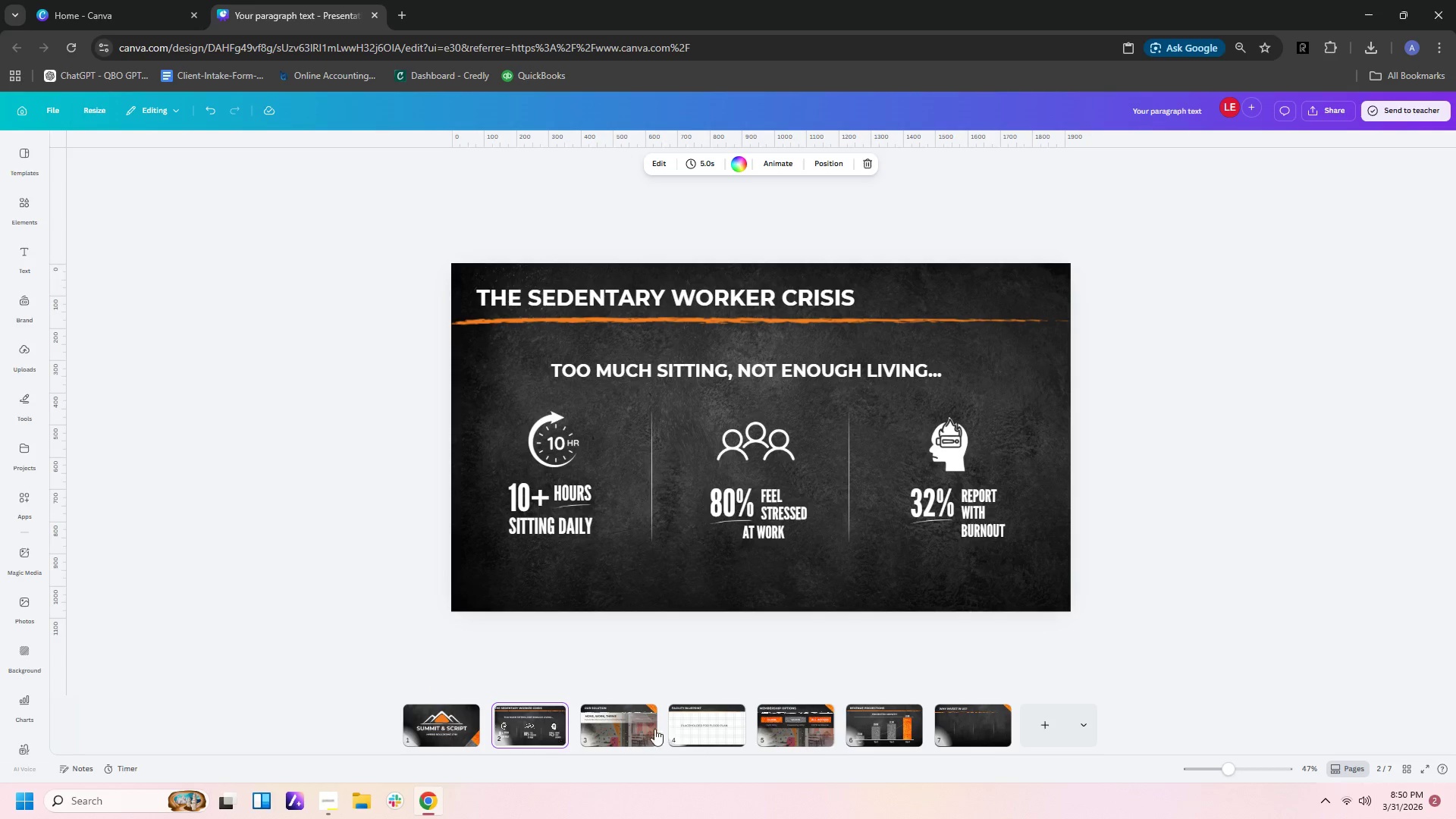 
left_click([632, 732])
 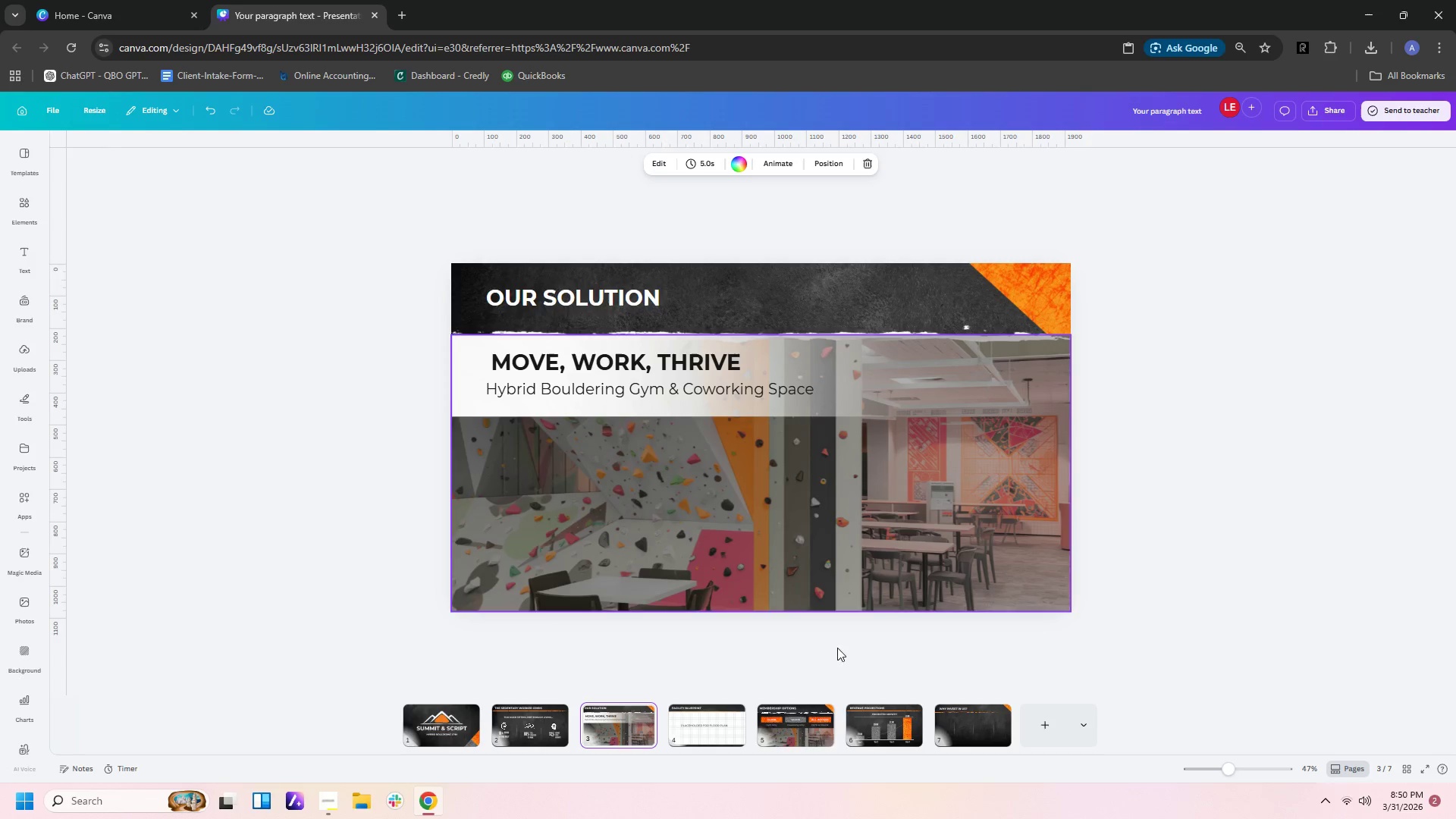 
left_click([792, 730])
 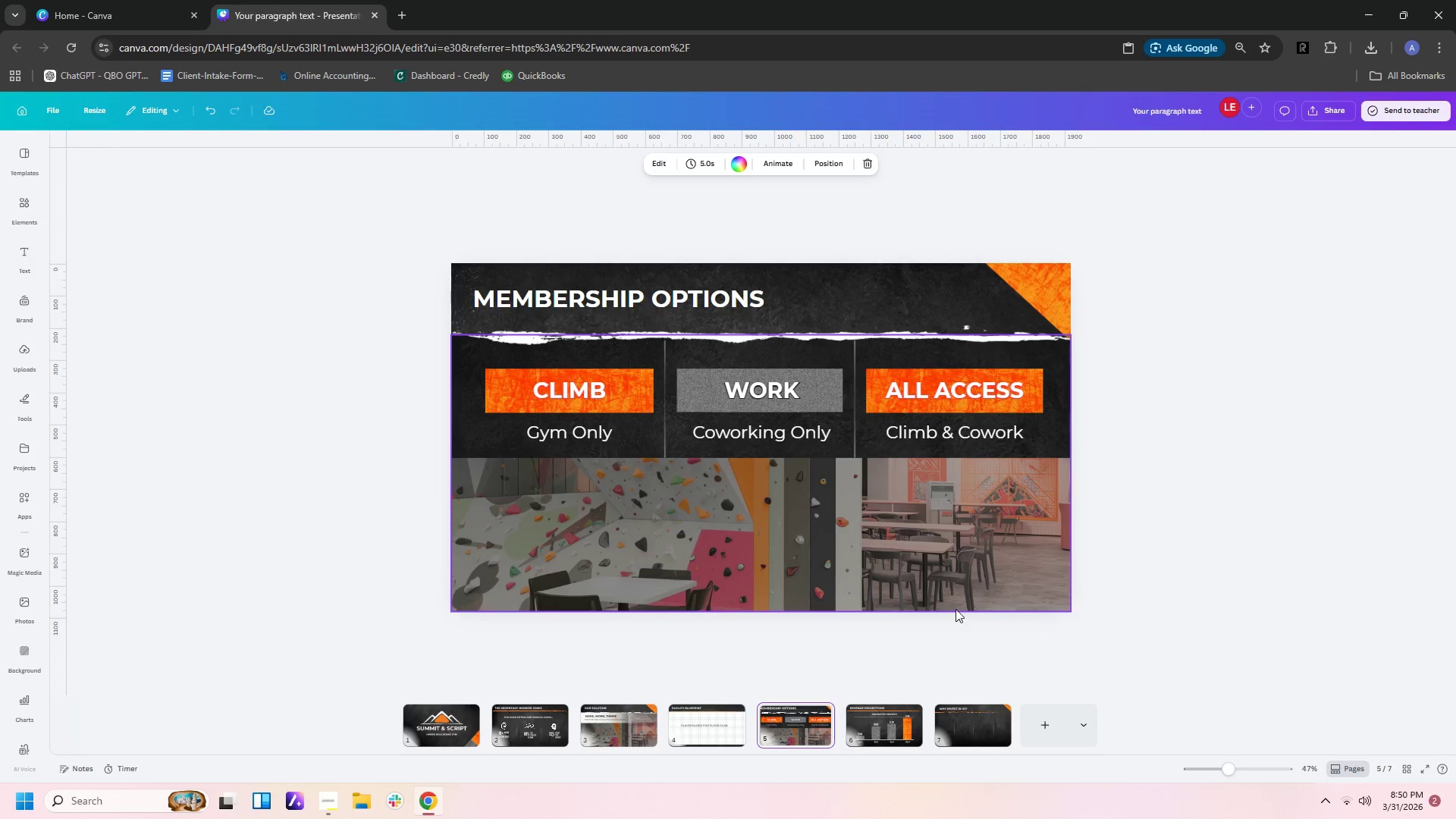 
left_click([896, 722])
 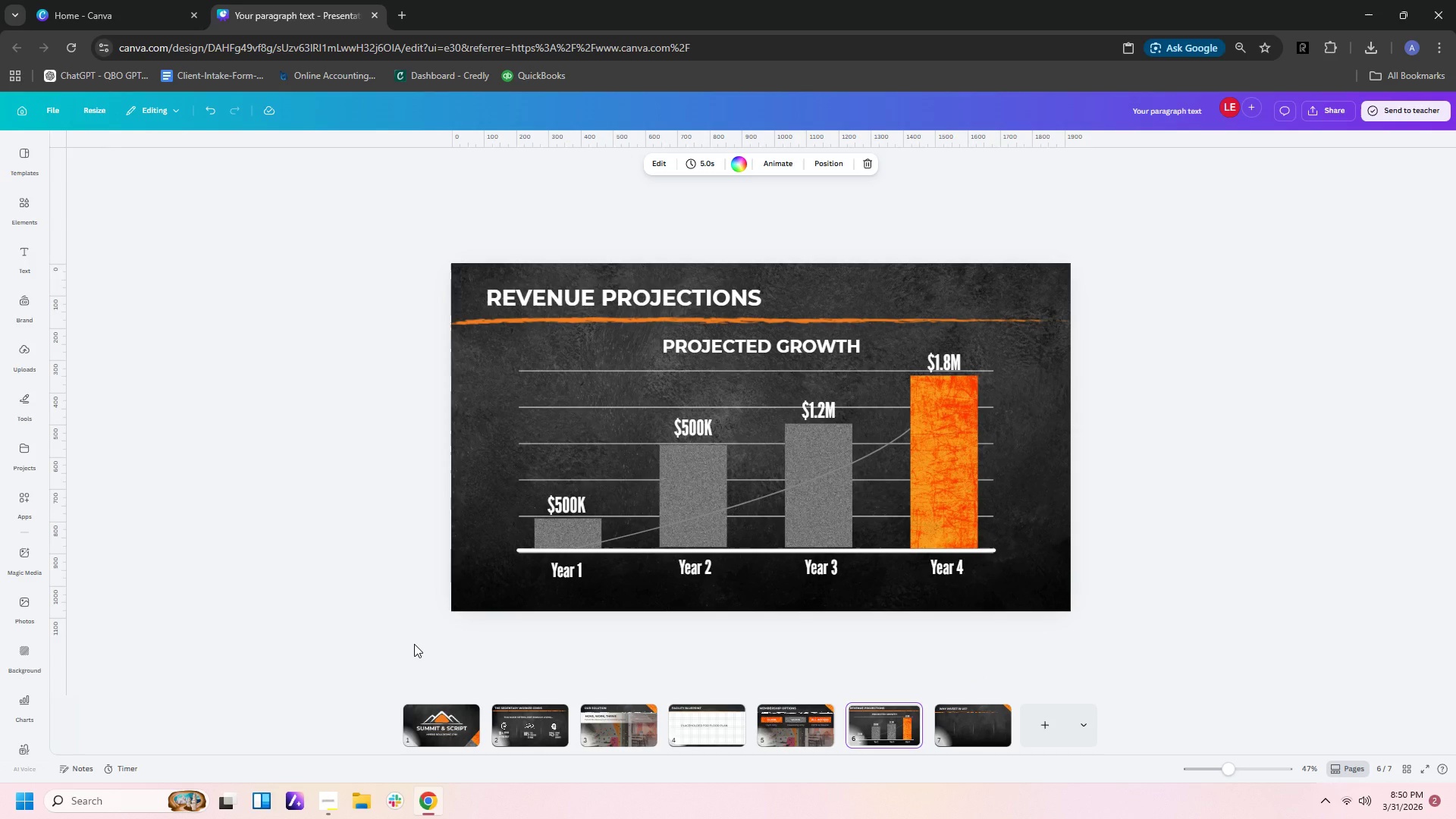 
wait(6.67)
 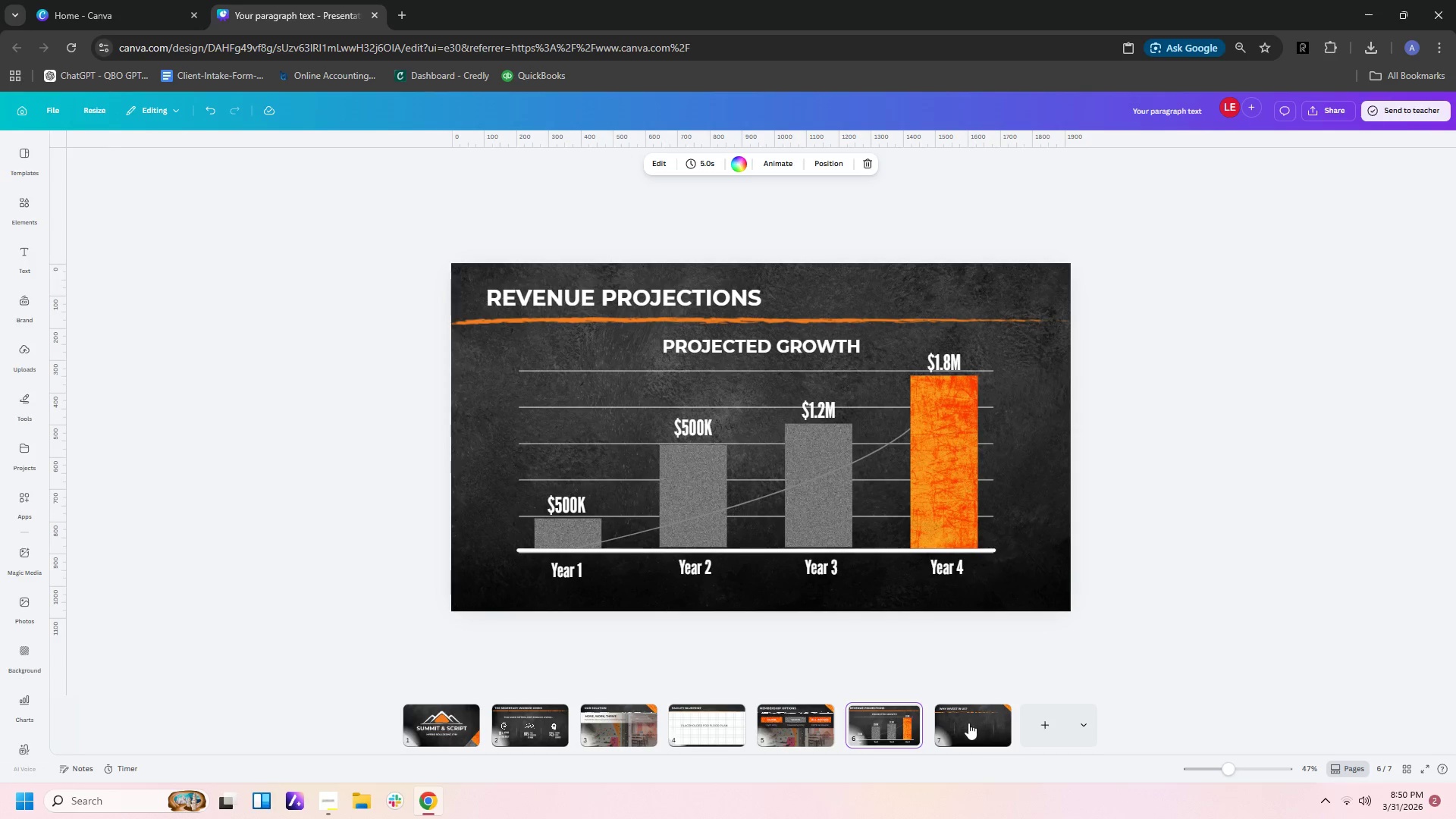 
left_click([463, 720])
 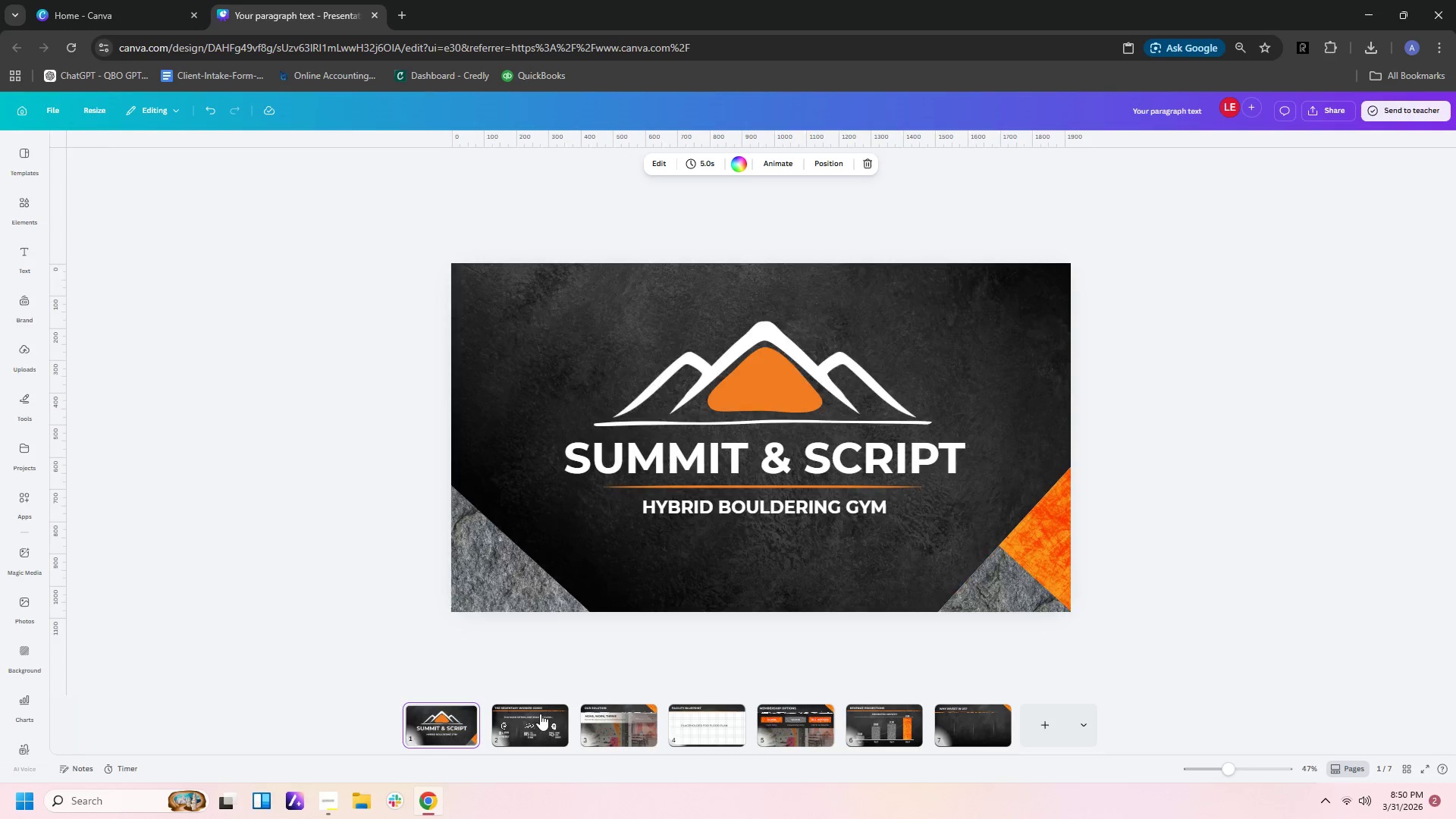 
left_click([540, 714])
 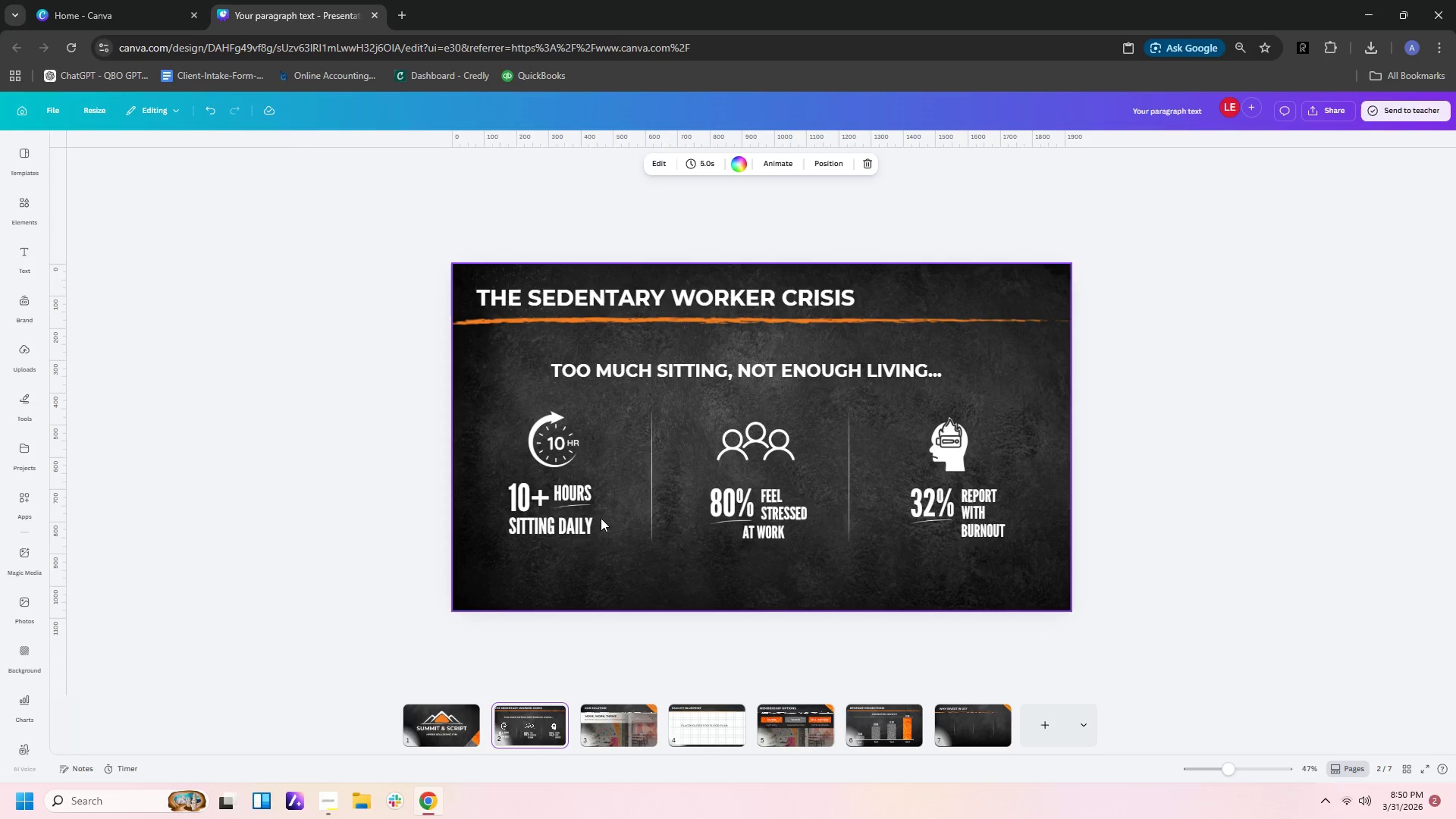 
left_click([585, 529])
 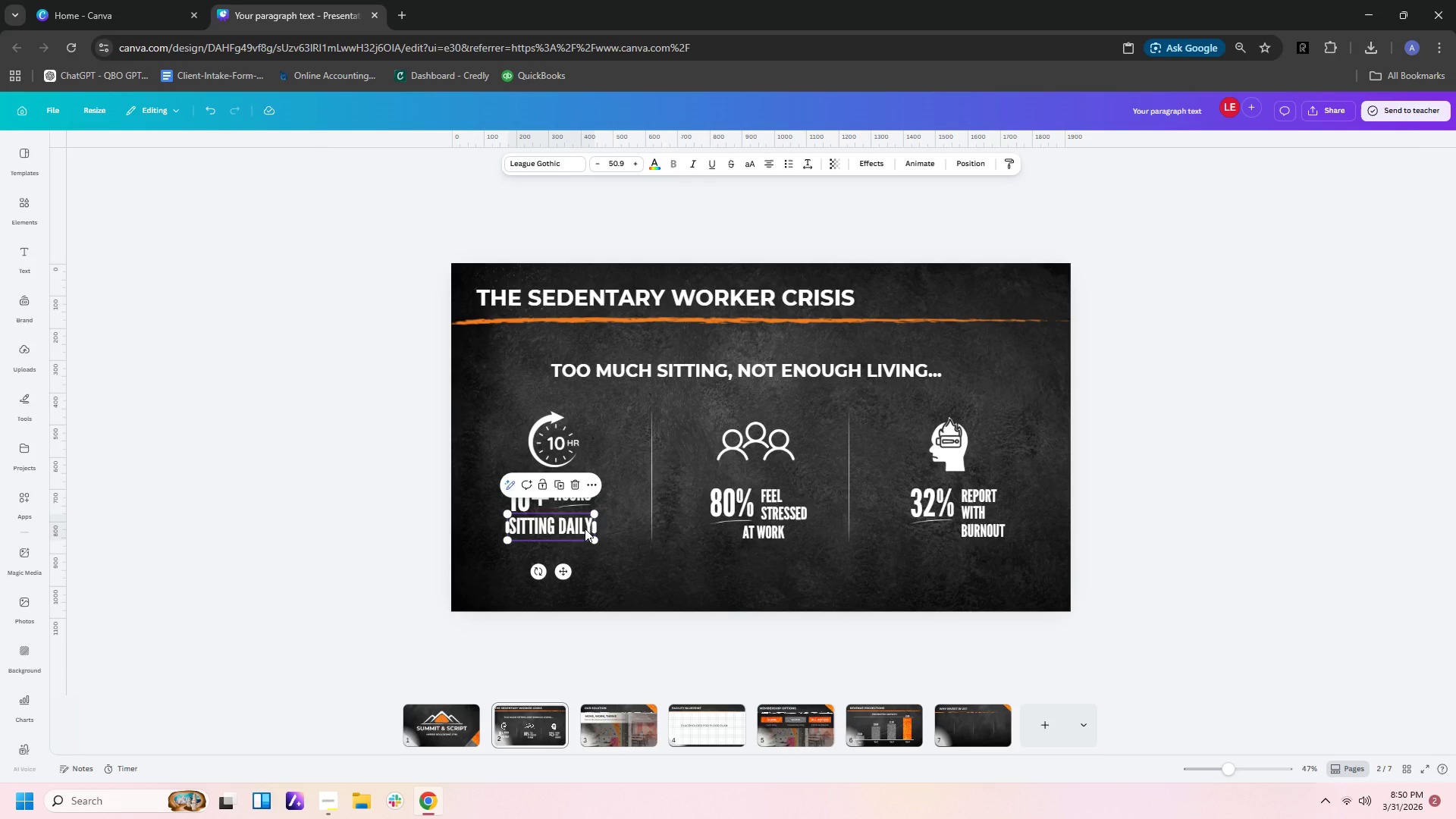 
key(Control+C)
 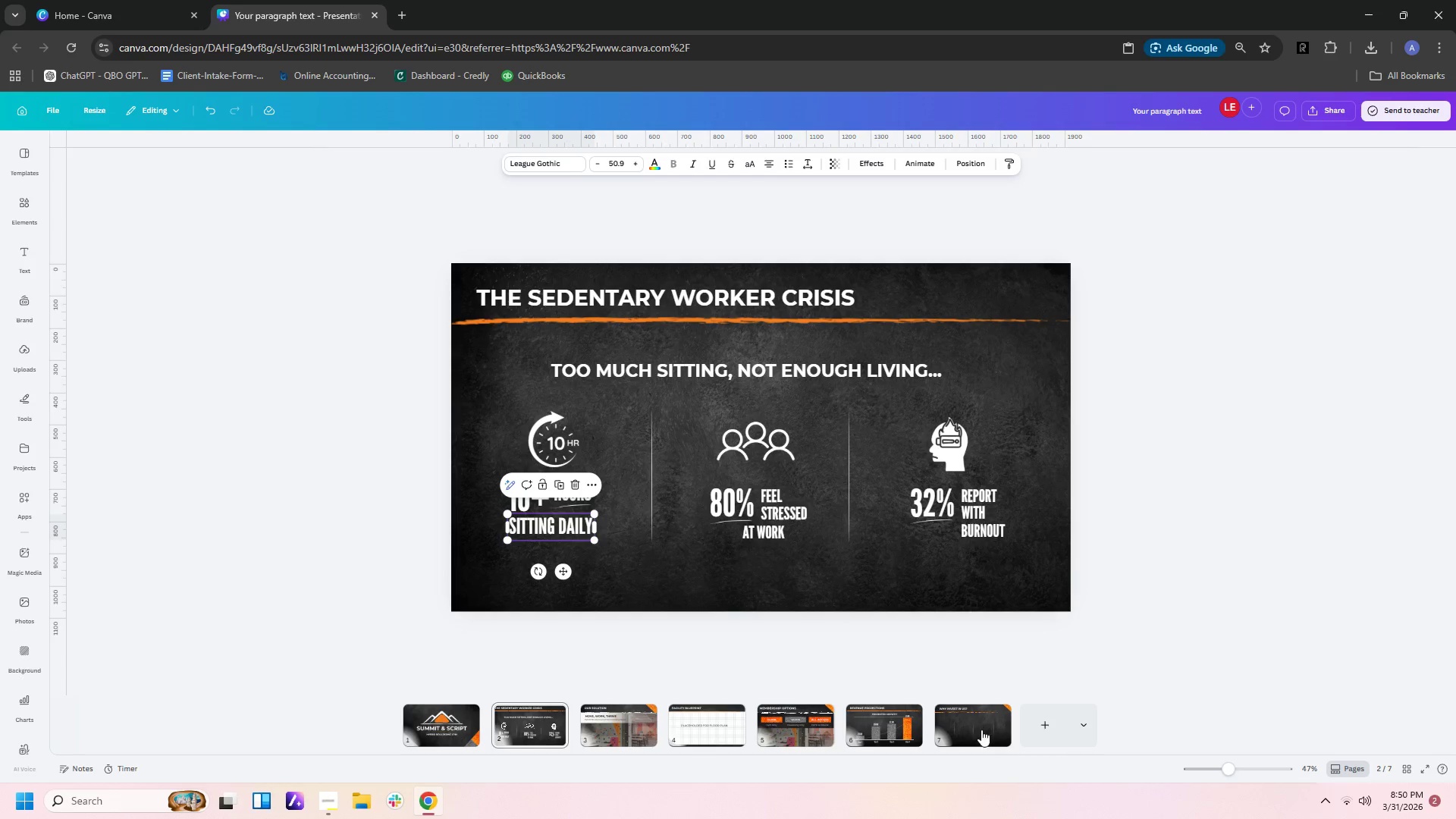 
left_click([981, 730])
 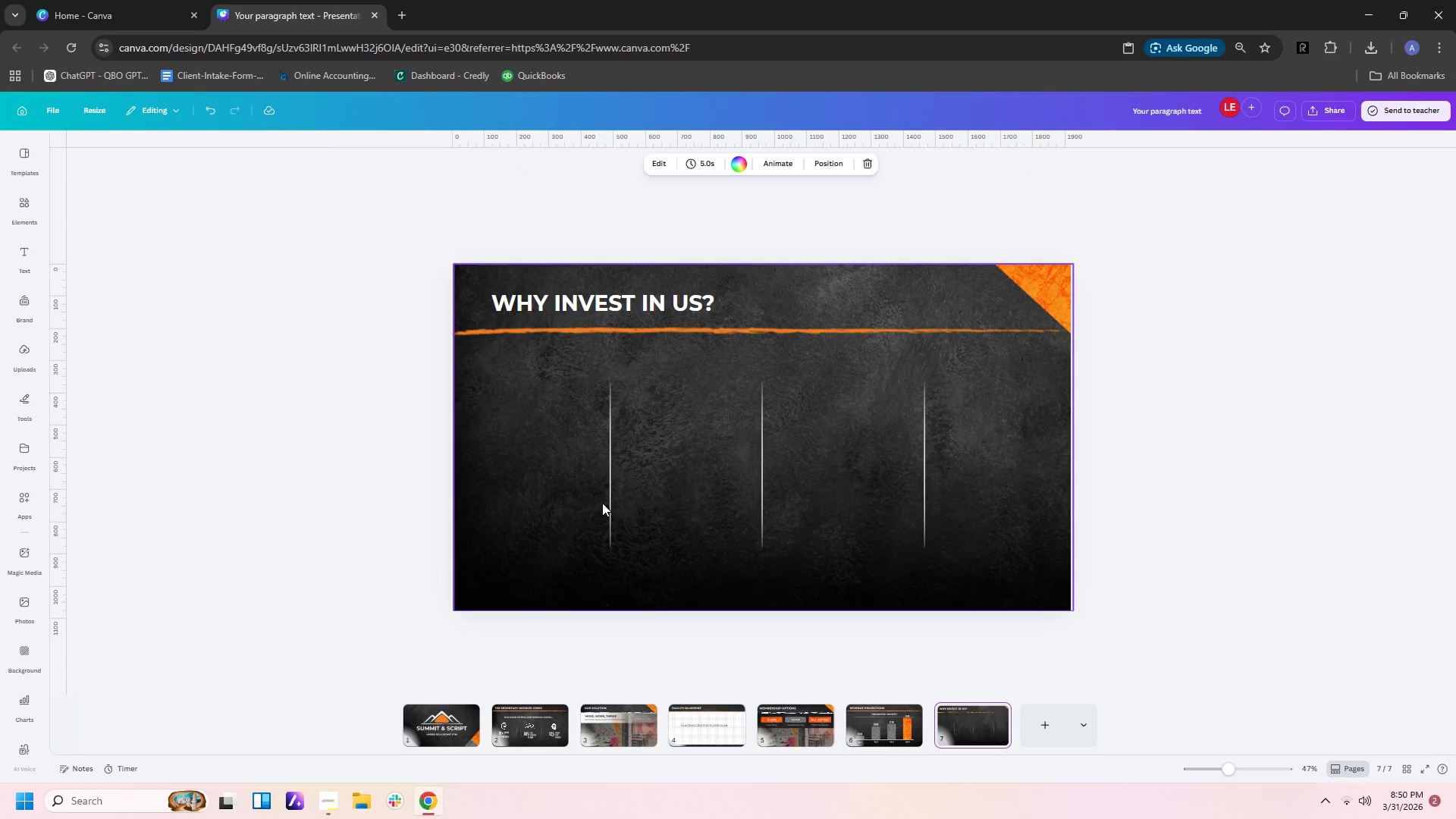 
left_click([588, 503])
 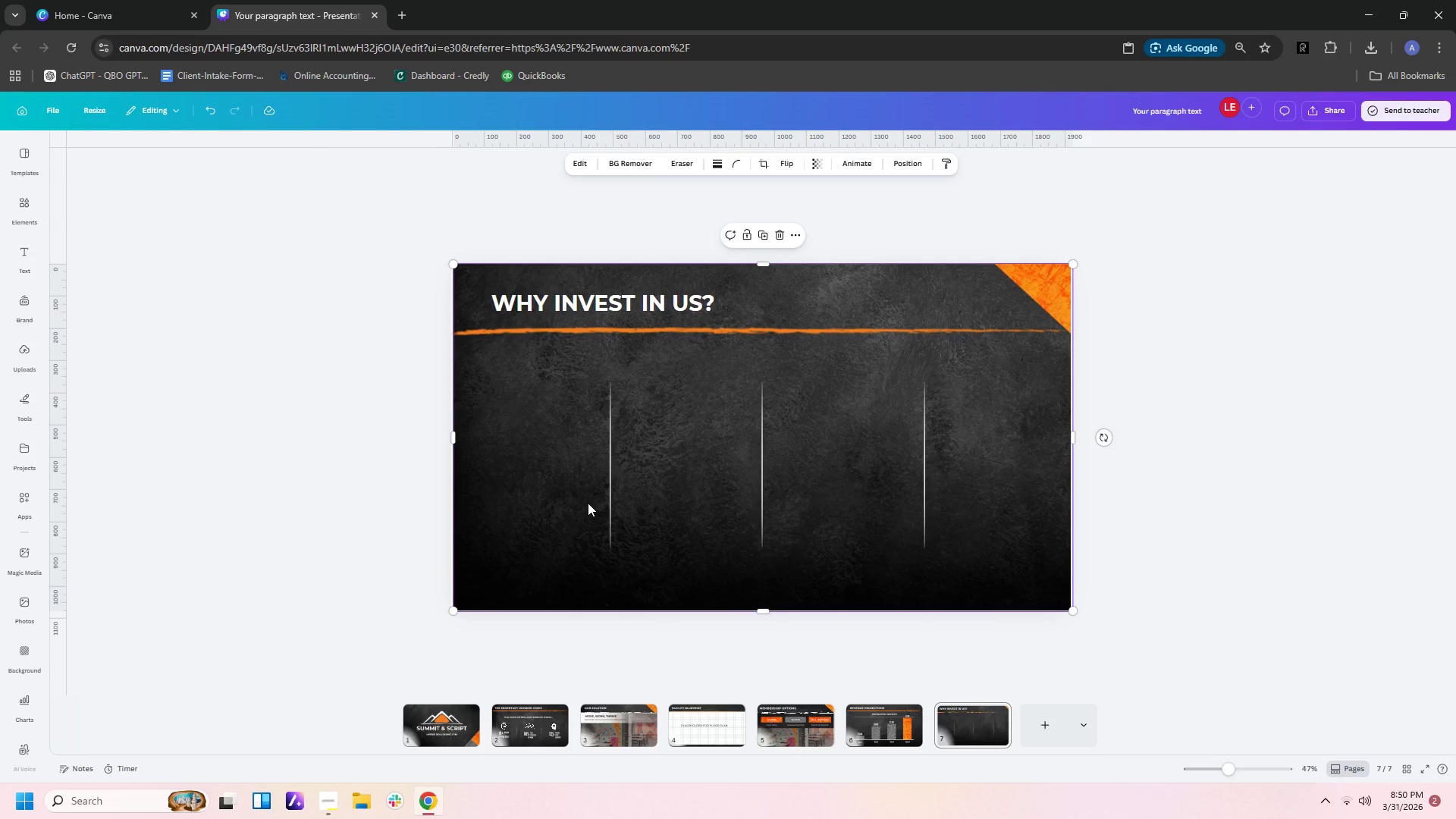 
key(Control+V)
 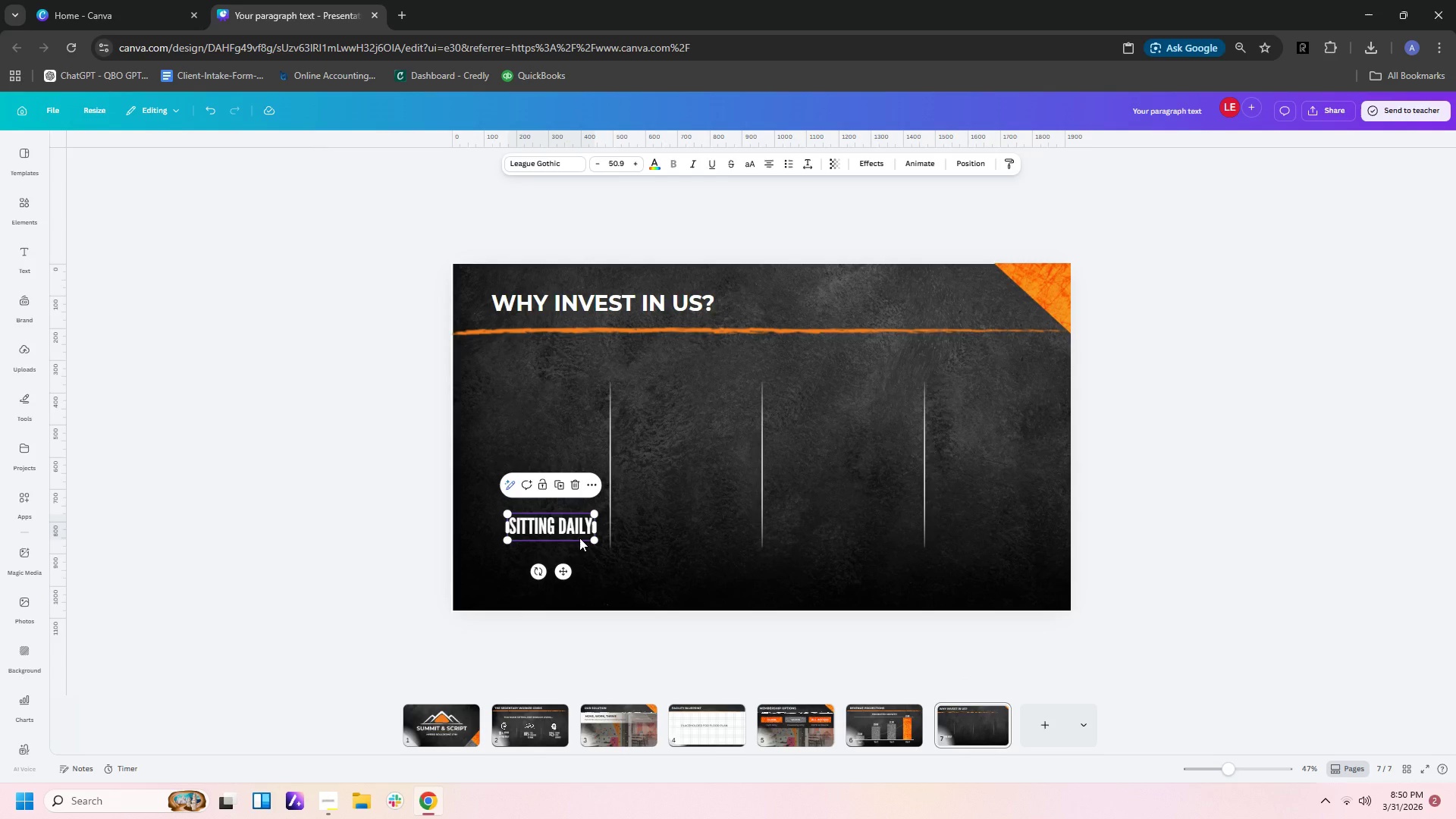 
double_click([564, 527])
 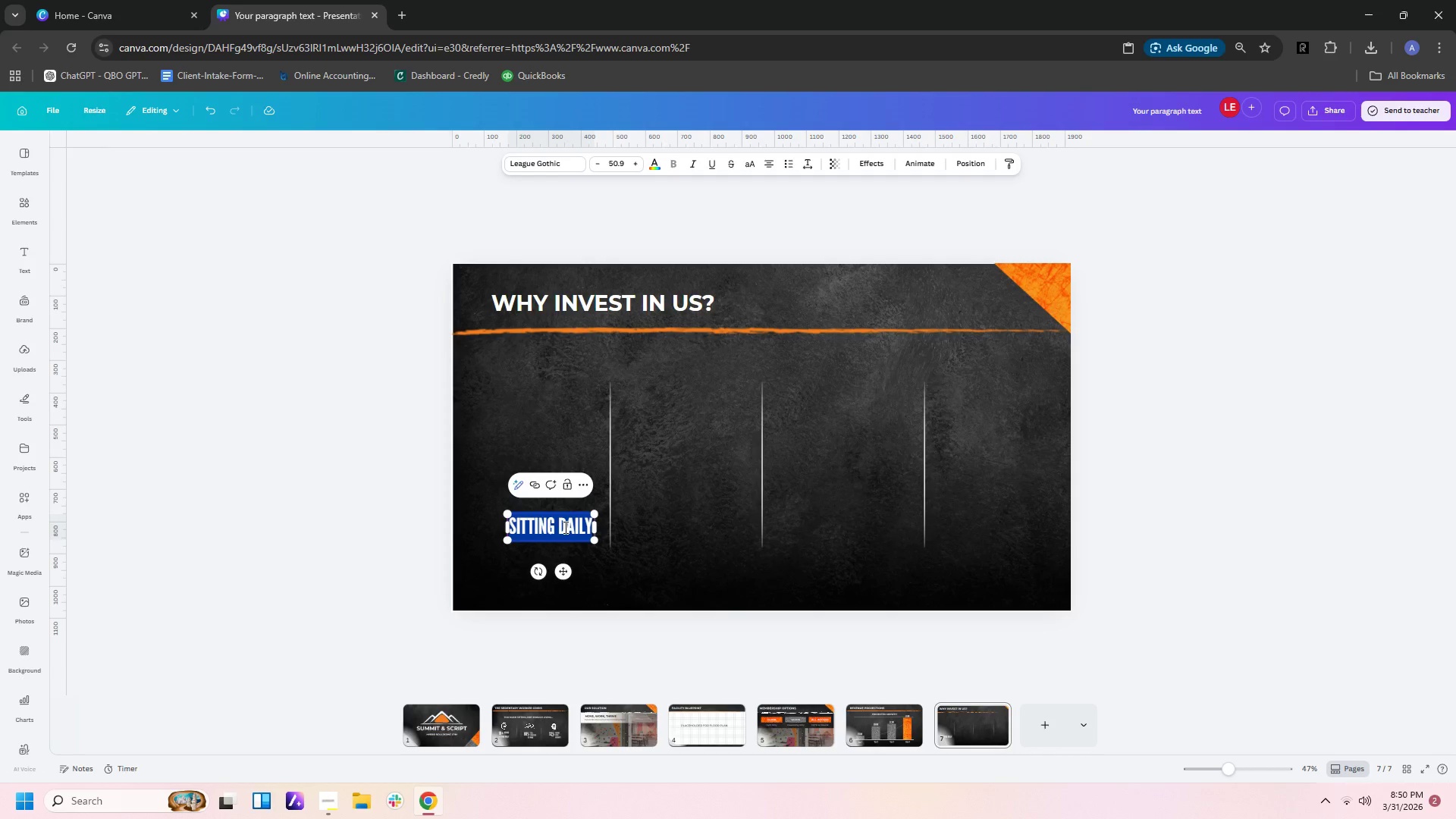 
type(ST)
key(Backspace)
key(Backspace)
type(sr)
key(Backspace)
type(trong)
 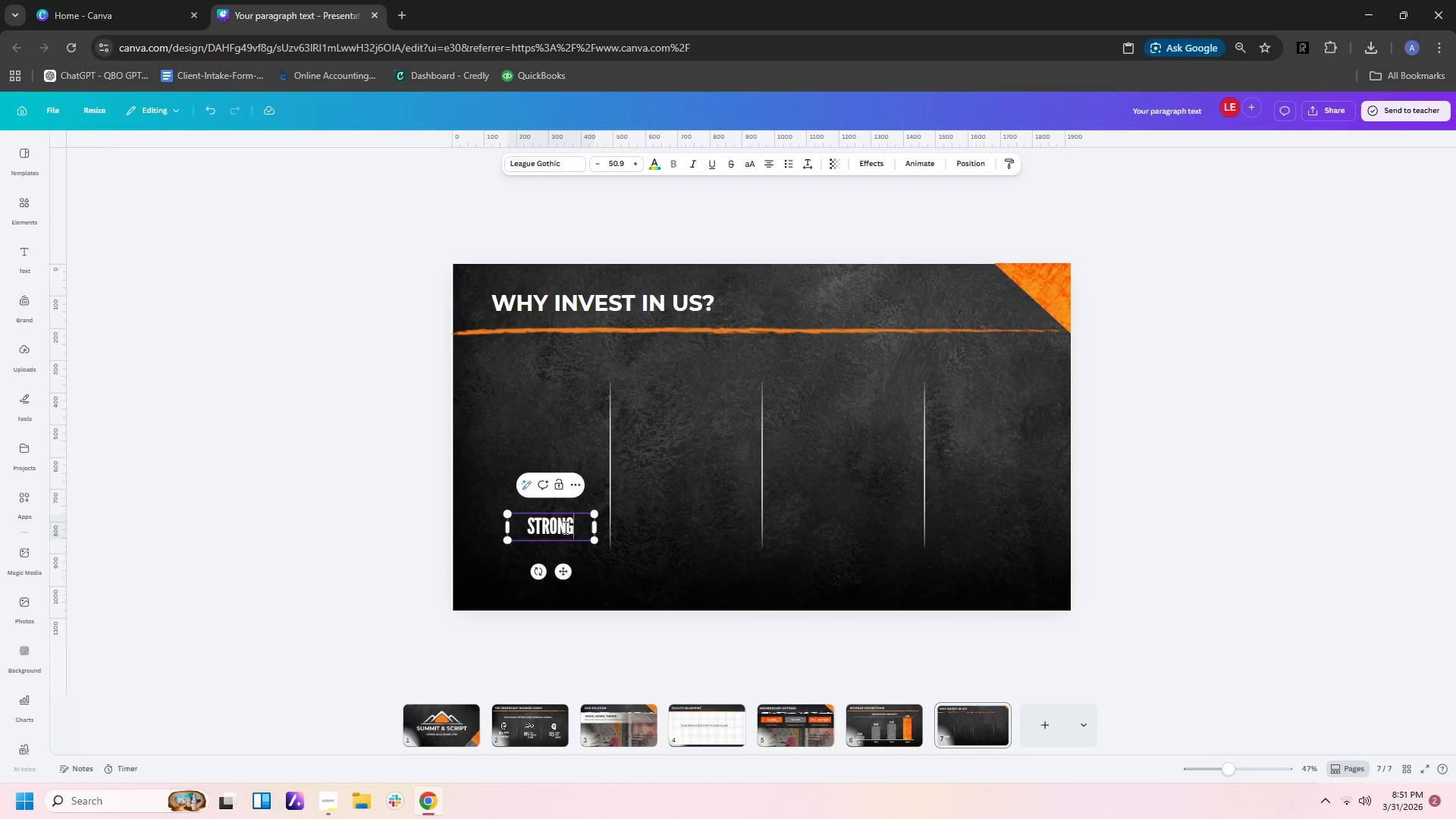 
wait(18.98)
 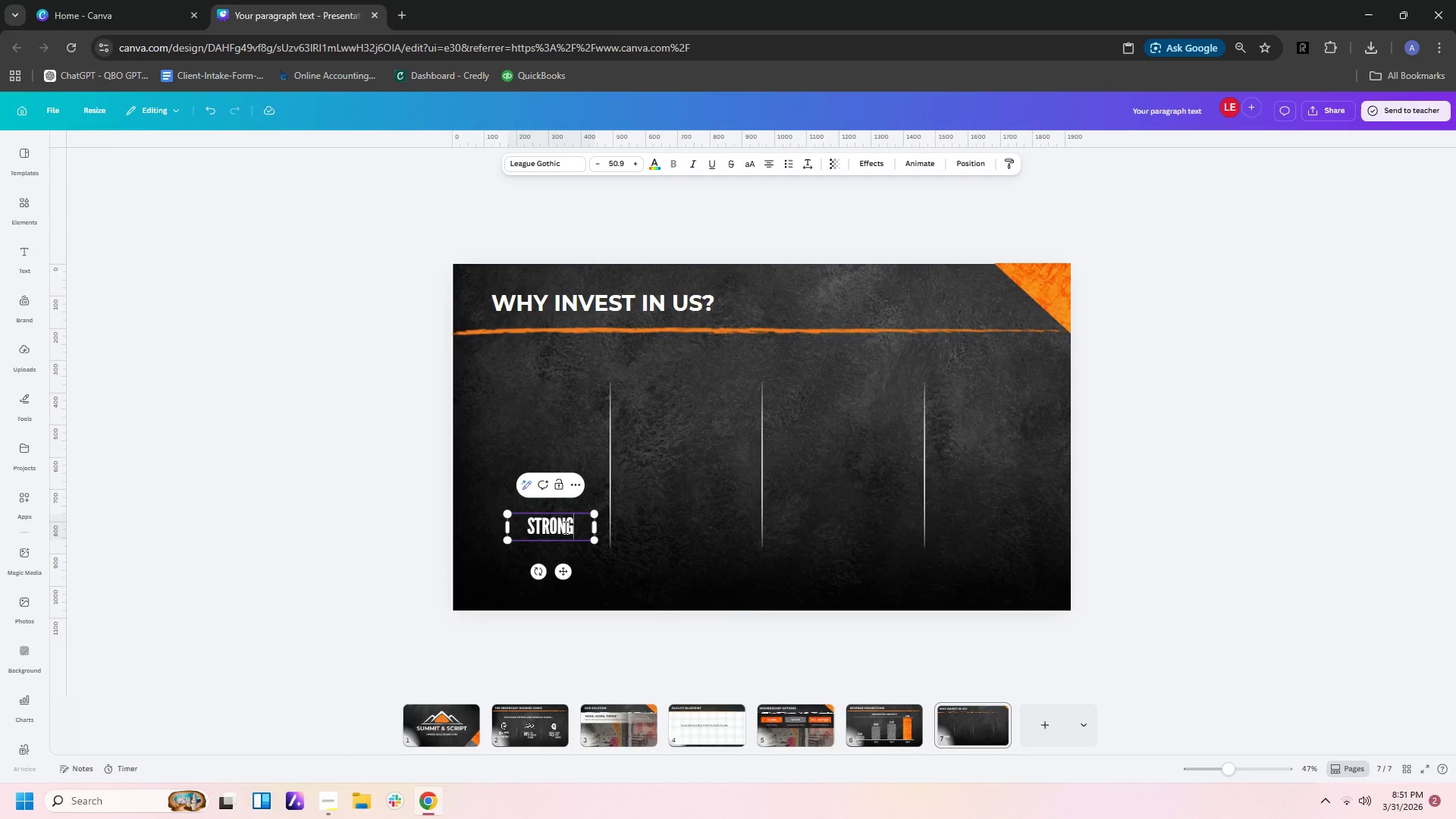 
key(Enter)
 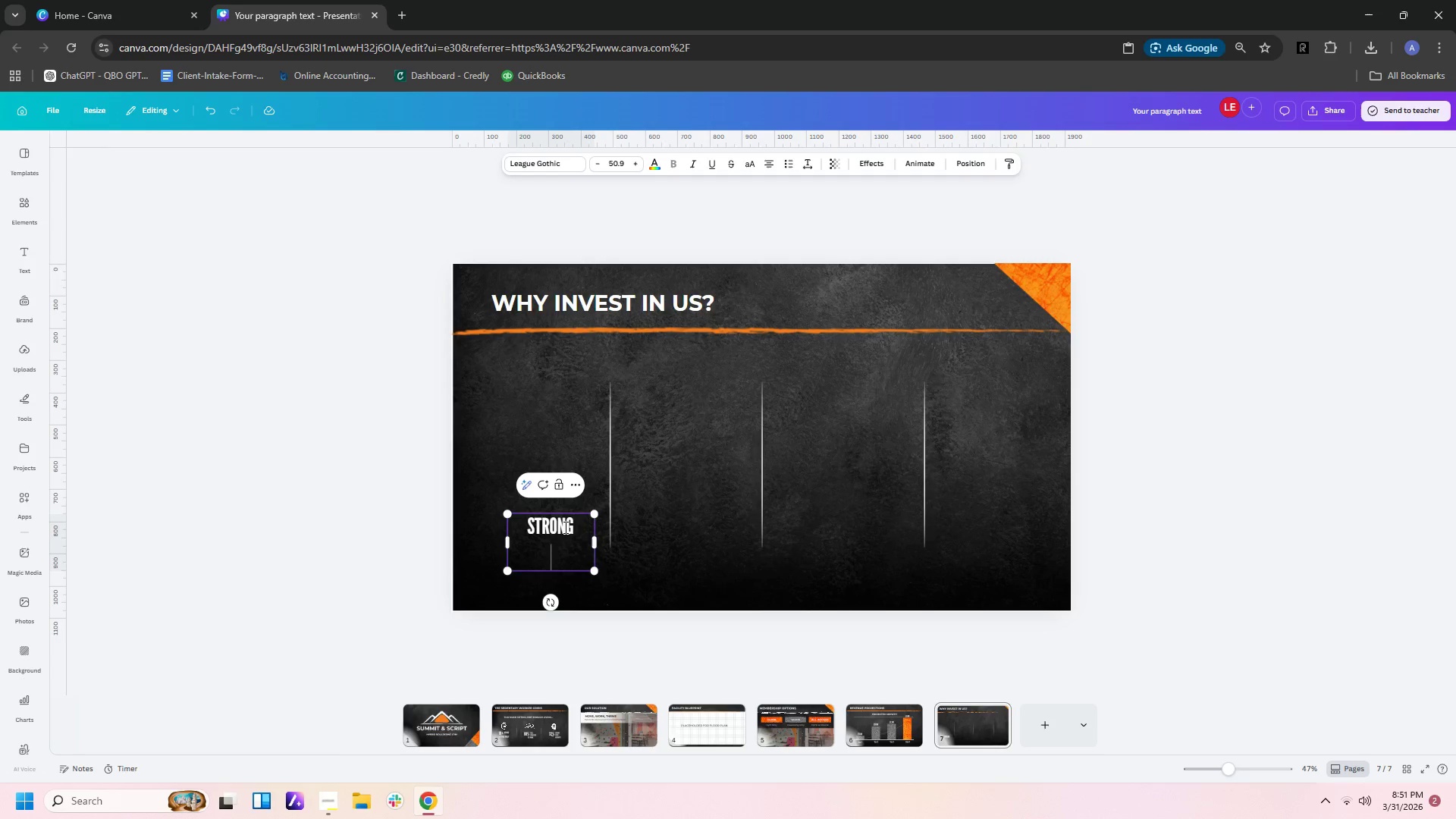 
type(demand)
 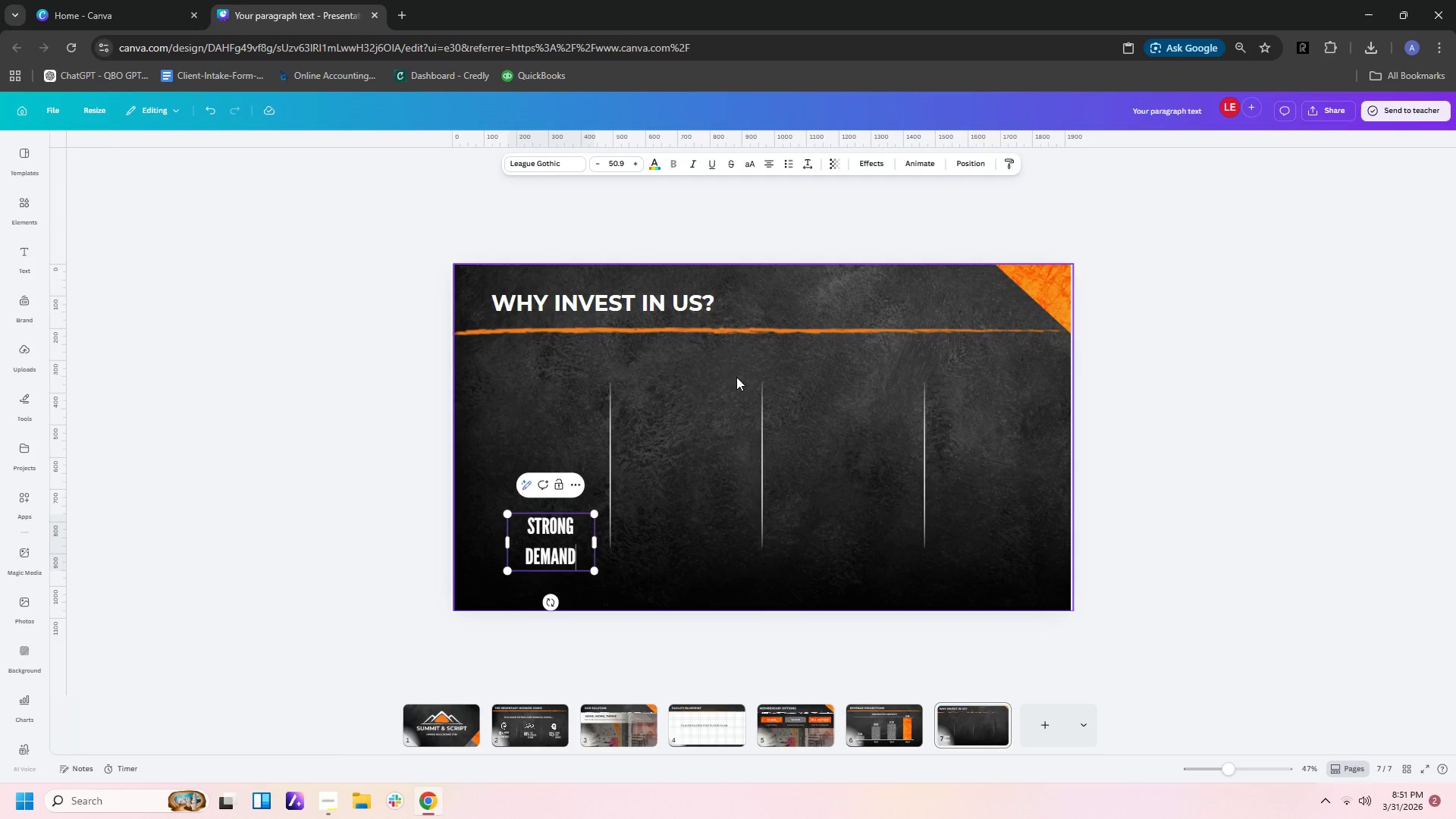 
left_click([689, 494])
 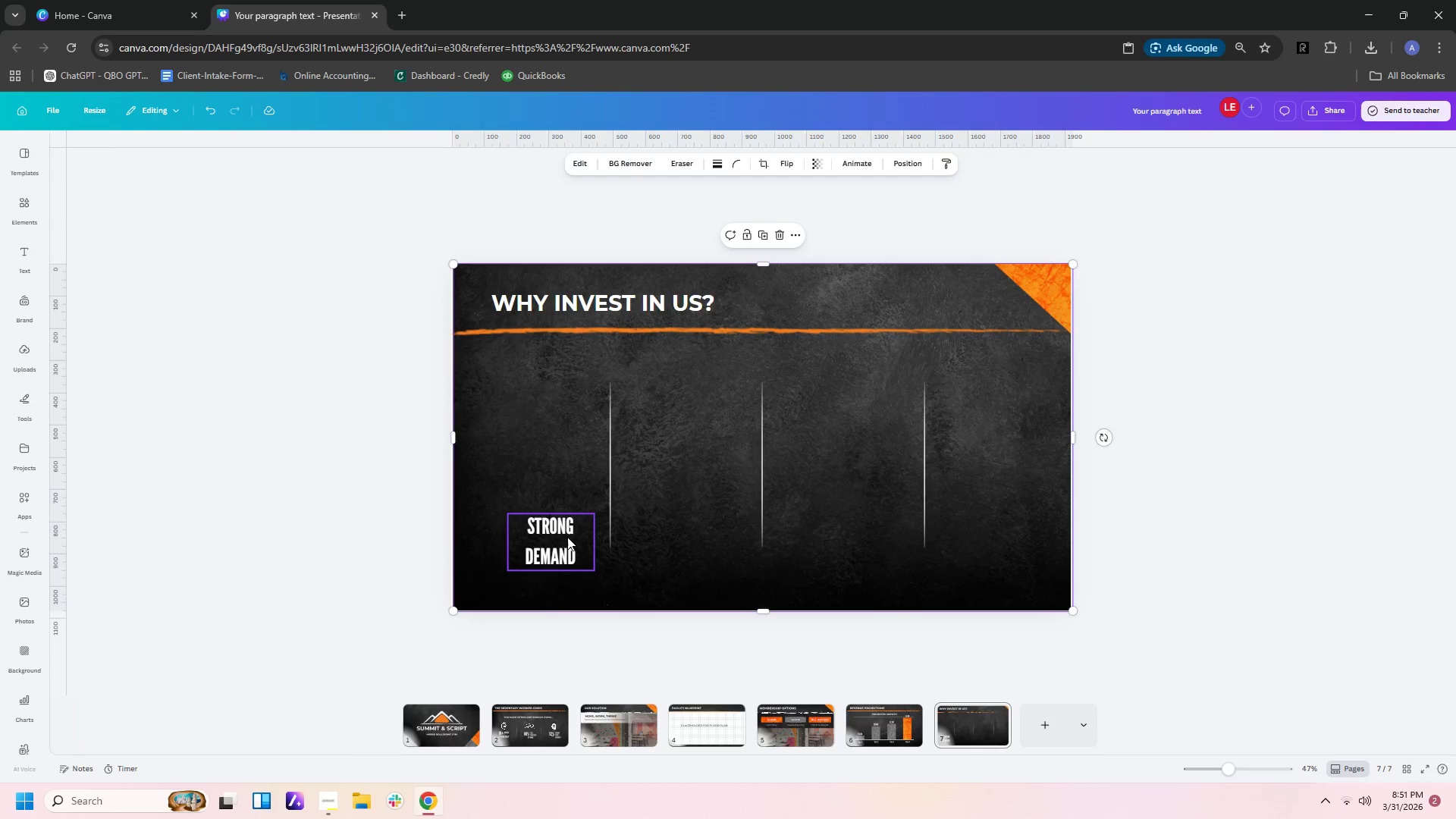 
left_click([564, 538])
 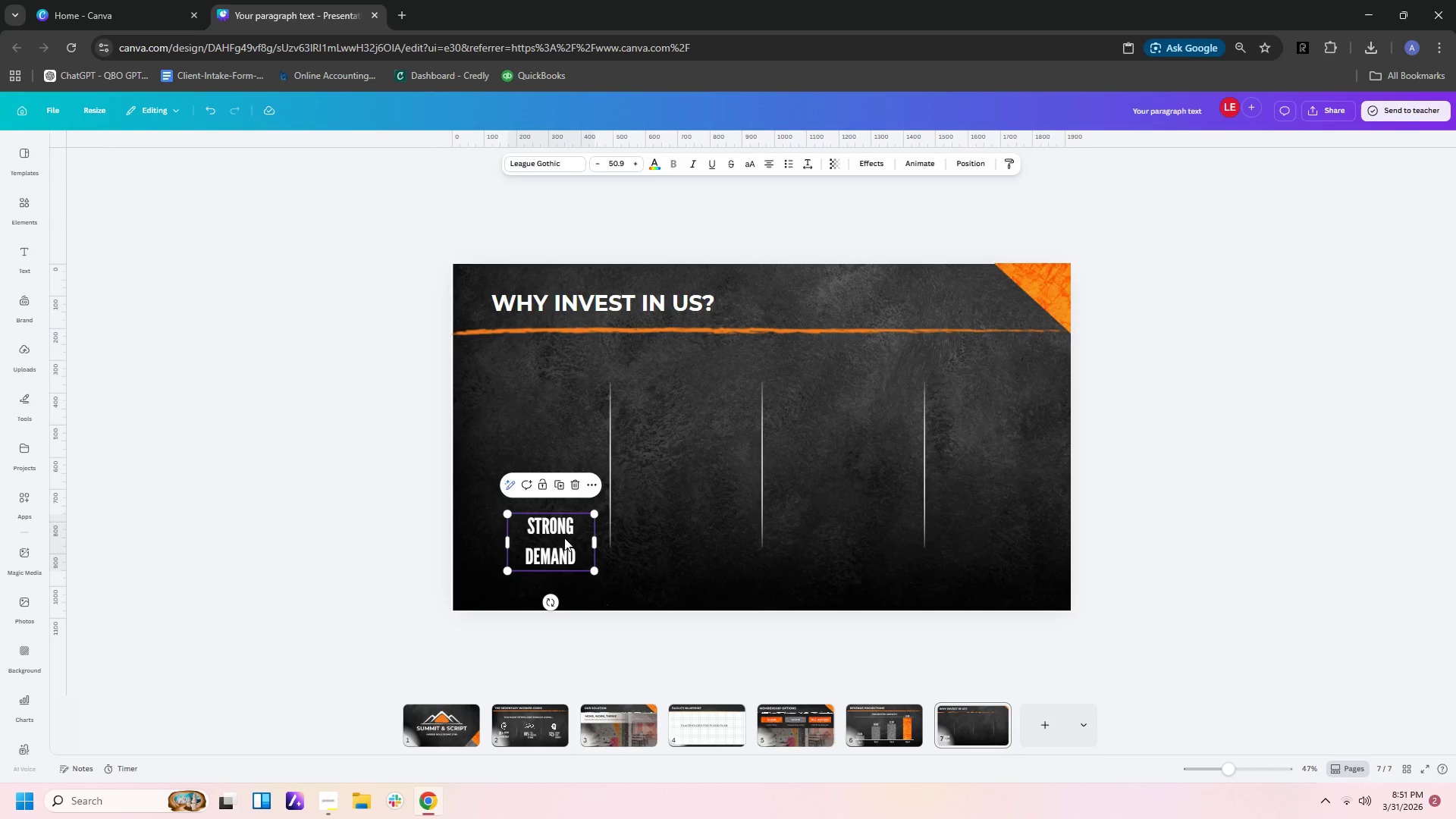 
key(Control+C)
 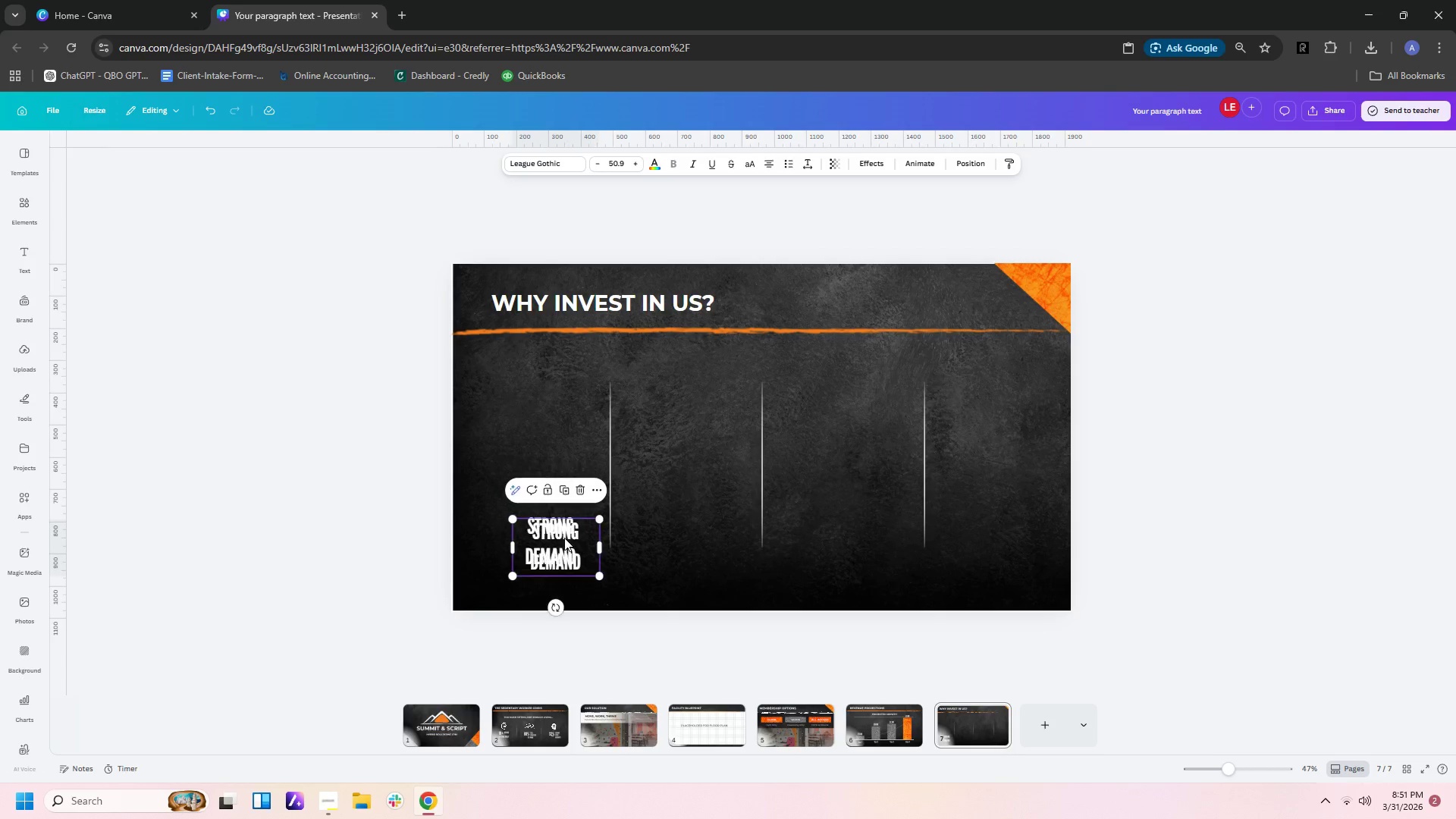 
key(Control+V)
 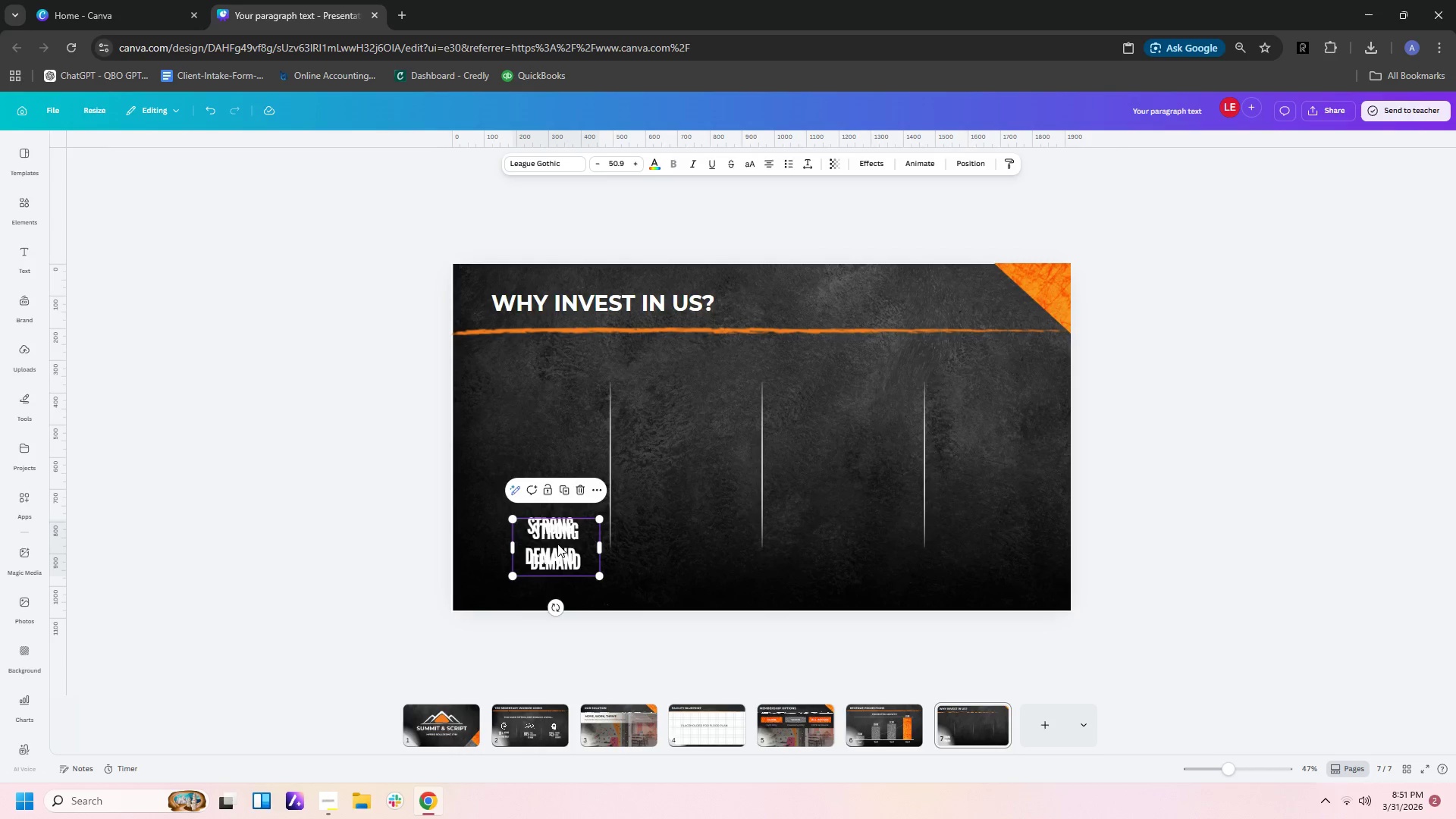 
left_click_drag(start_coordinate=[557, 544], to_coordinate=[689, 538])
 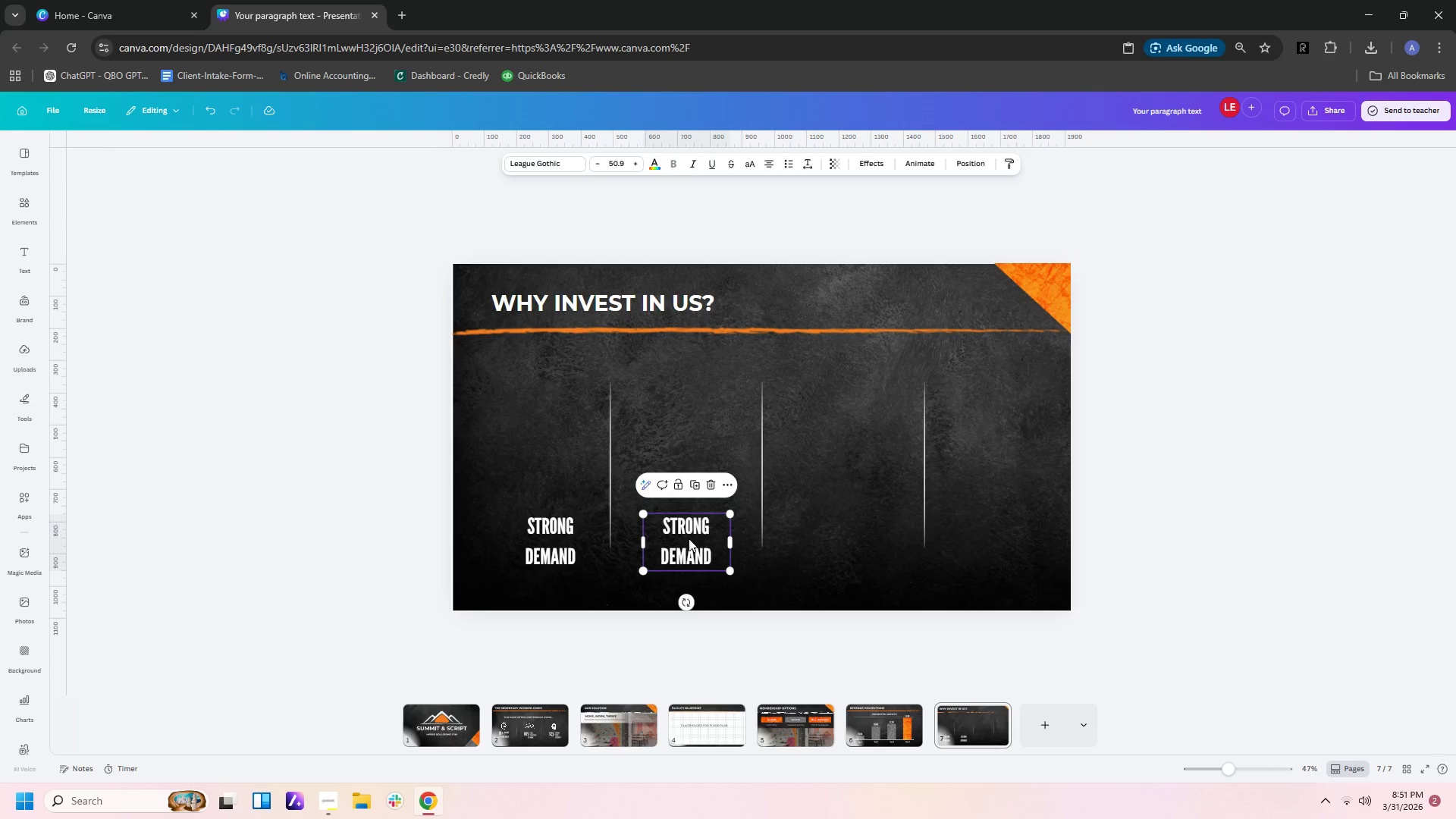 
double_click([689, 538])
 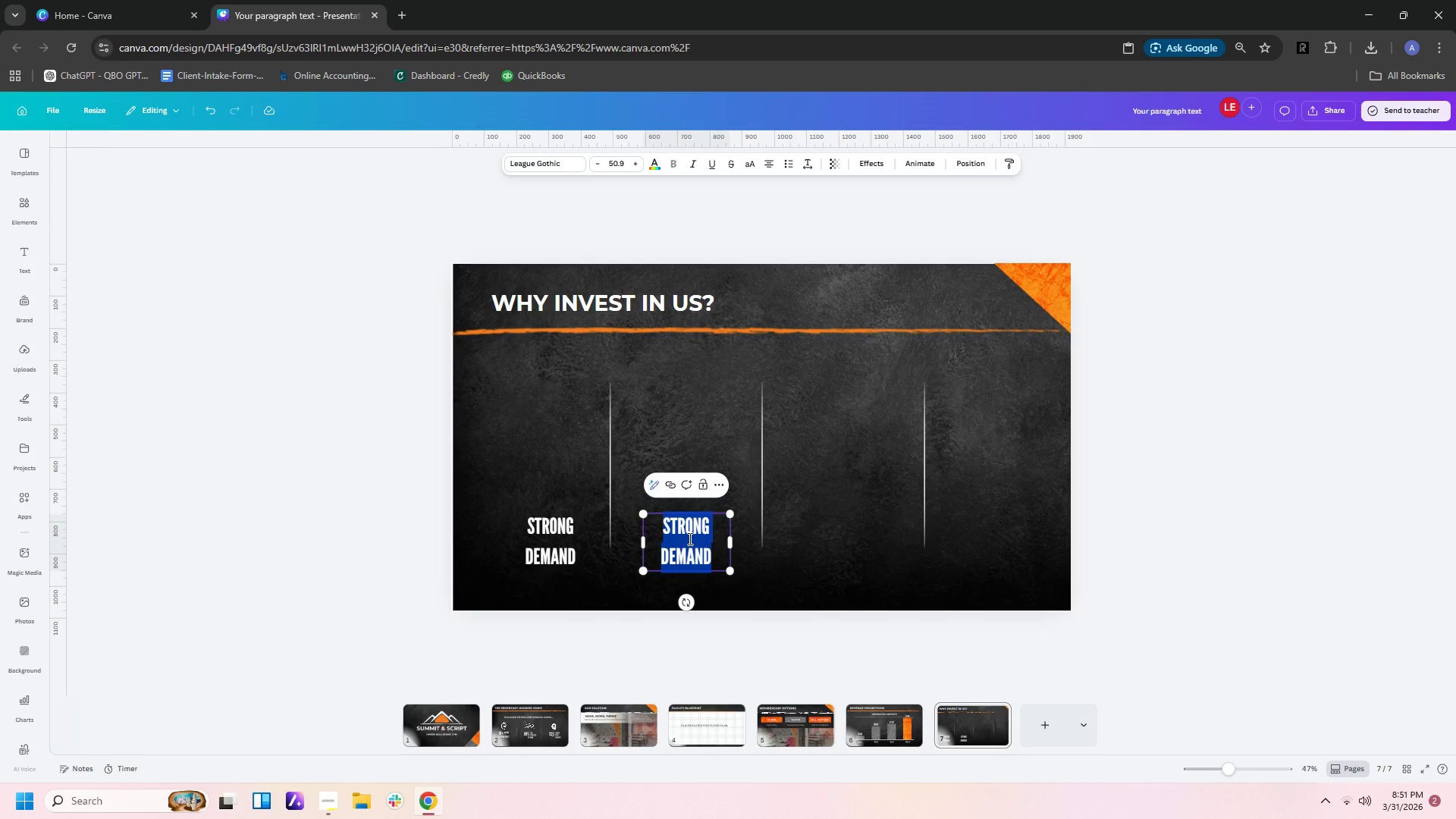 
type(premium facility)
 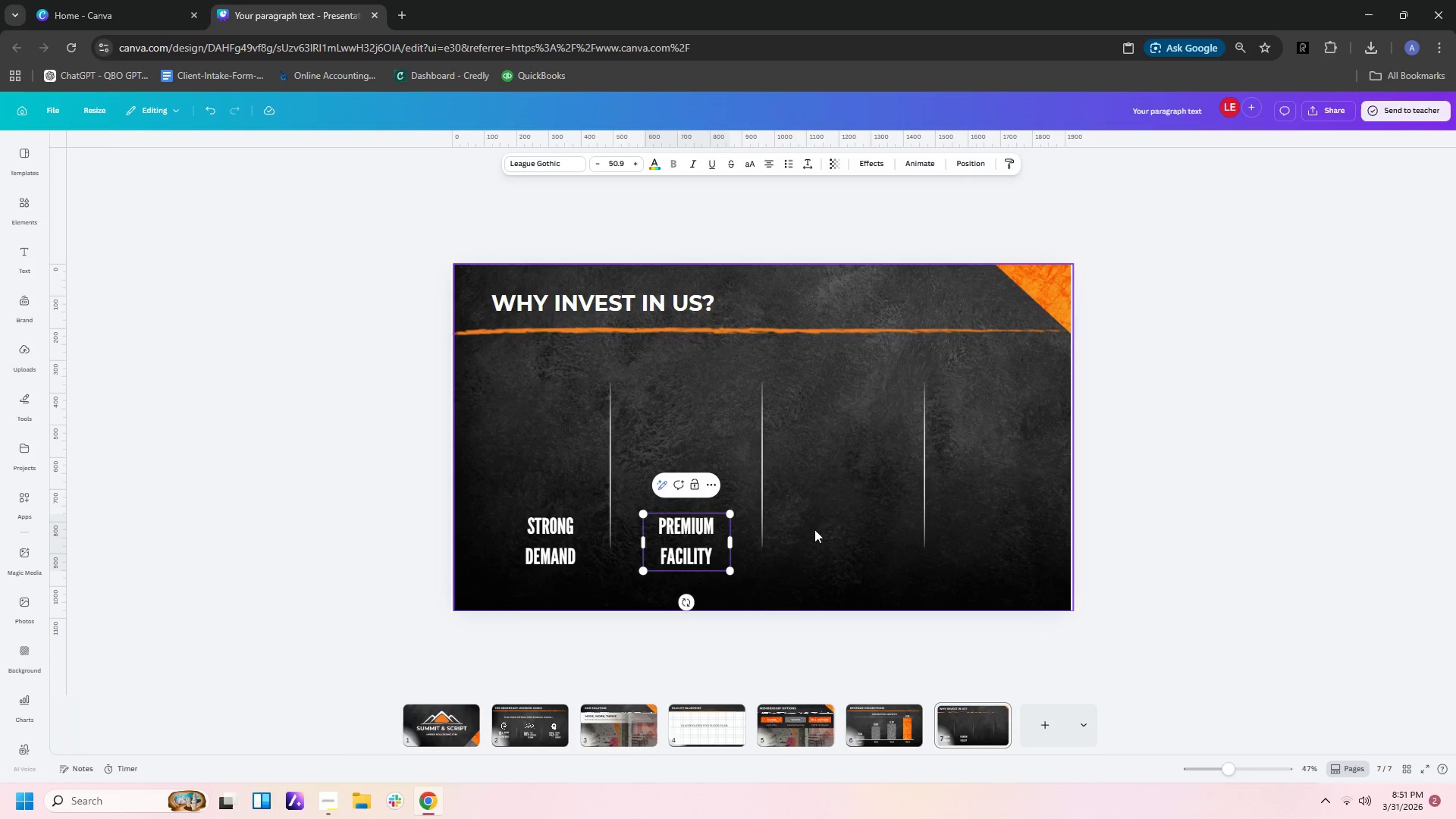 
left_click([808, 534])
 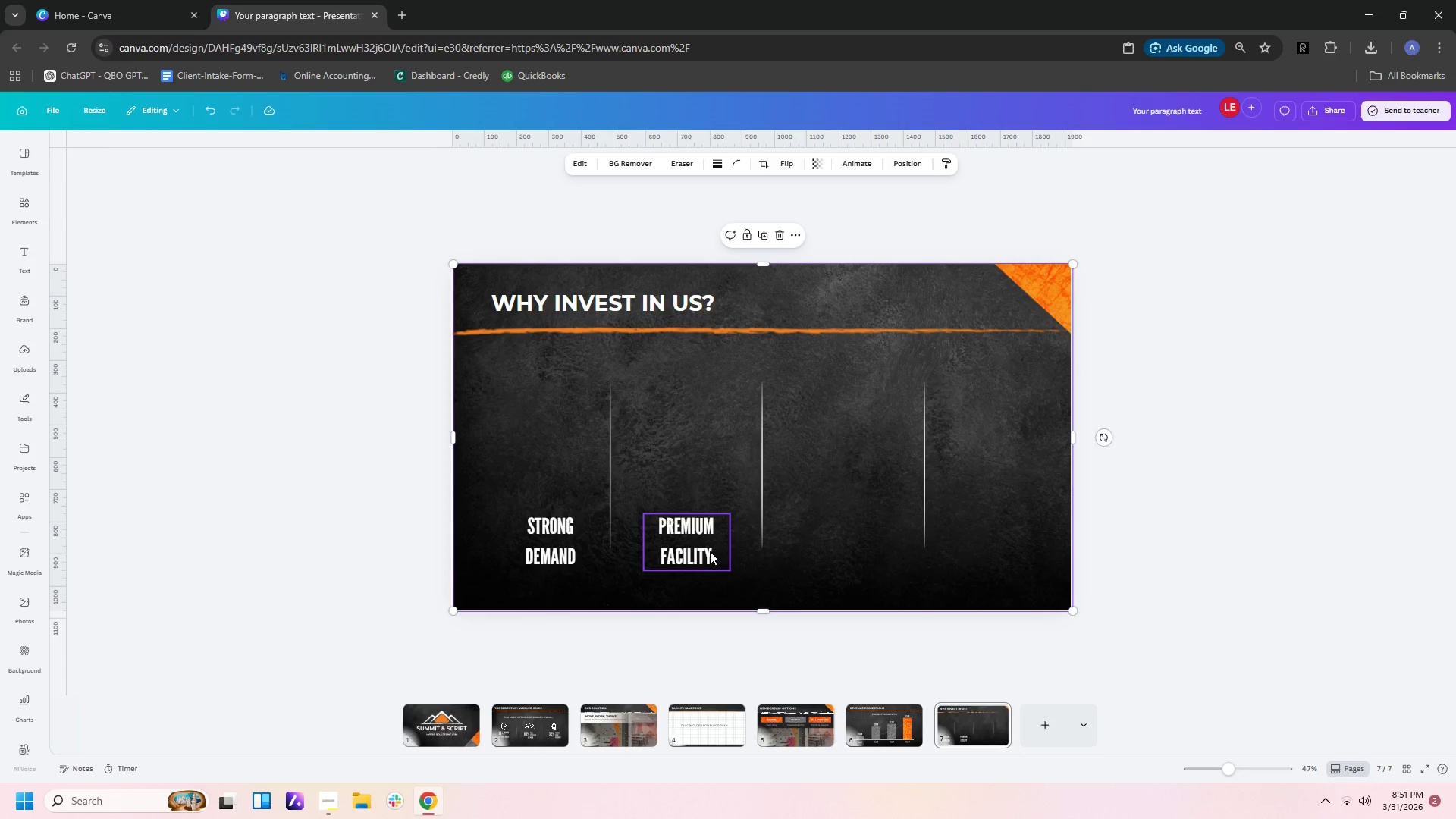 
left_click([709, 551])
 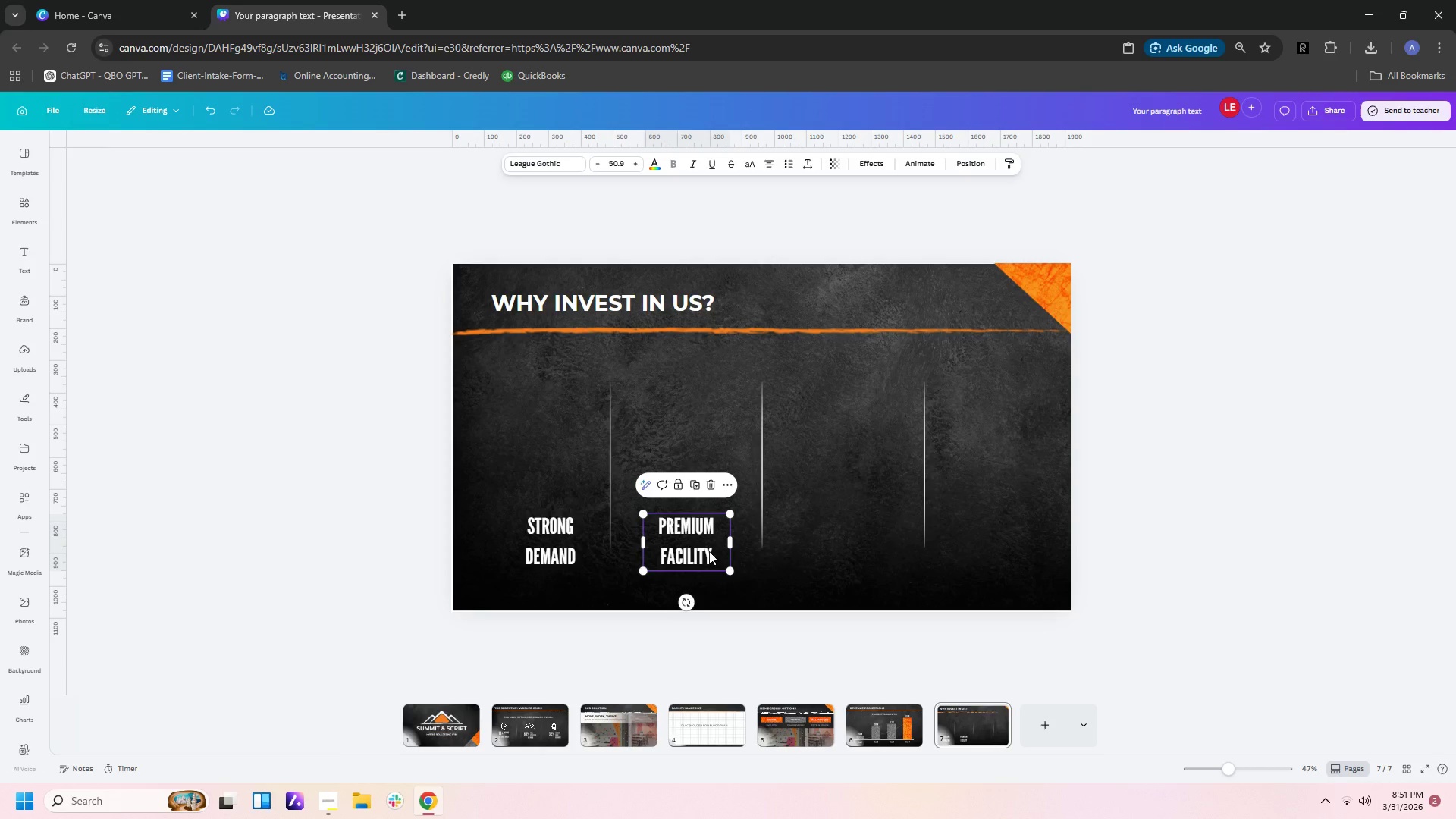 
key(Control+C)
 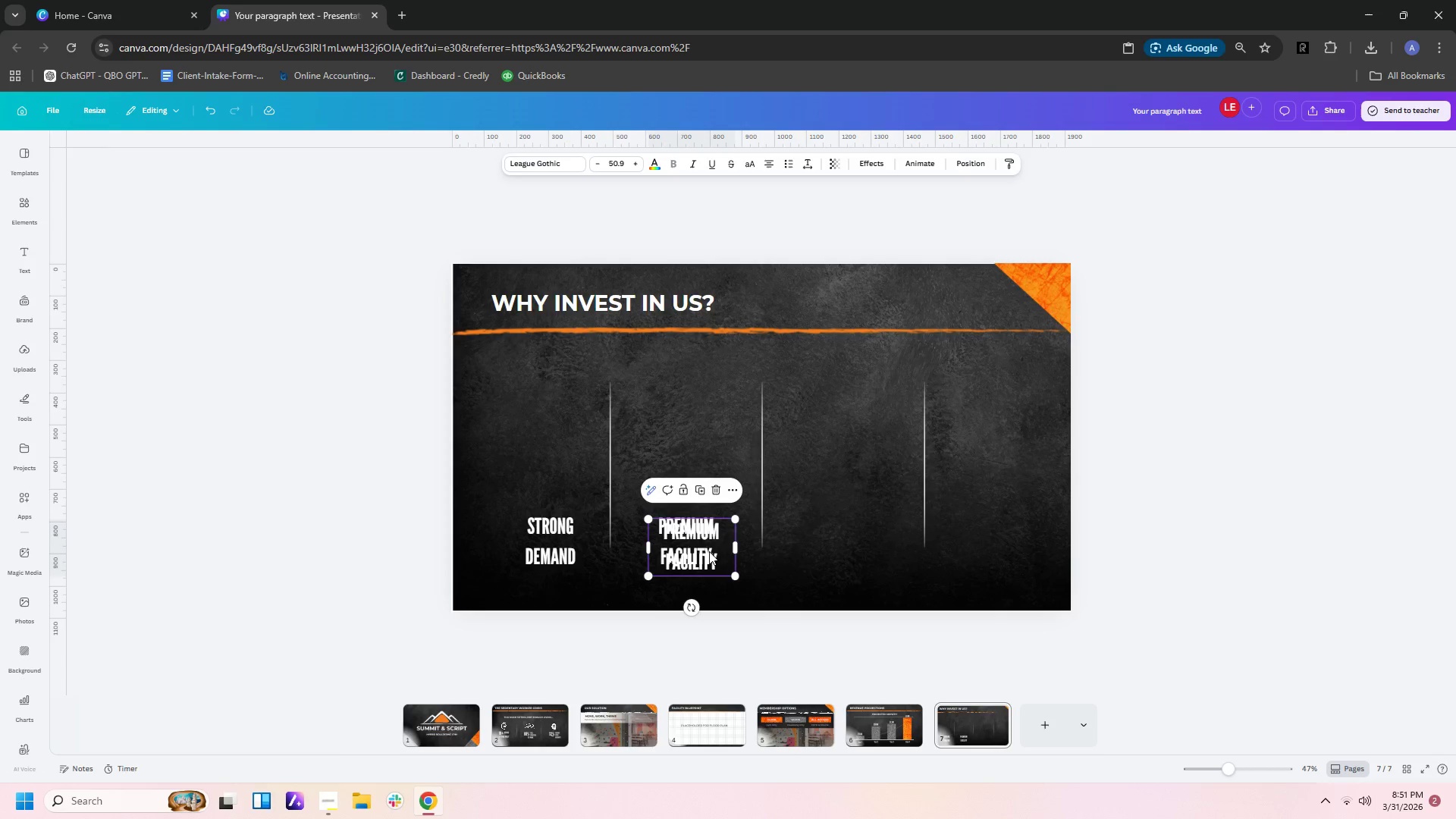 
key(Control+V)
 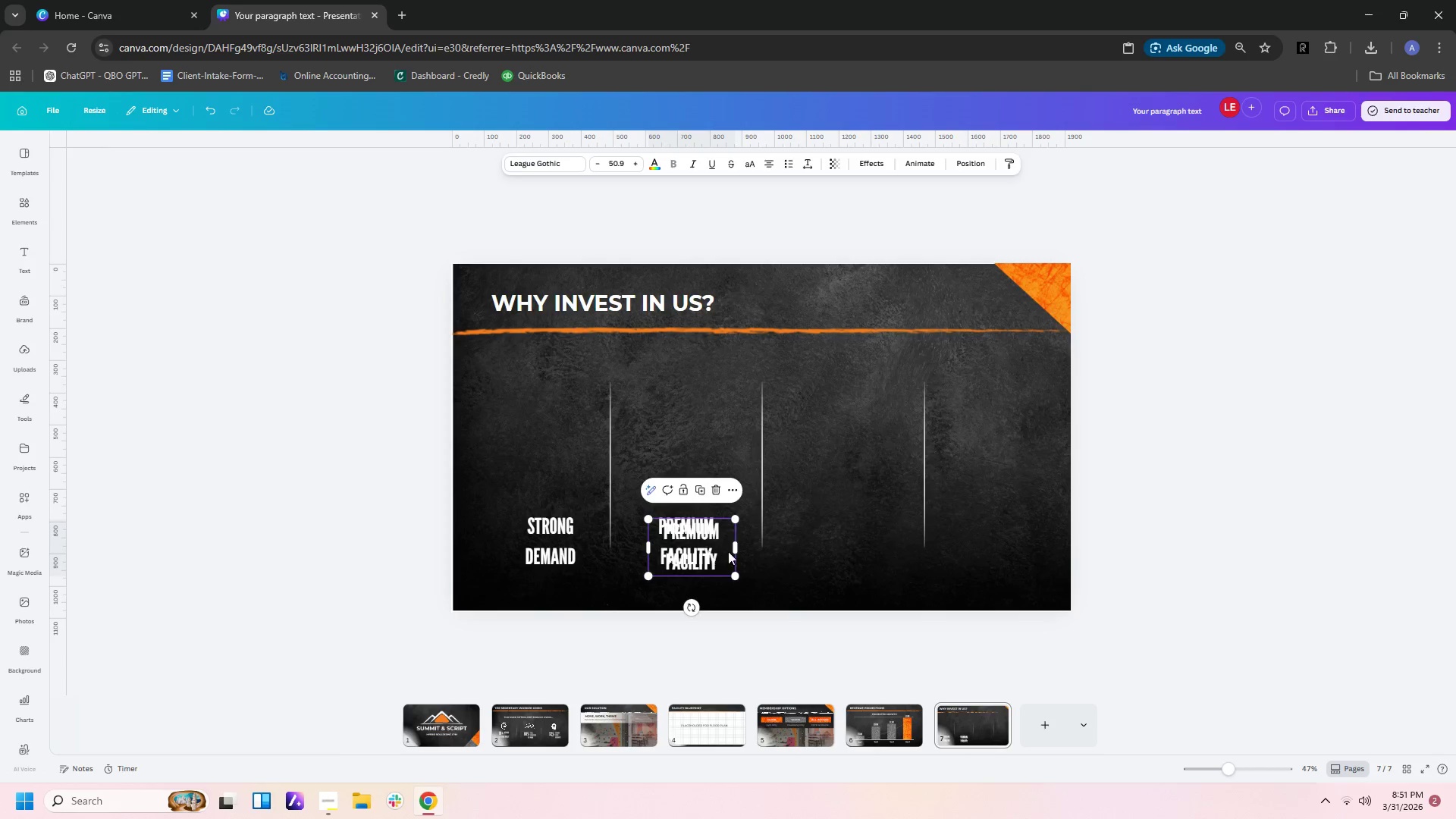 
left_click_drag(start_coordinate=[709, 551], to_coordinate=[869, 552])
 